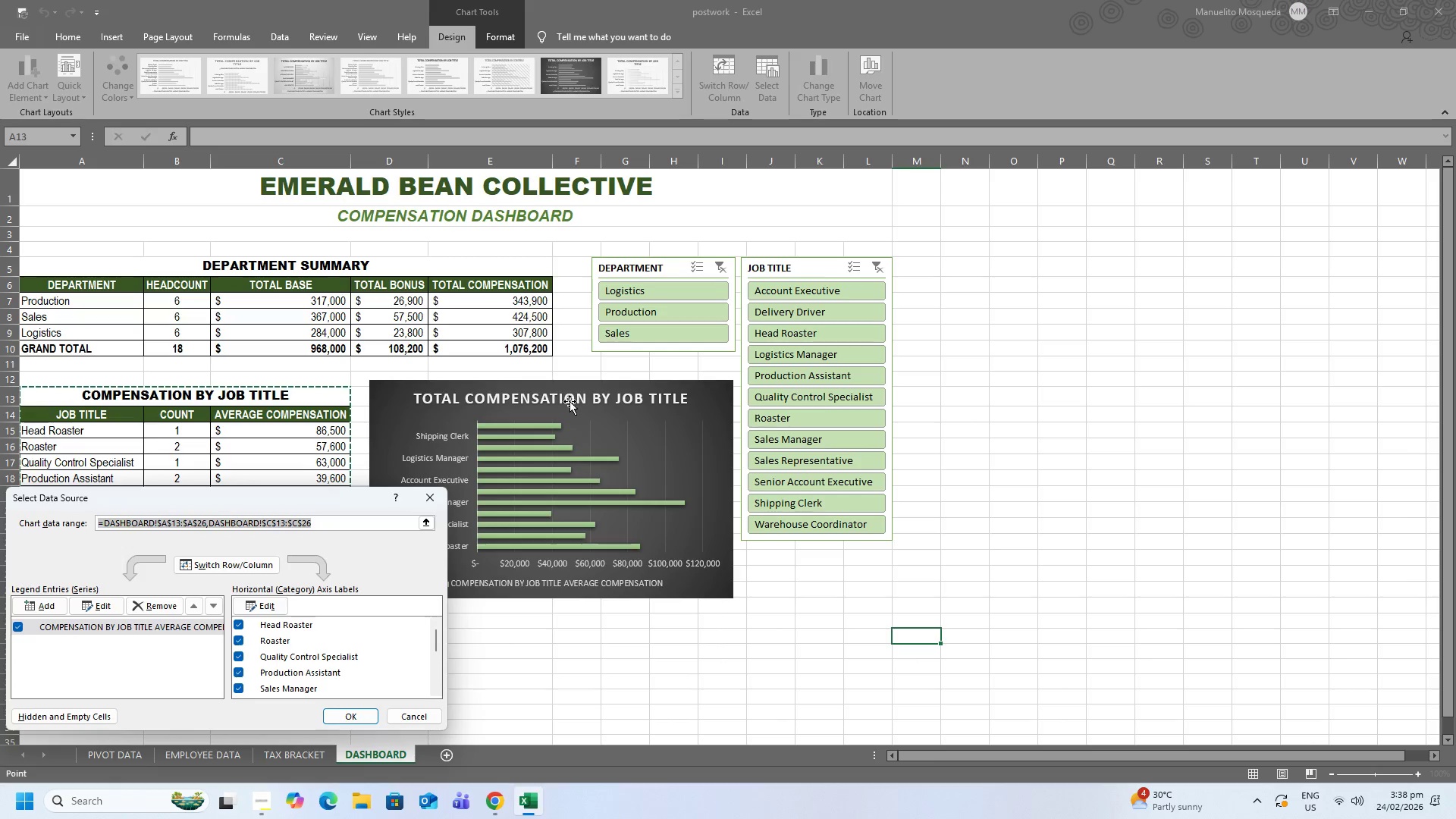 
mouse_move([472, 451])
 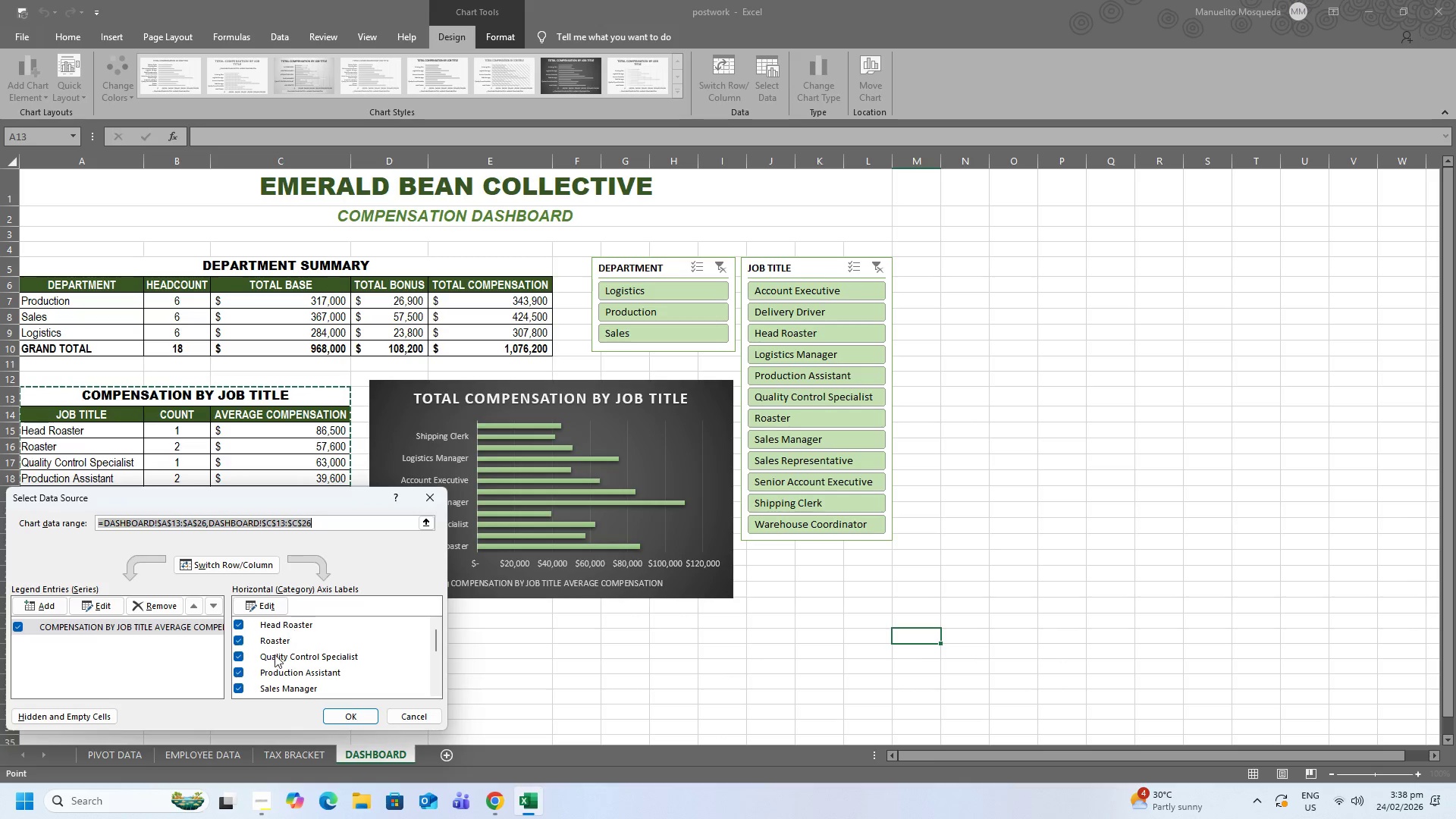 
scroll: coordinate [168, 668], scroll_direction: down, amount: 4.0
 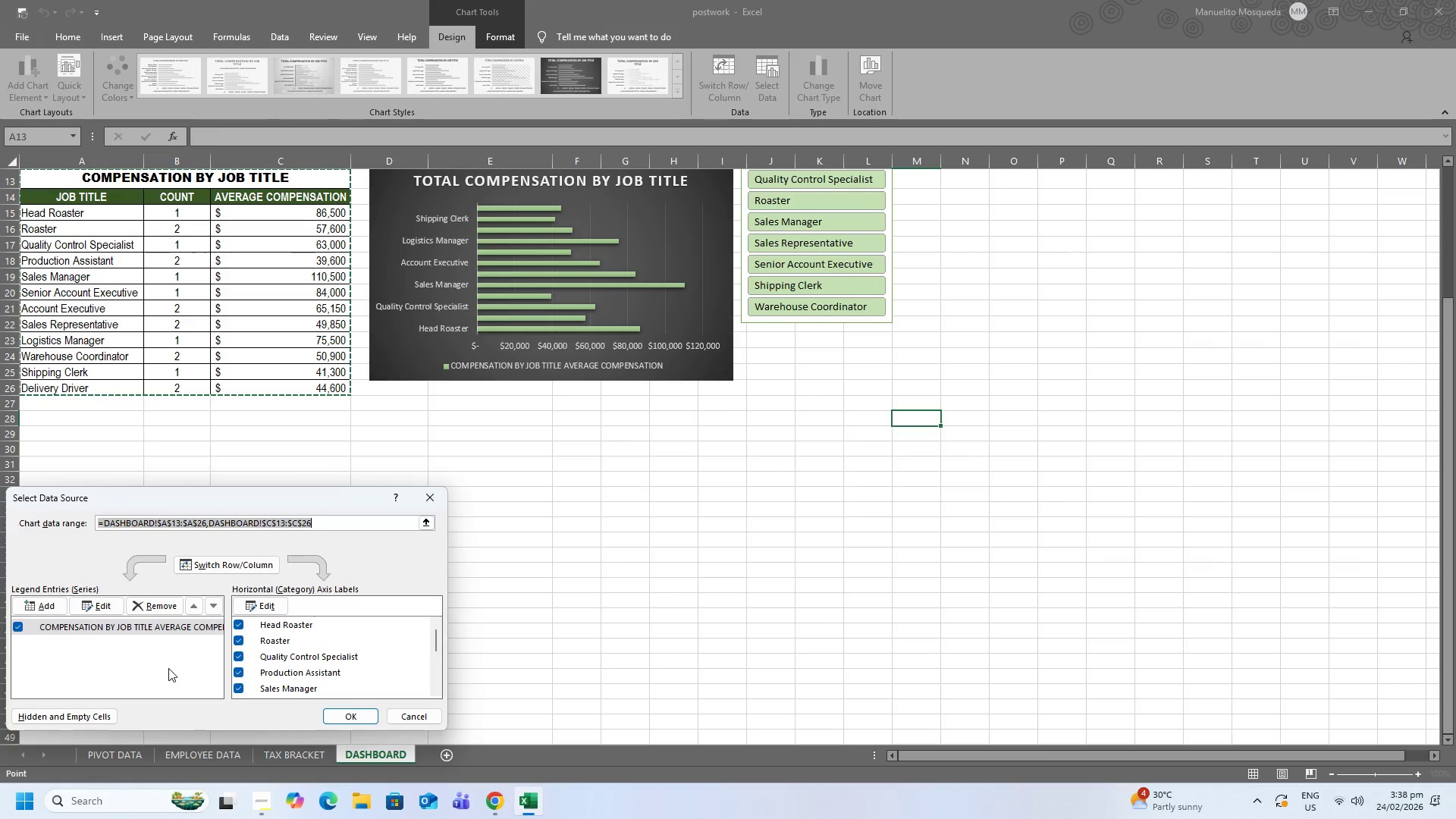 
scroll: coordinate [168, 668], scroll_direction: up, amount: 1.0
 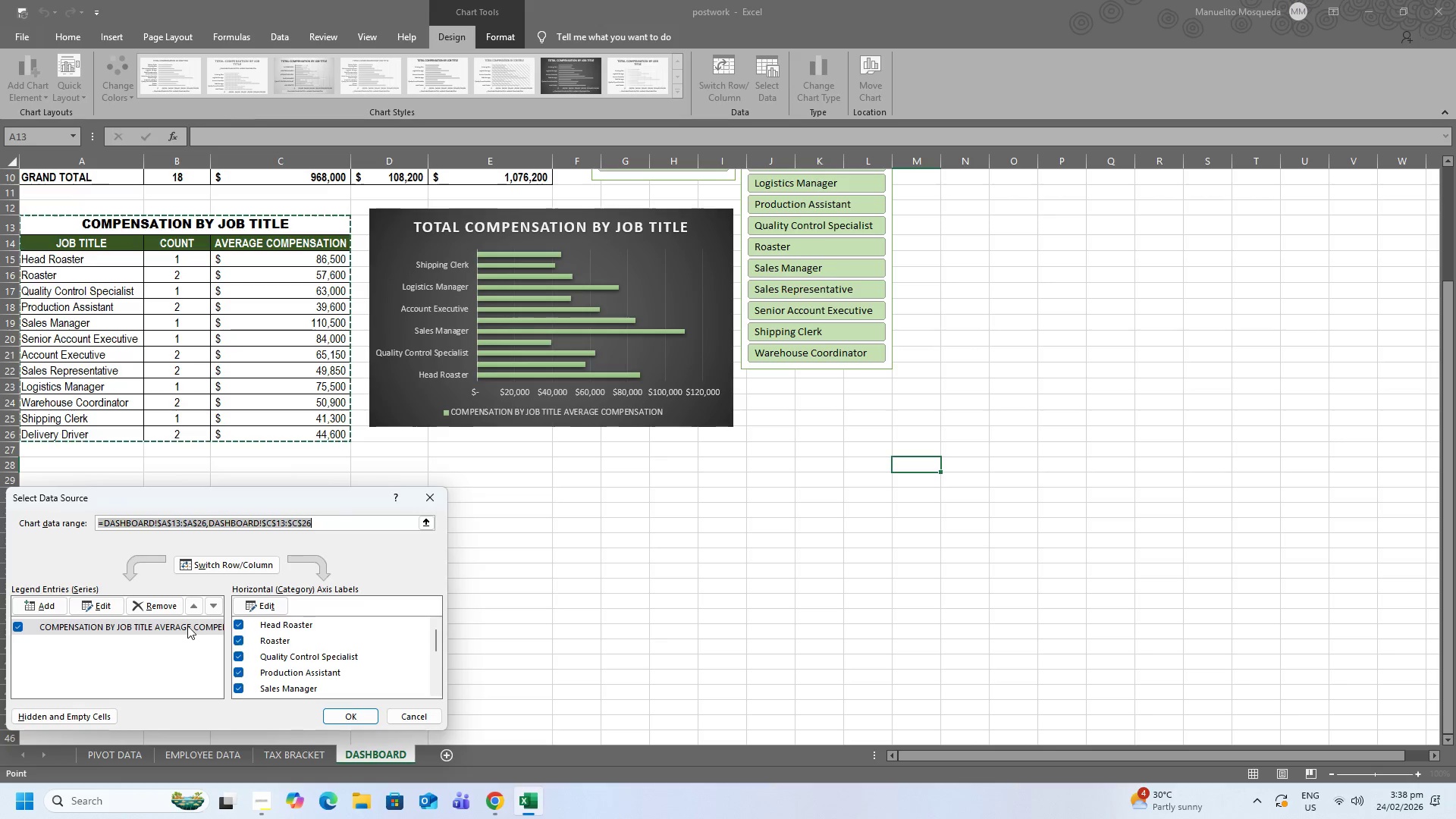 
wait(14.77)
 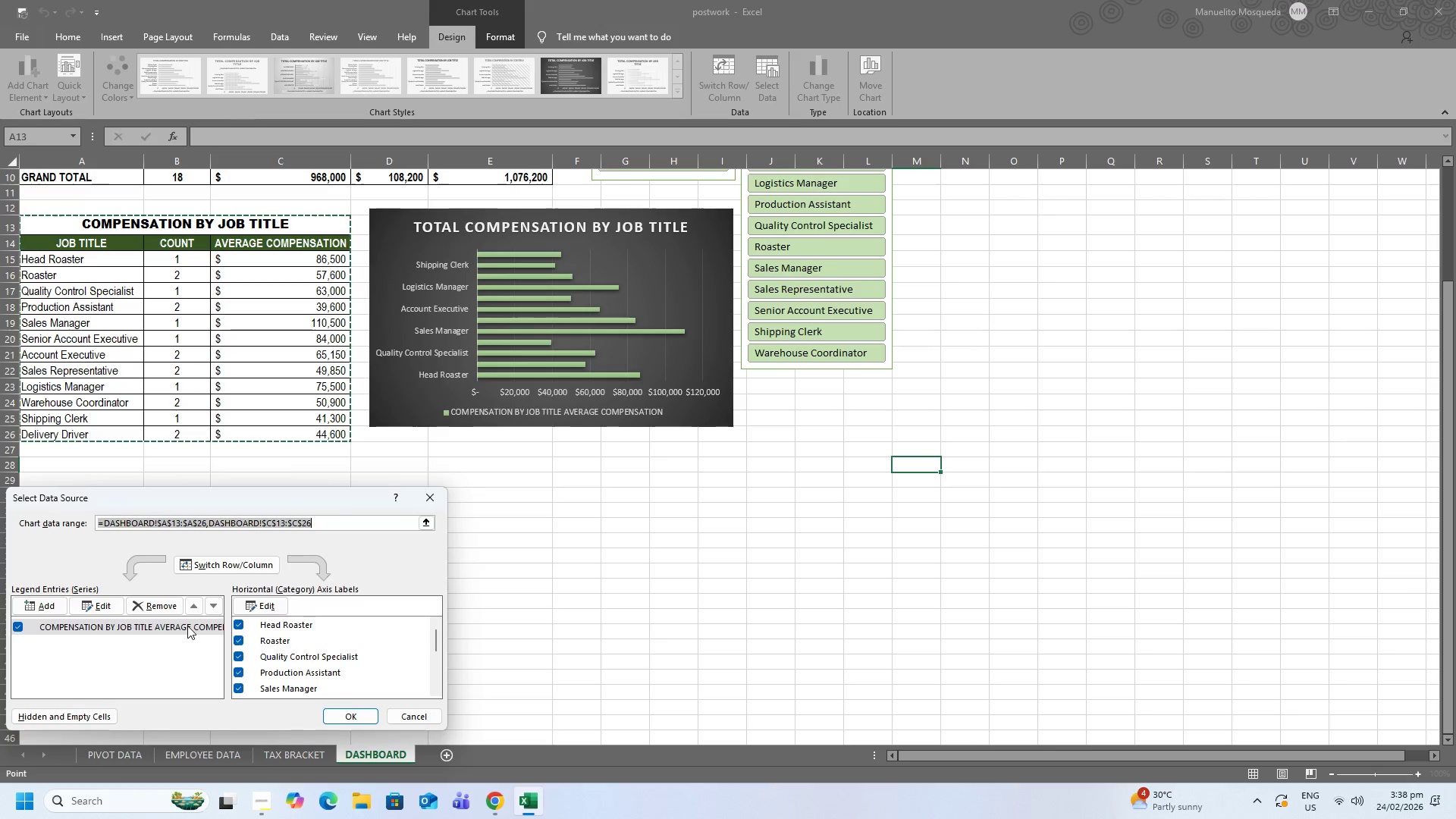 
left_click_drag(start_coordinate=[523, 420], to_coordinate=[567, 479])
 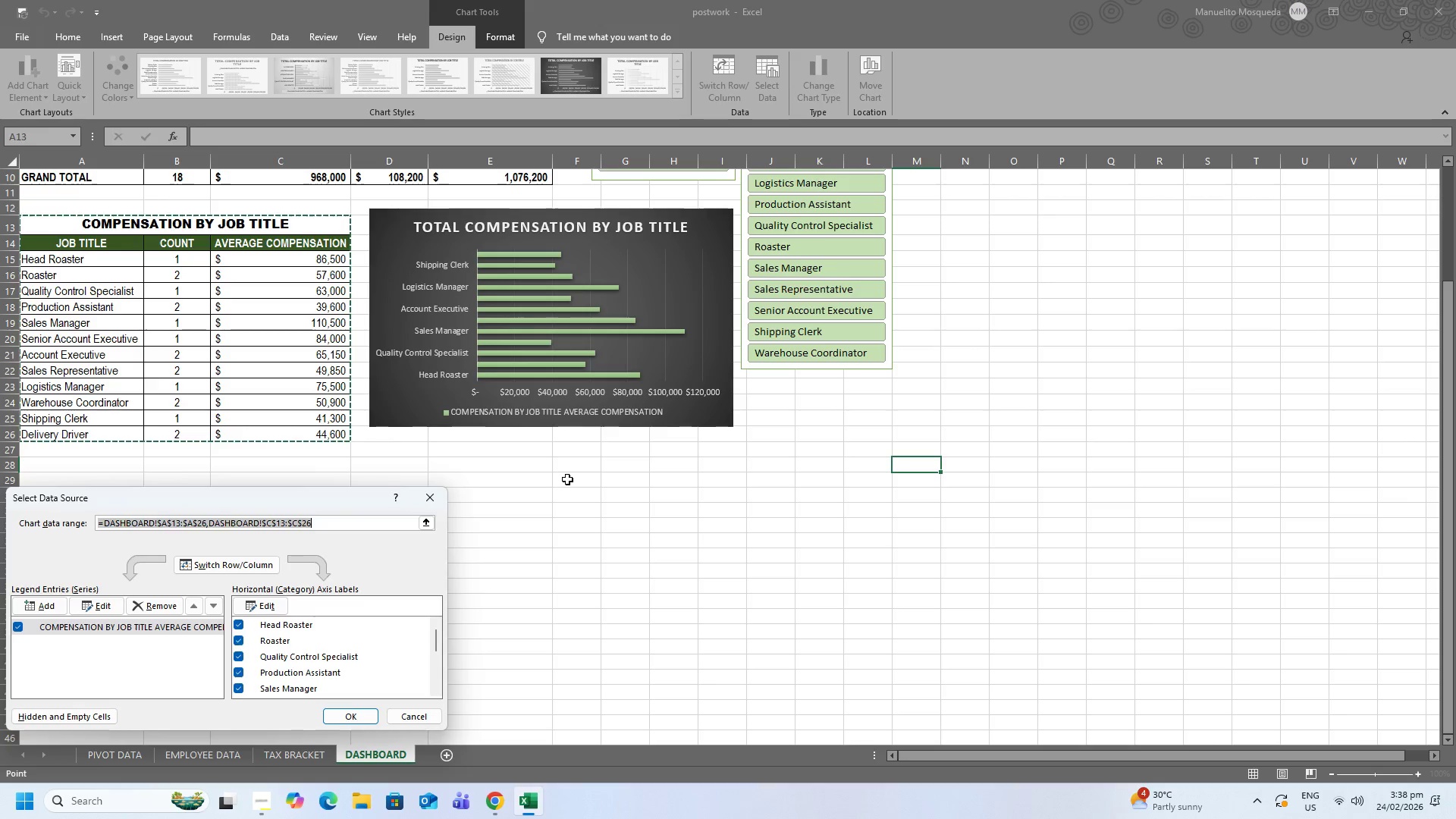 
left_click([567, 479])
 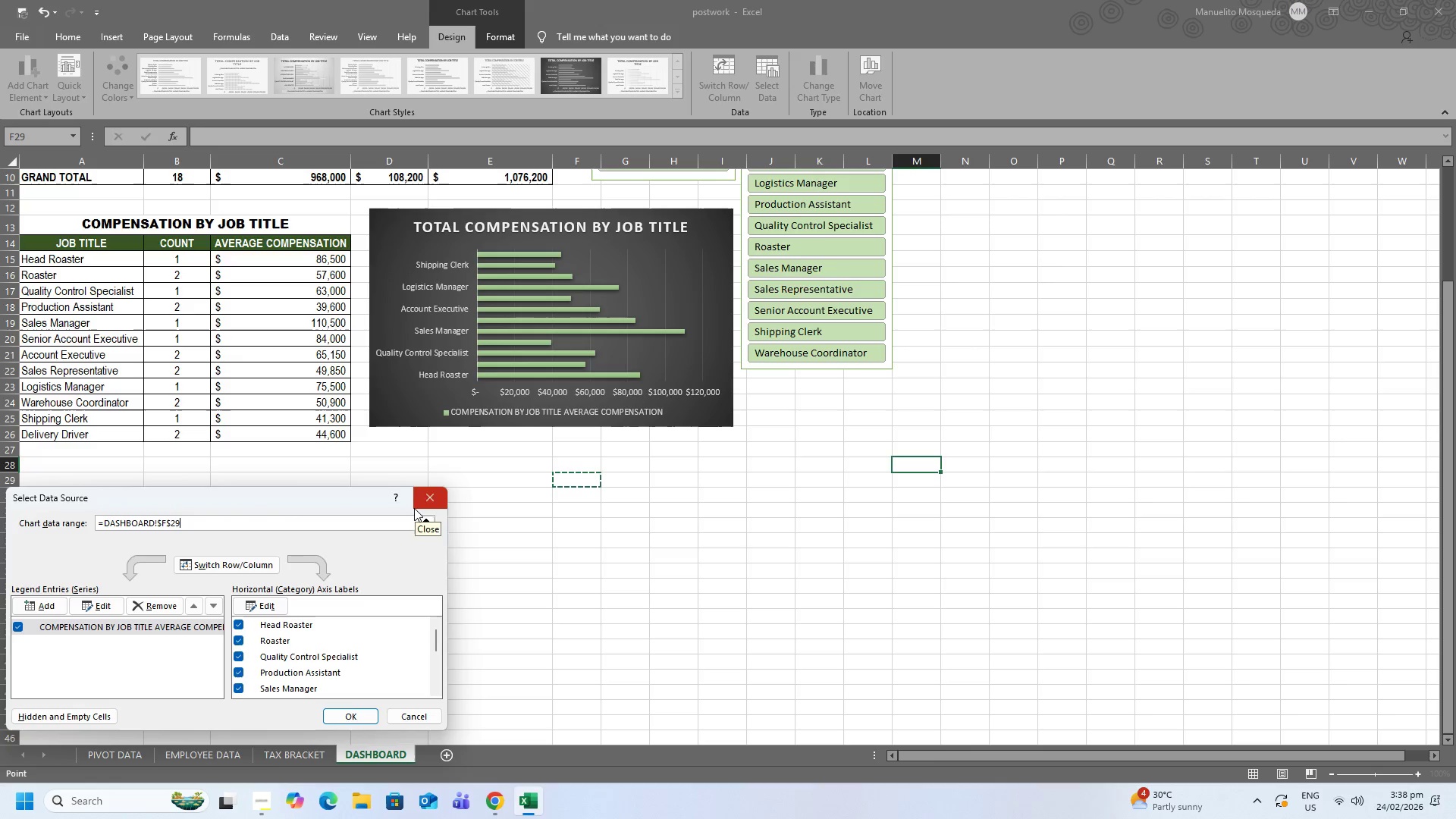 
left_click([428, 493])
 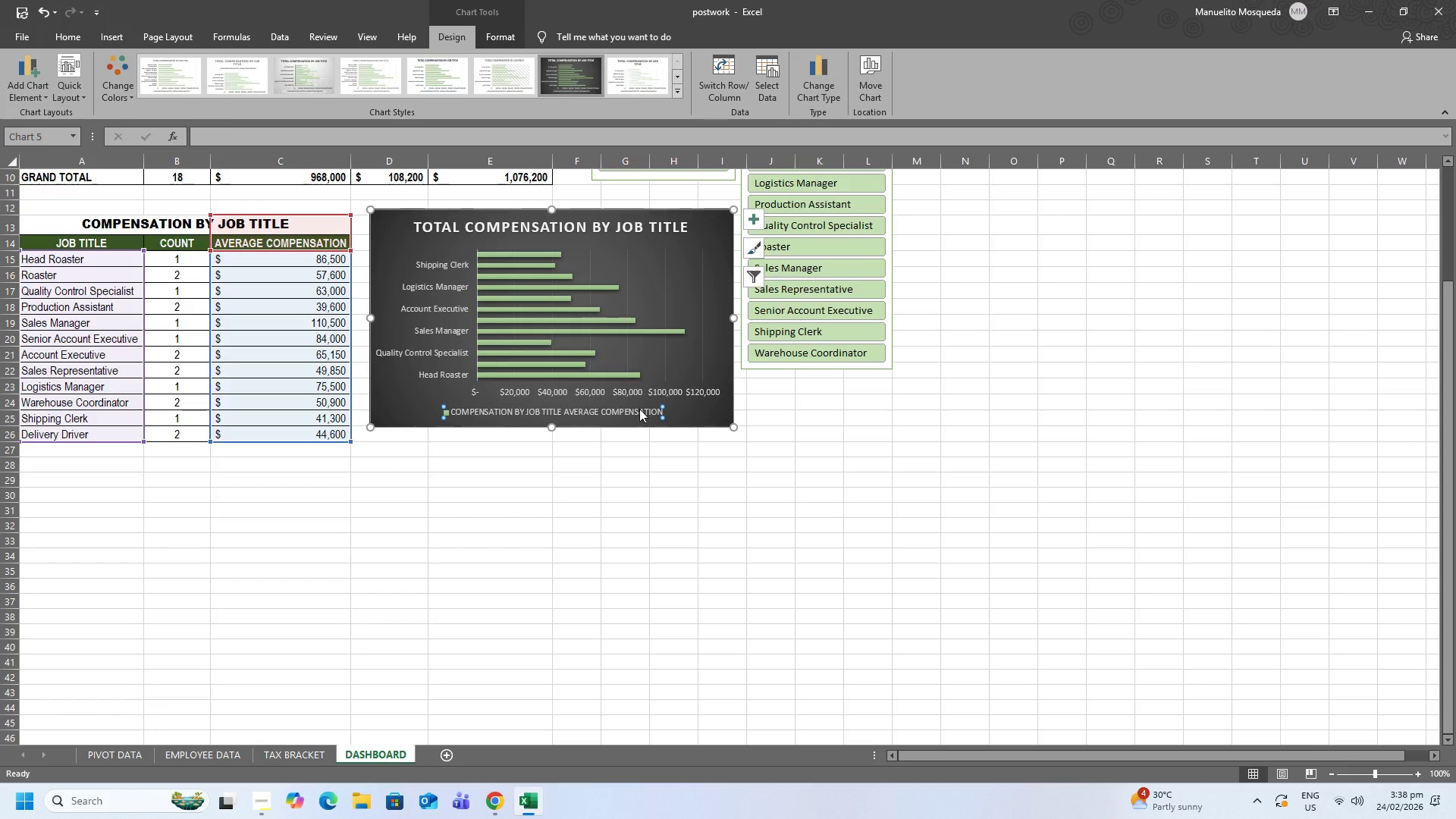 
left_click([577, 507])
 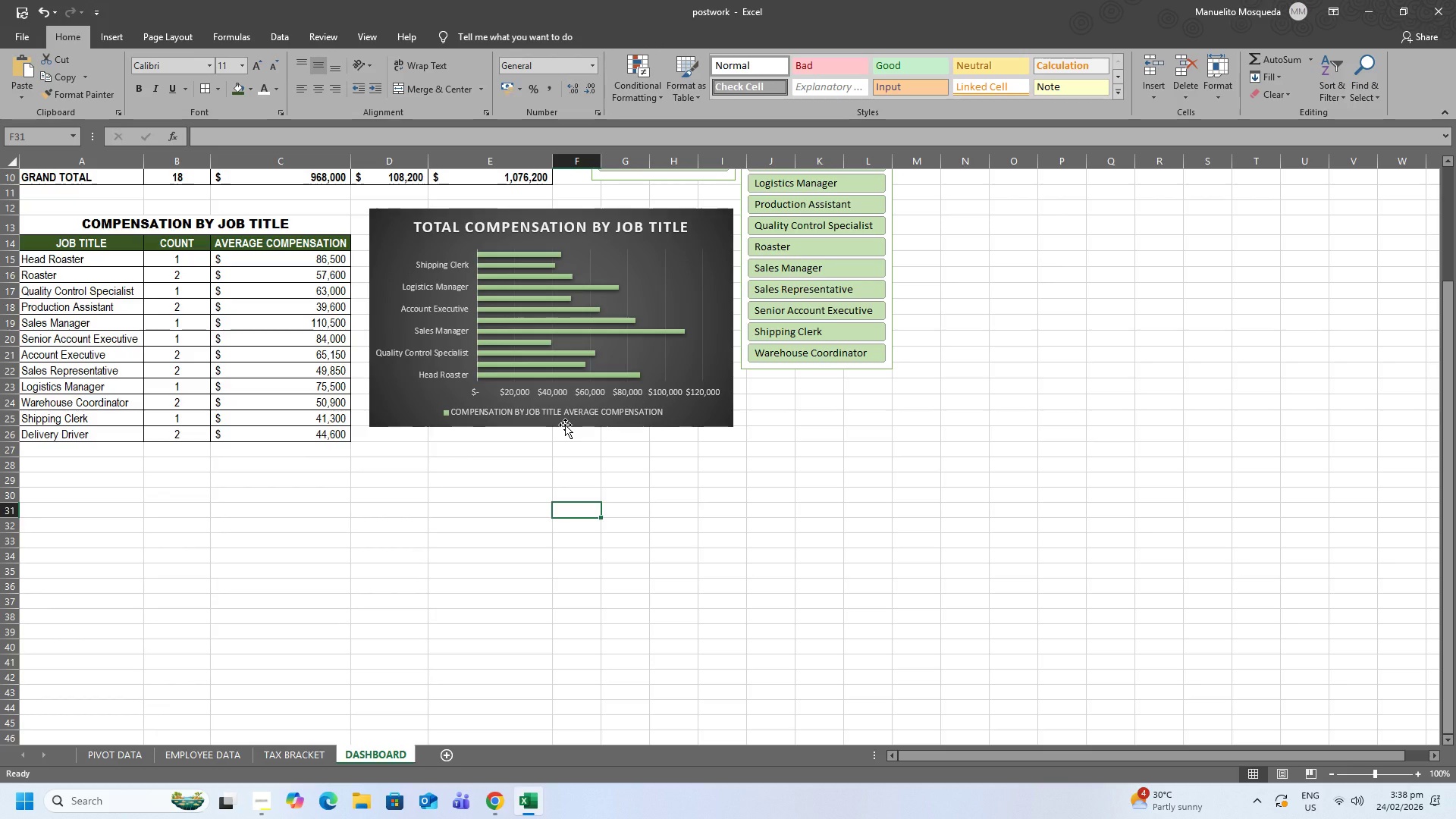 
left_click_drag(start_coordinate=[565, 425], to_coordinate=[846, 658])
 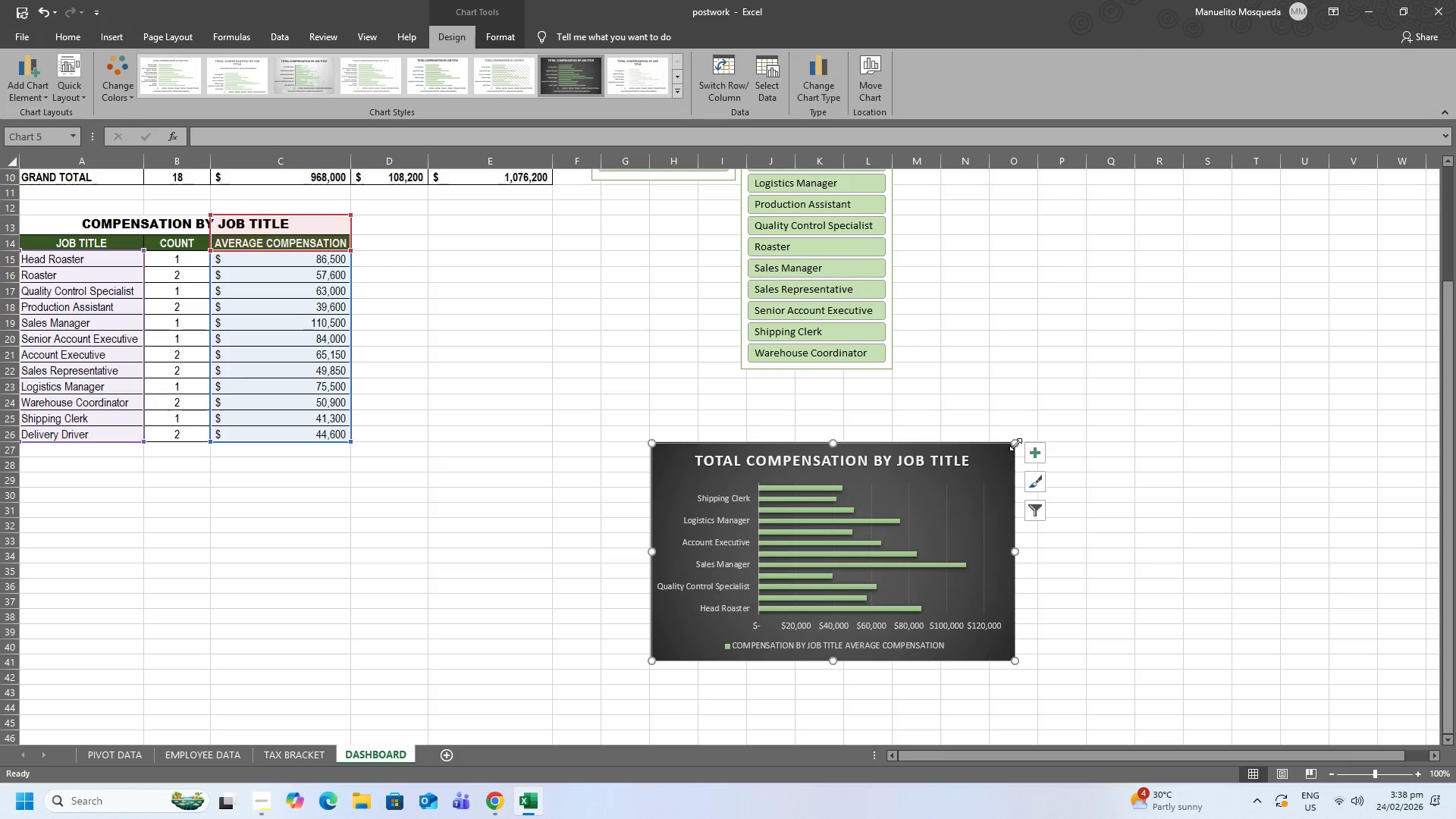 
left_click_drag(start_coordinate=[1015, 444], to_coordinate=[940, 444])
 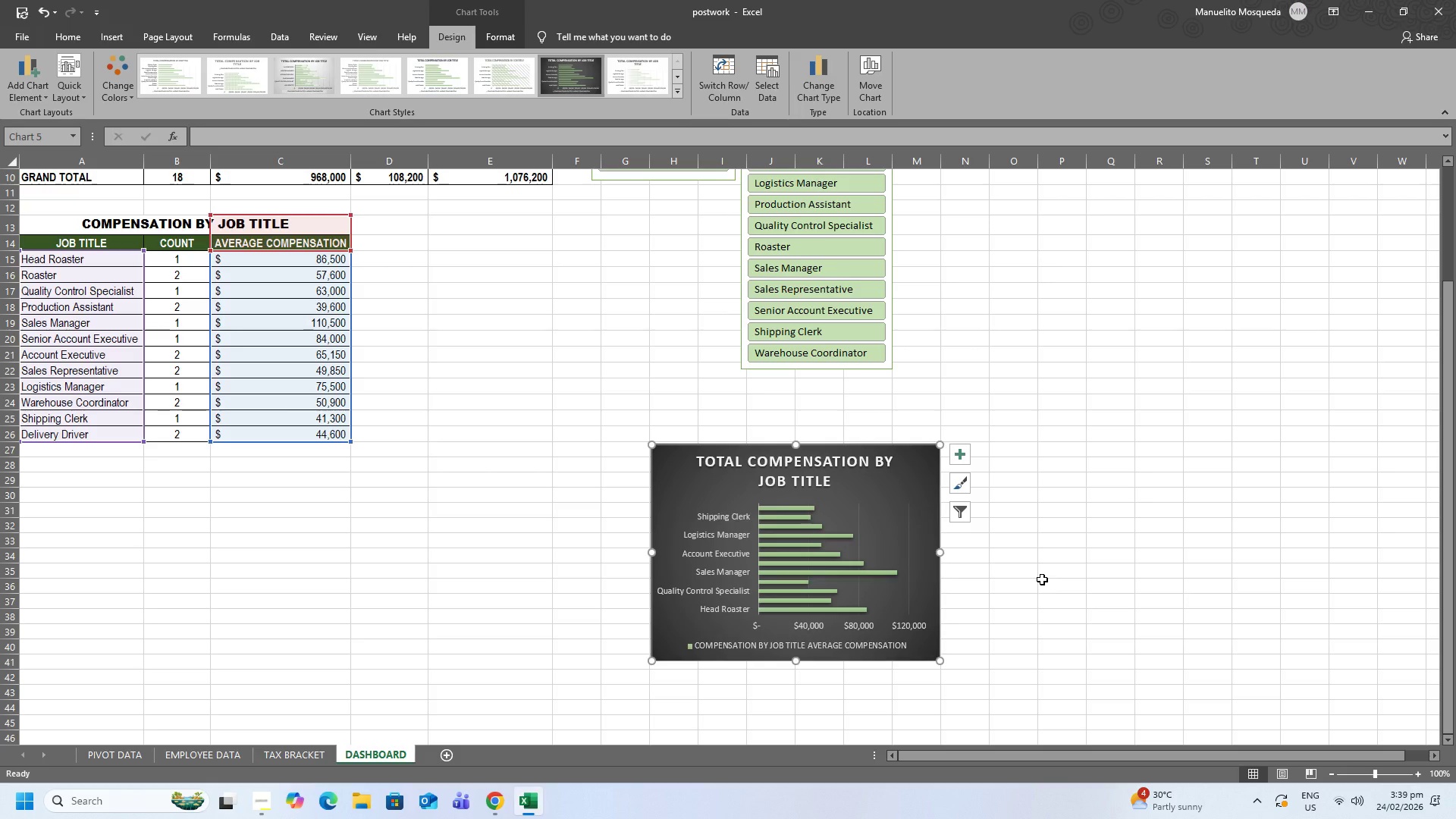 
wait(12.86)
 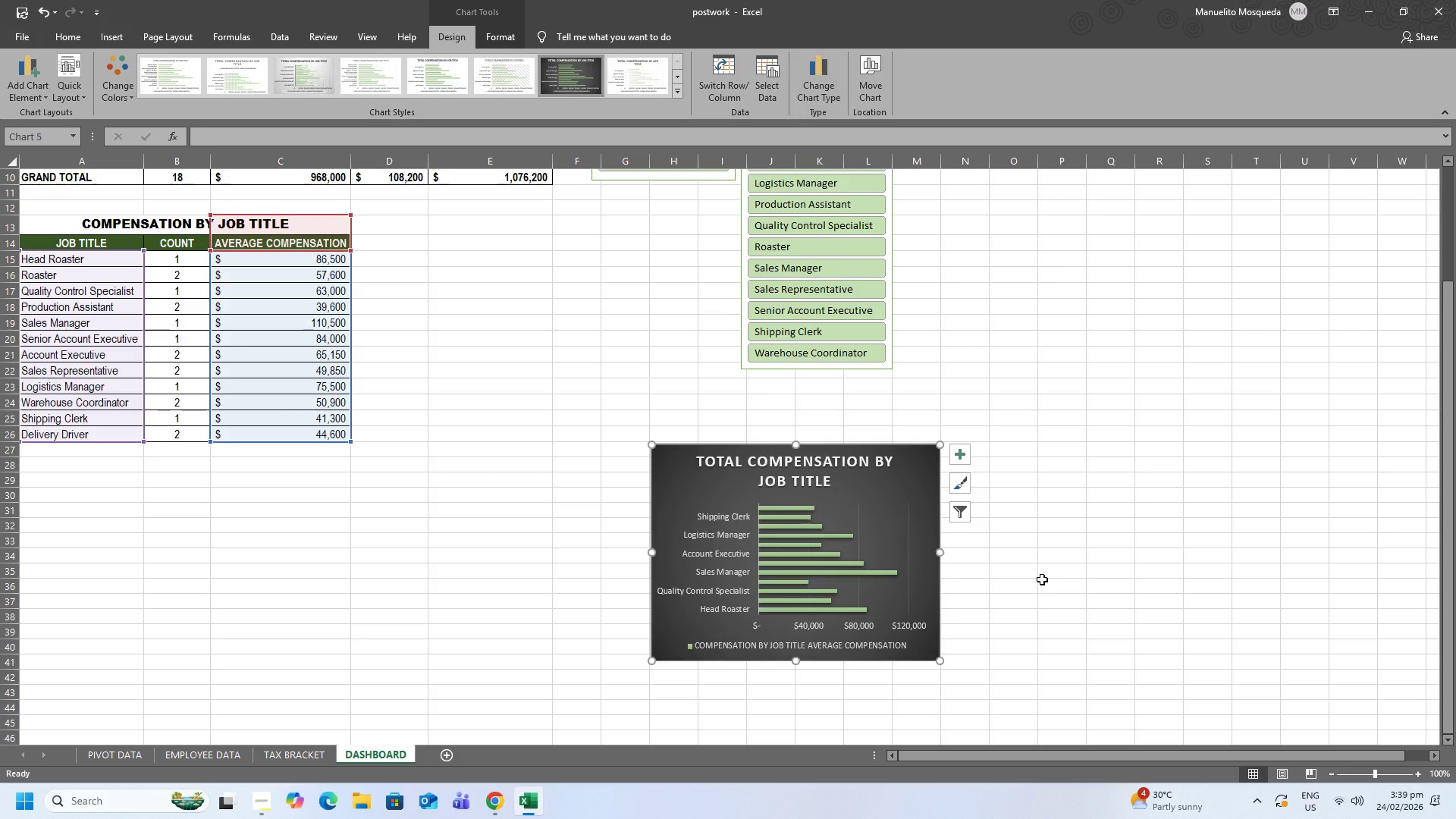 
key(ArrowUp)
 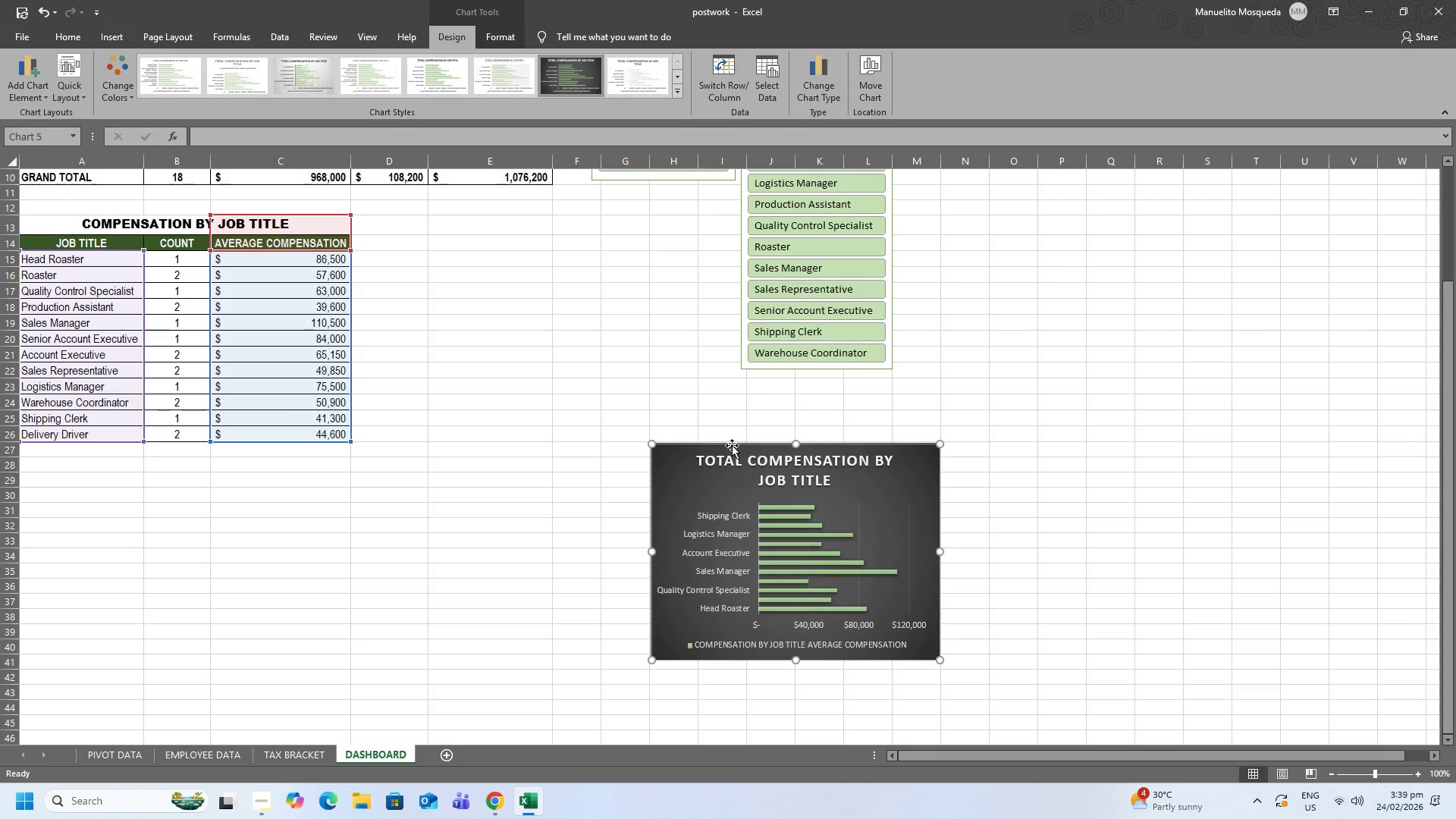 
key(ArrowUp)
 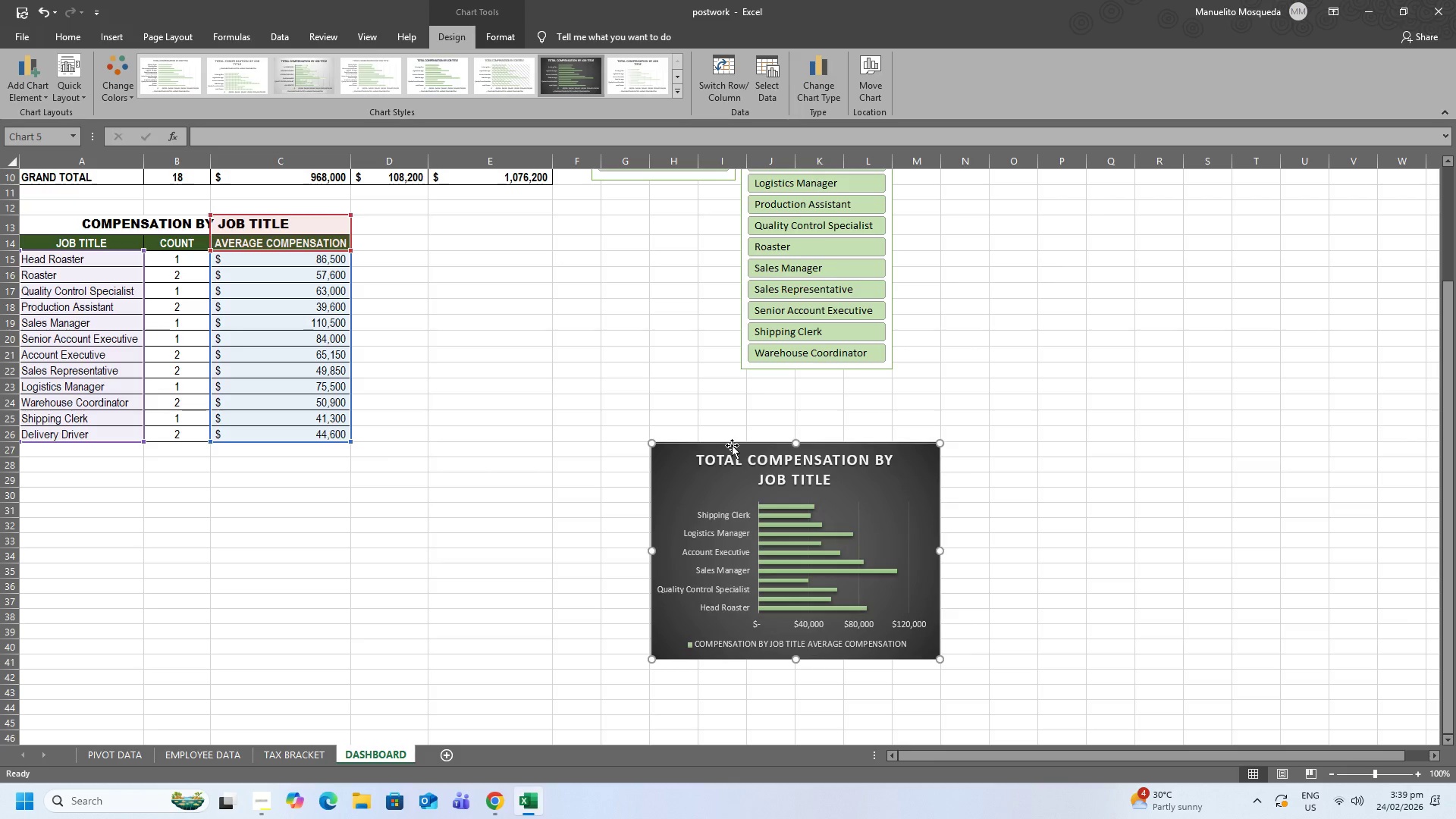 
key(ArrowUp)
 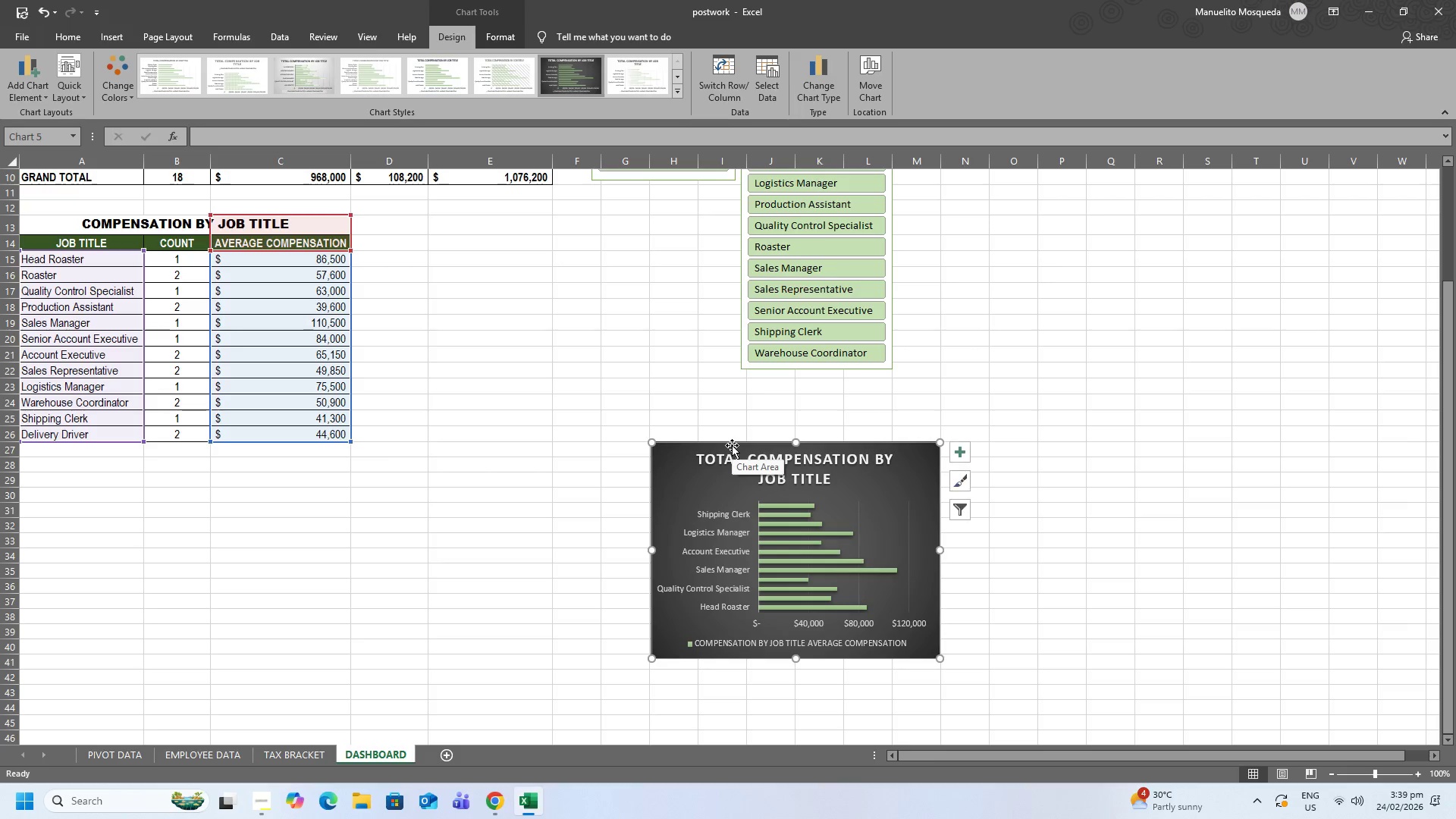 
key(ArrowDown)
 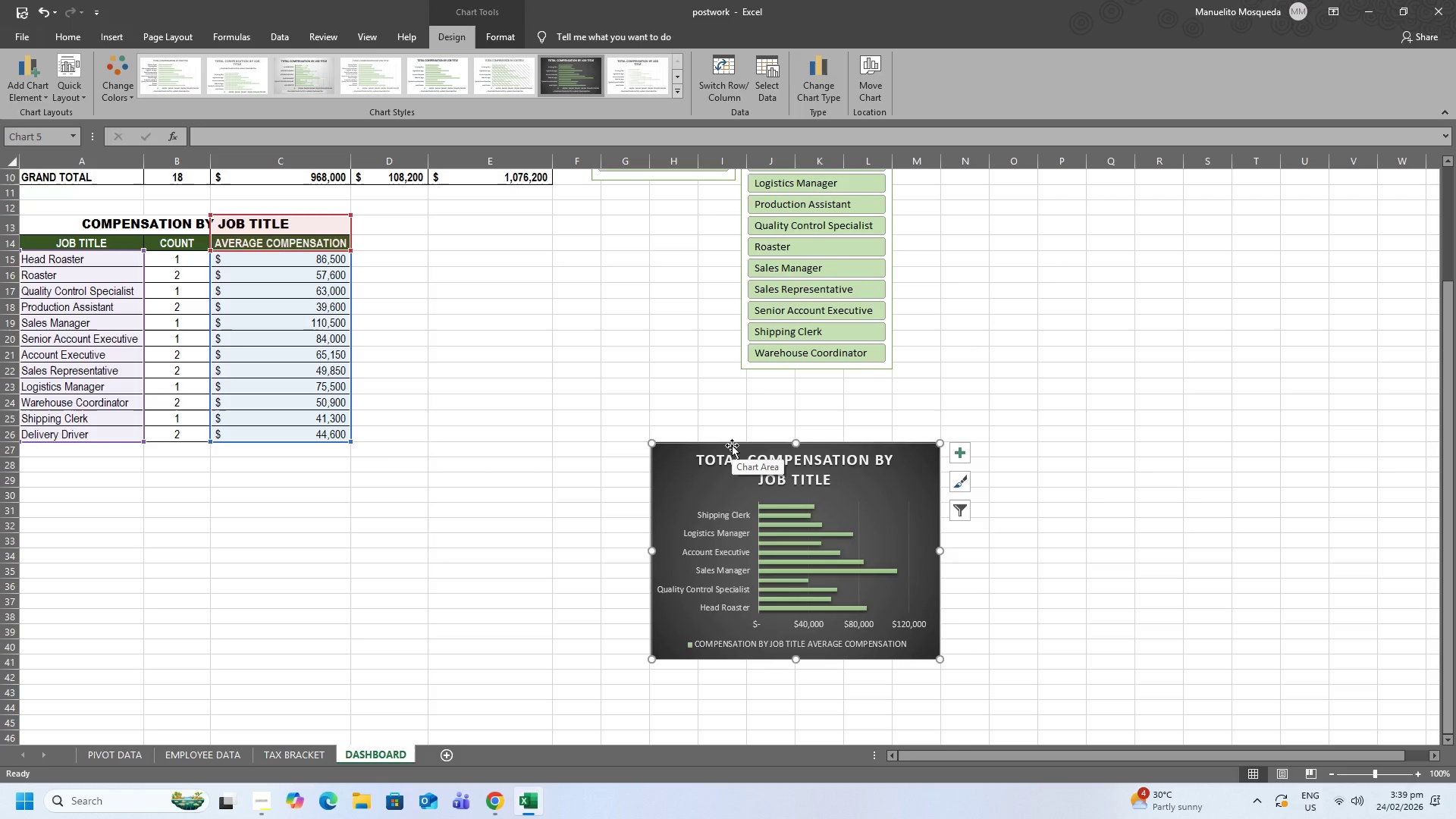 
key(ArrowUp)
 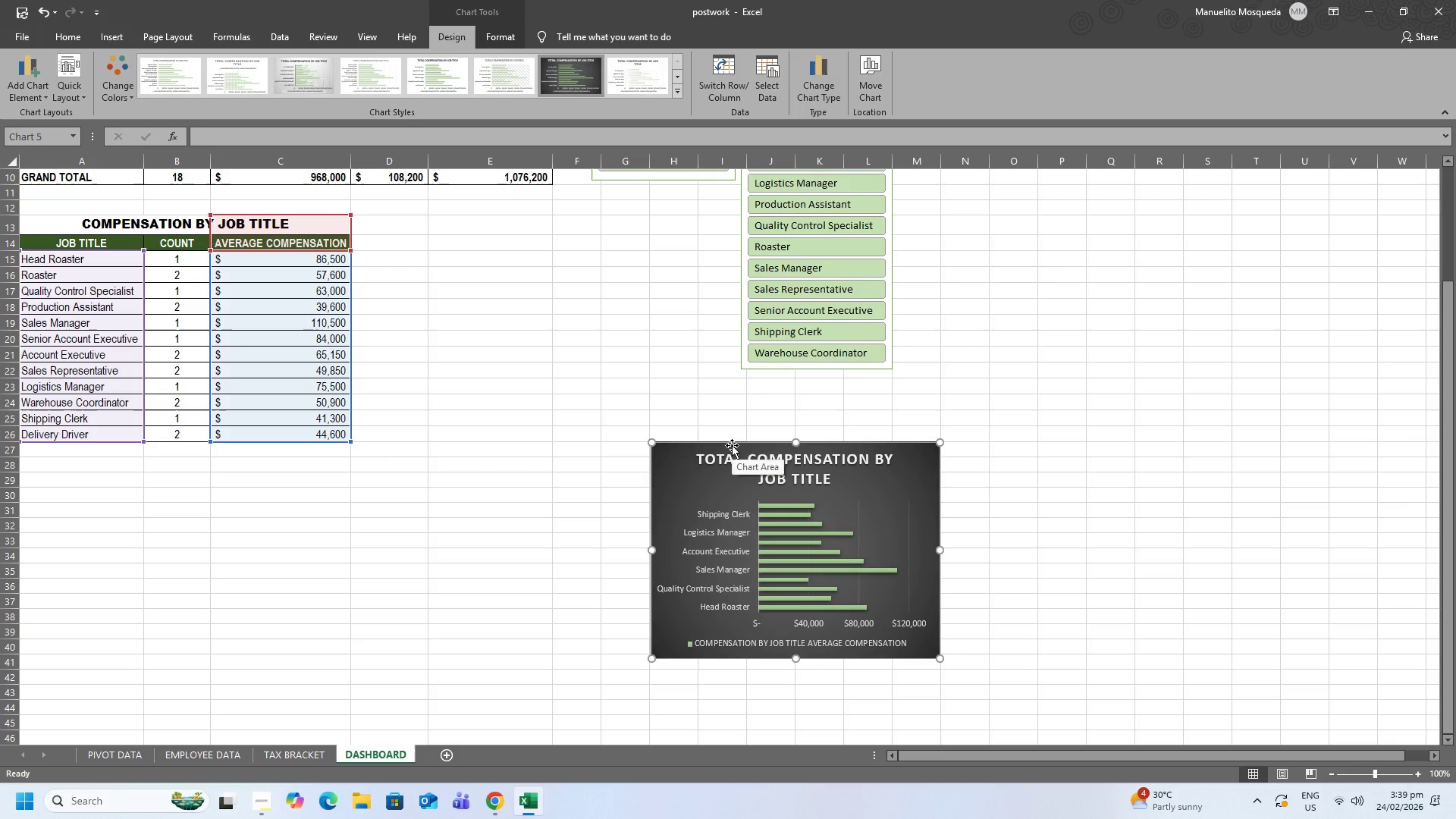 
key(ArrowLeft)
 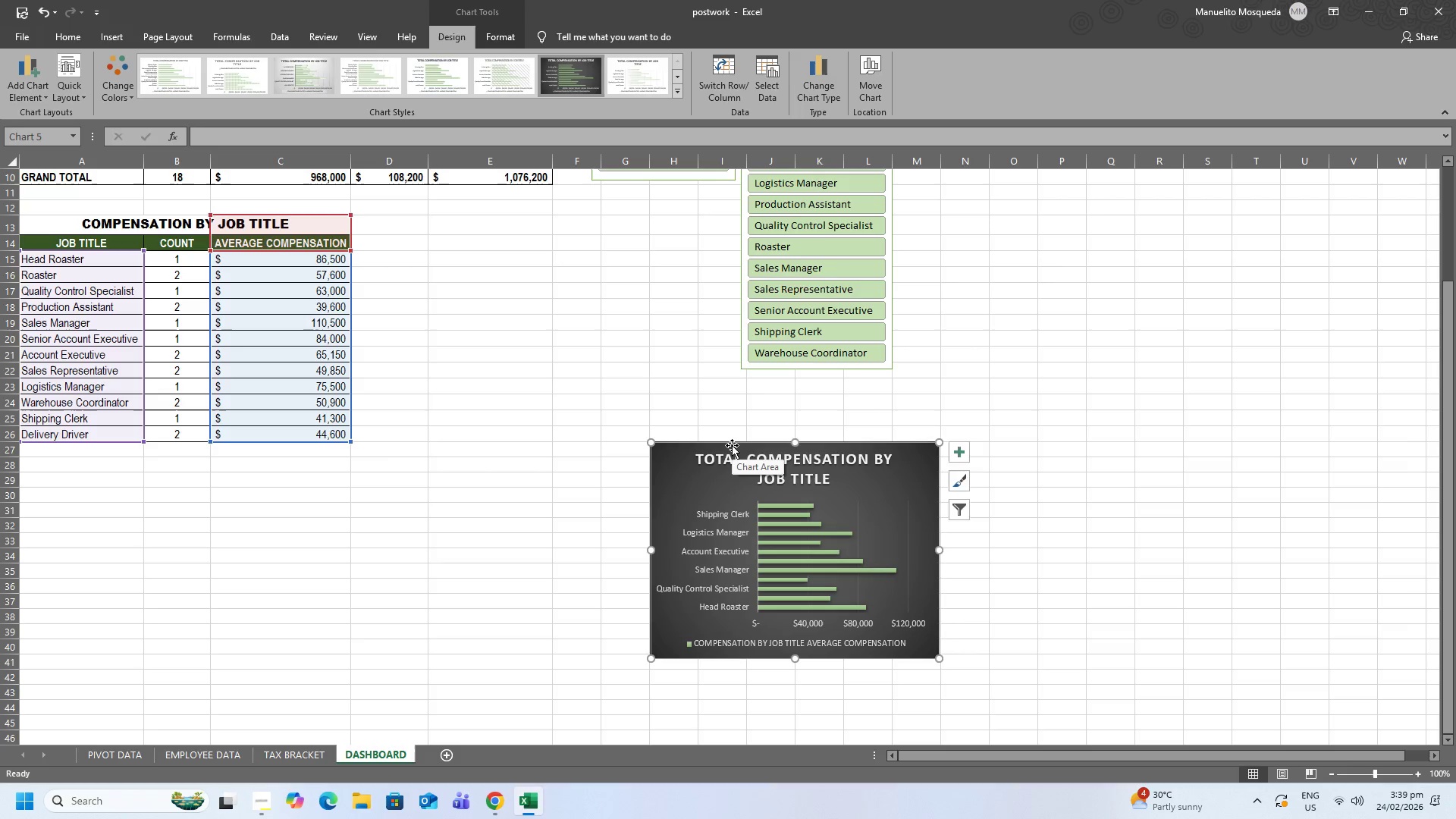 
key(ArrowLeft)
 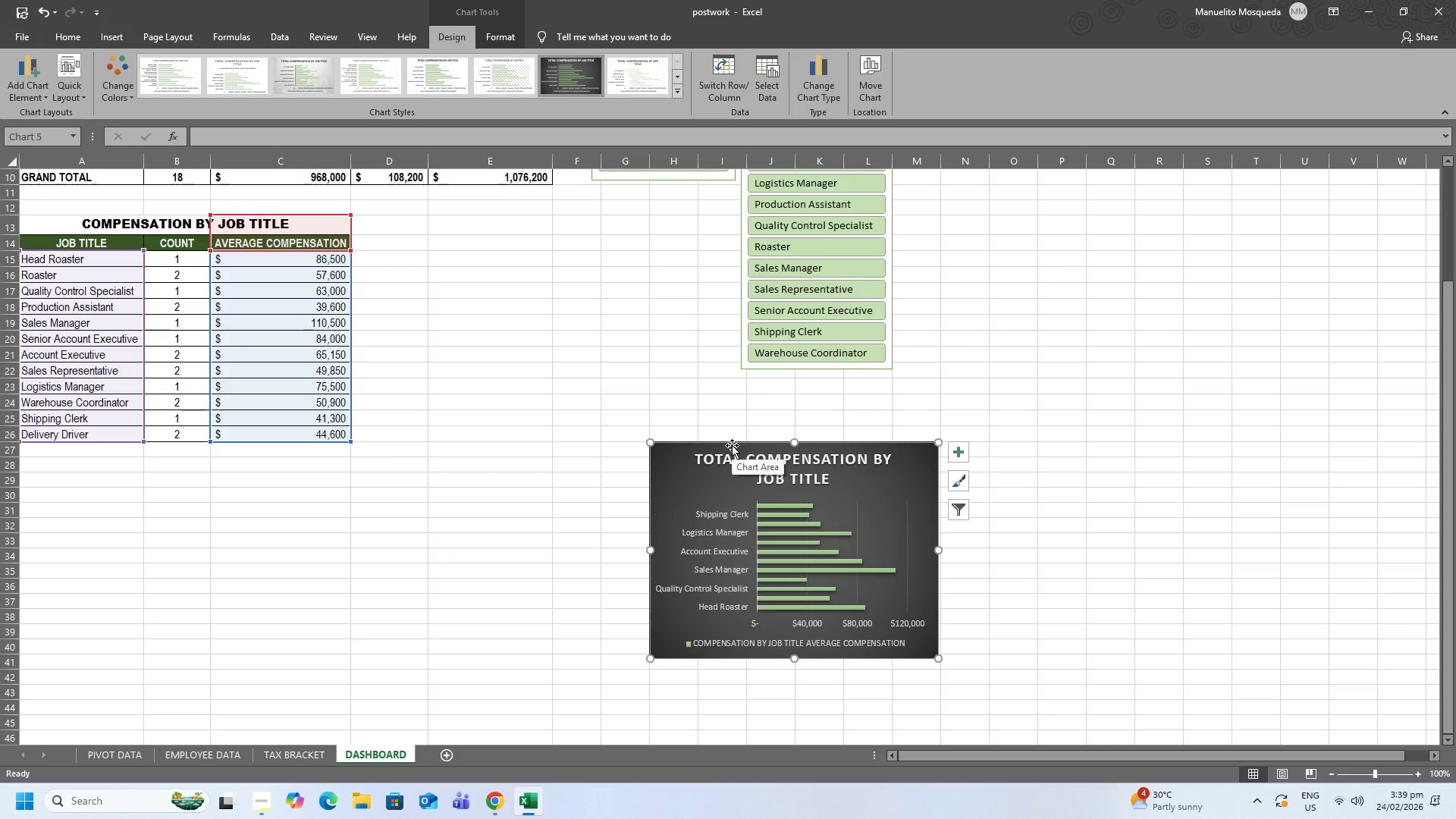 
key(ArrowRight)
 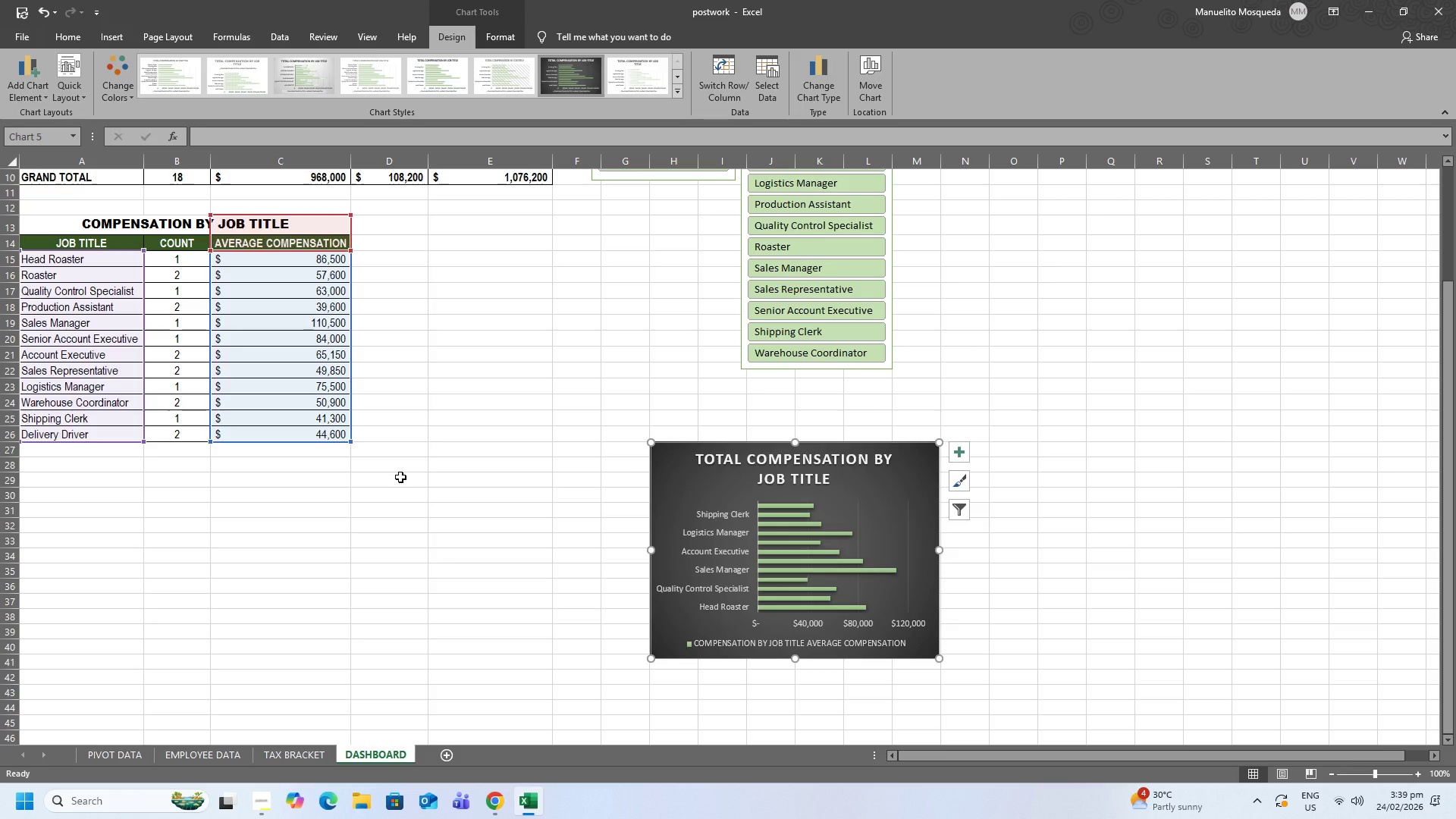 
wait(5.28)
 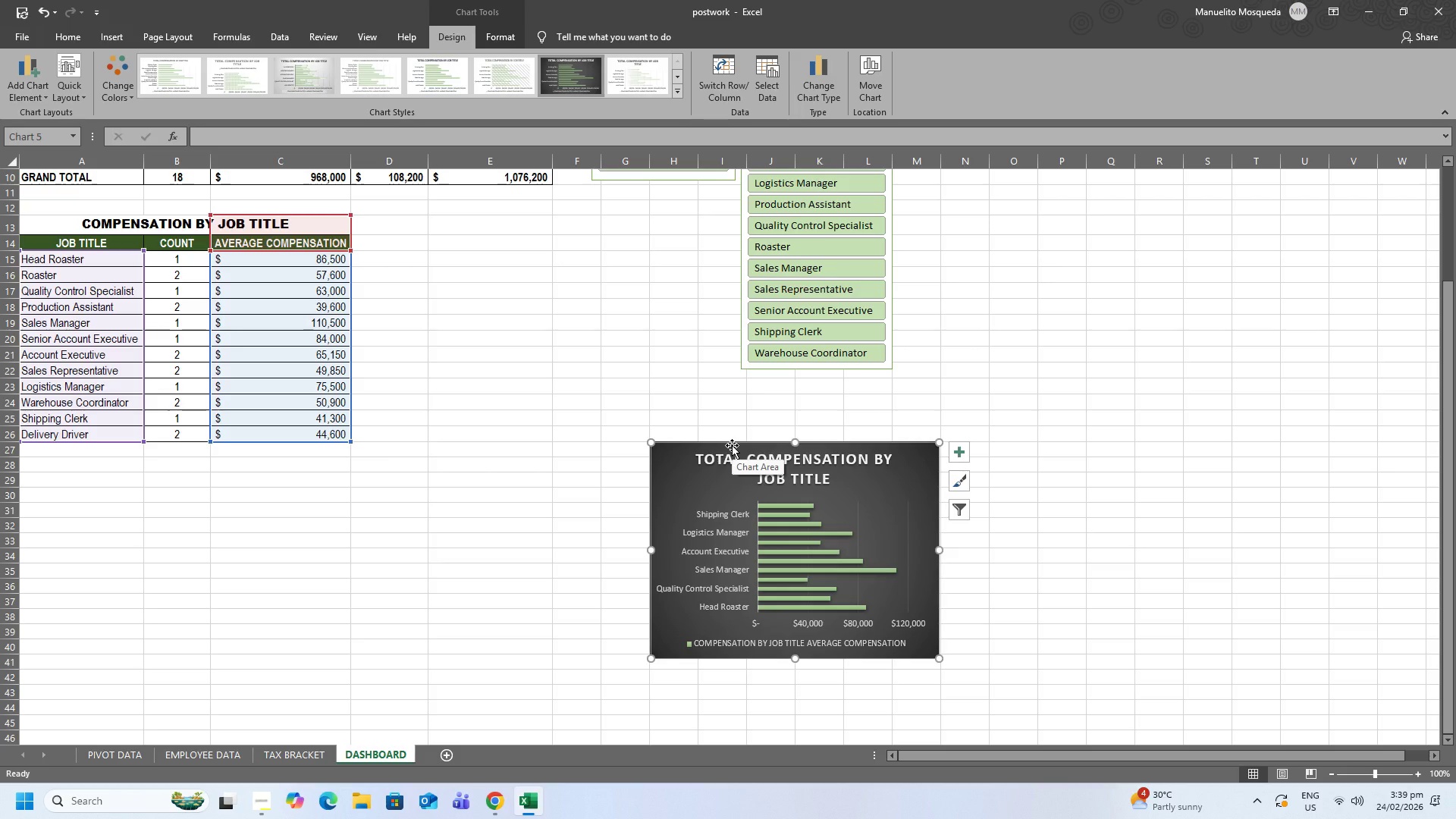 
left_click_drag(start_coordinate=[2, 450], to_coordinate=[0, 646])
 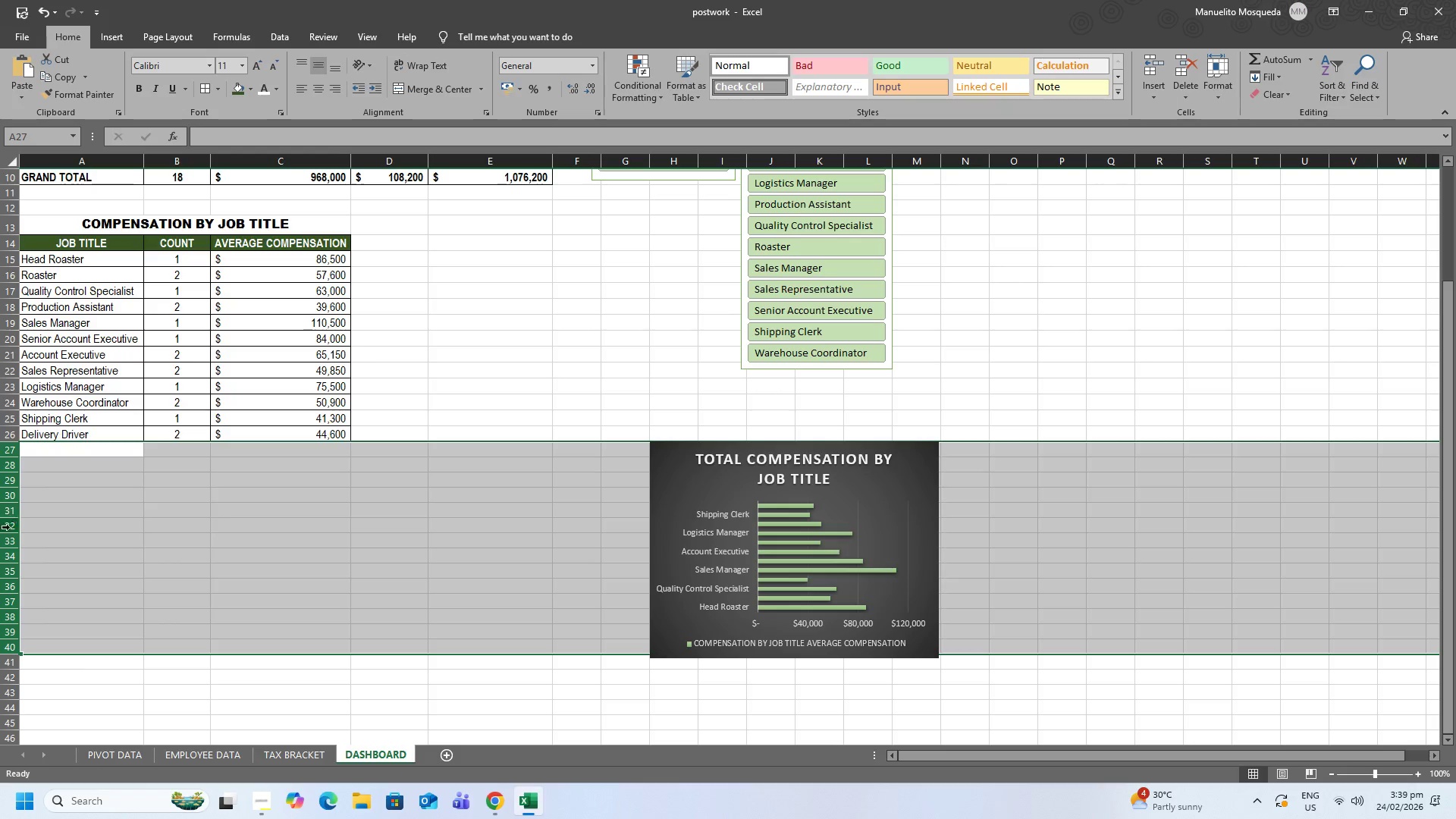 
wait(25.47)
 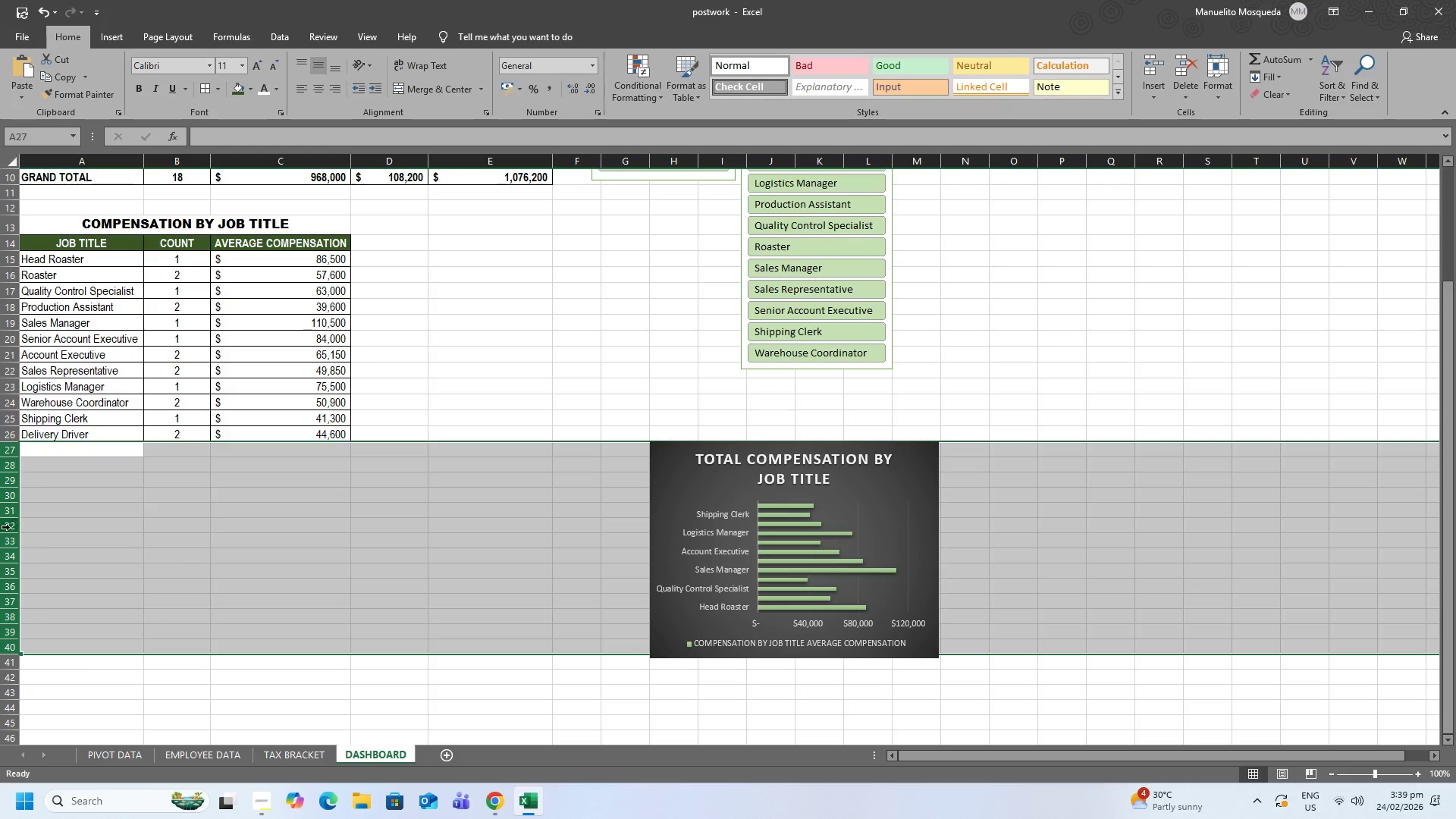 
left_click([920, 627])
 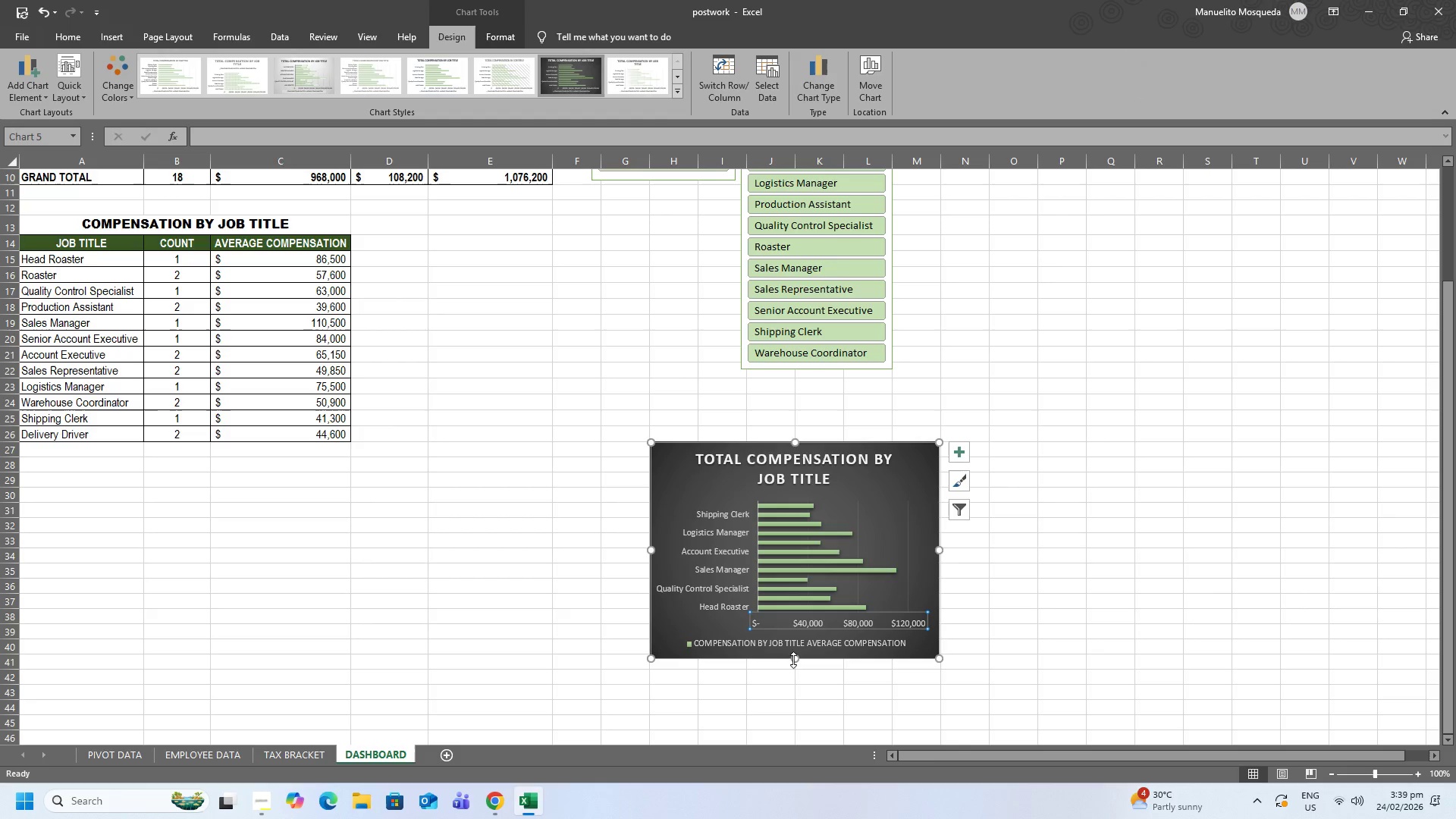 
left_click_drag(start_coordinate=[792, 660], to_coordinate=[793, 668])
 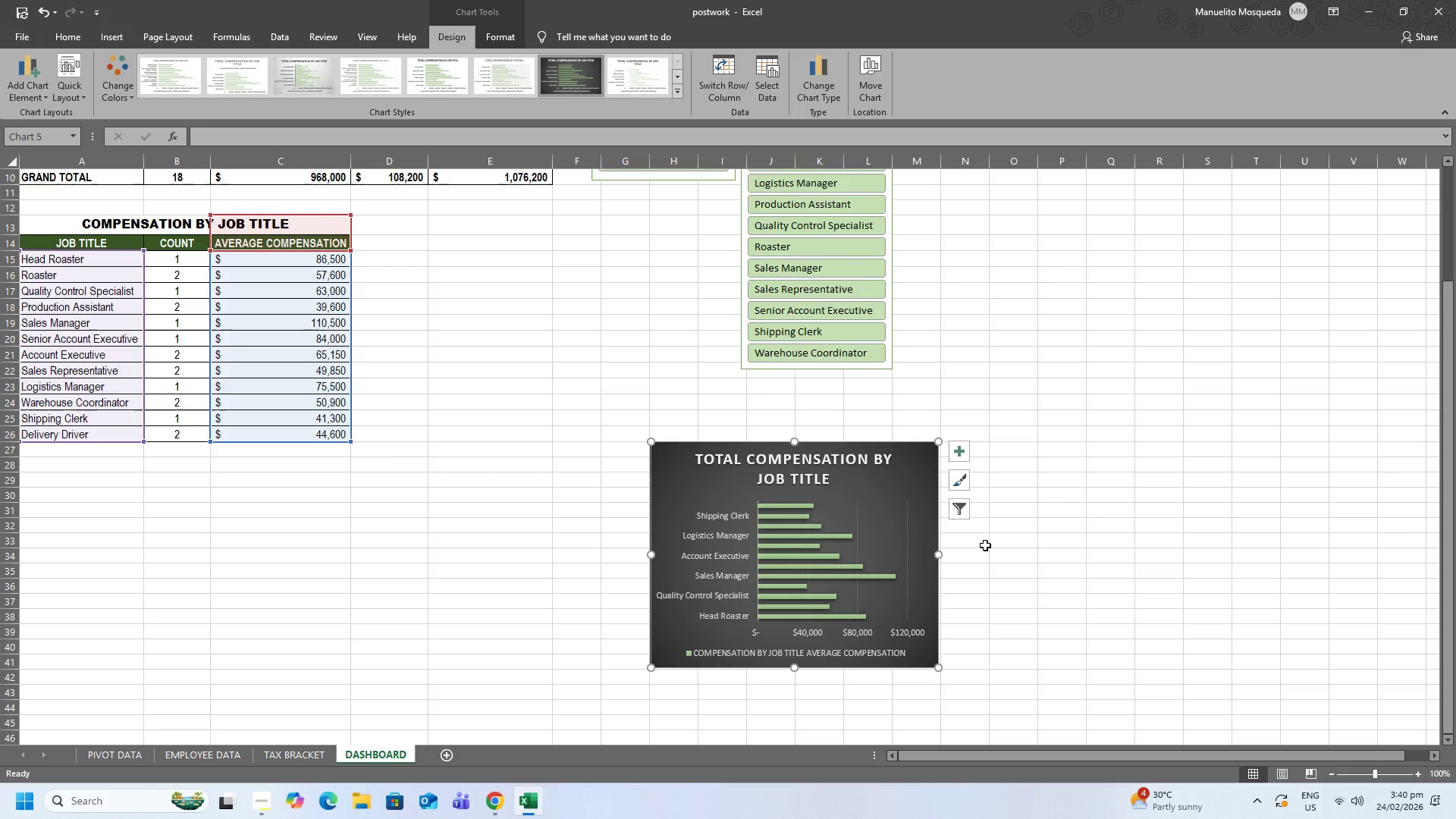 
wait(12.8)
 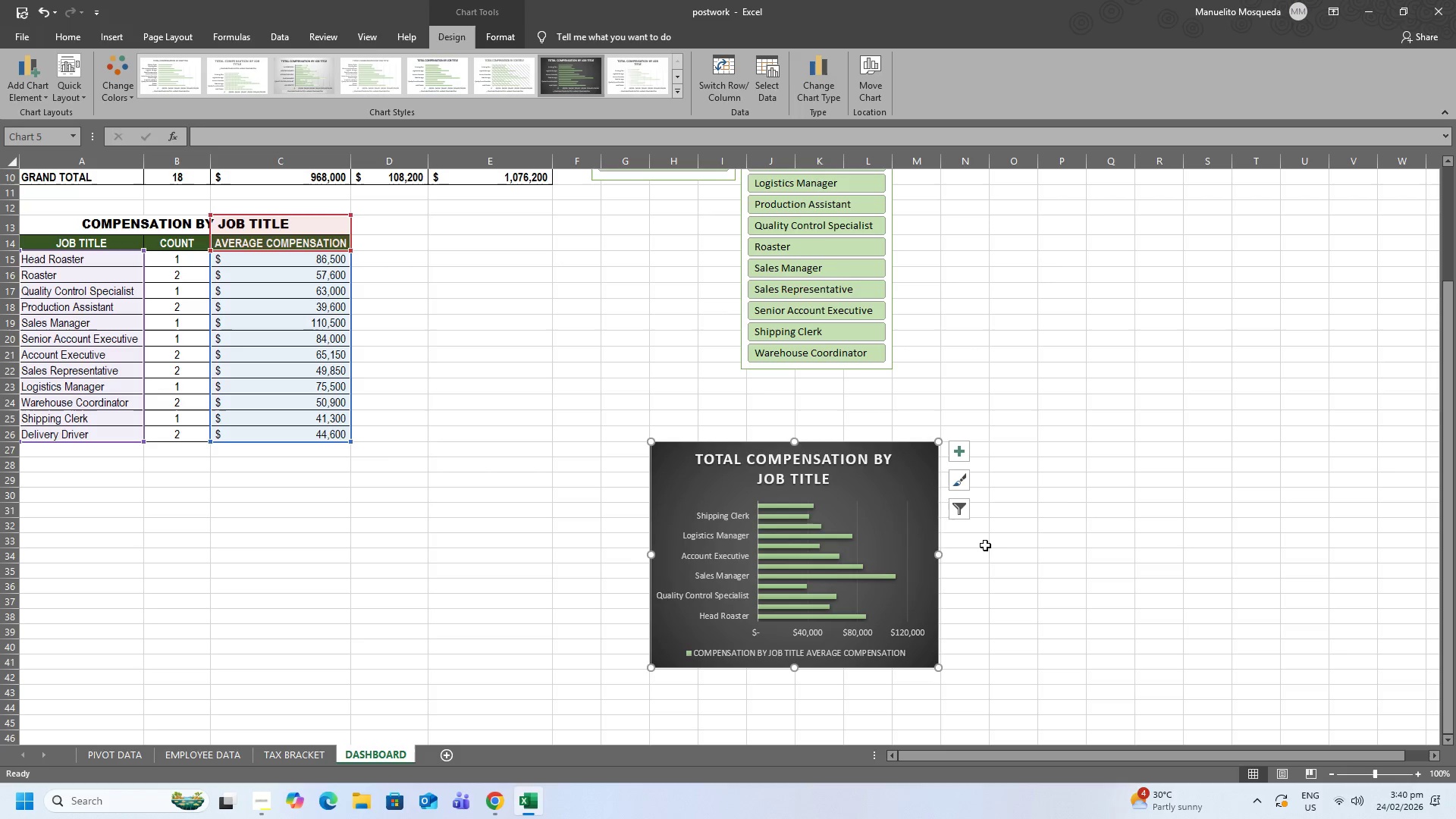 
left_click([1055, 532])
 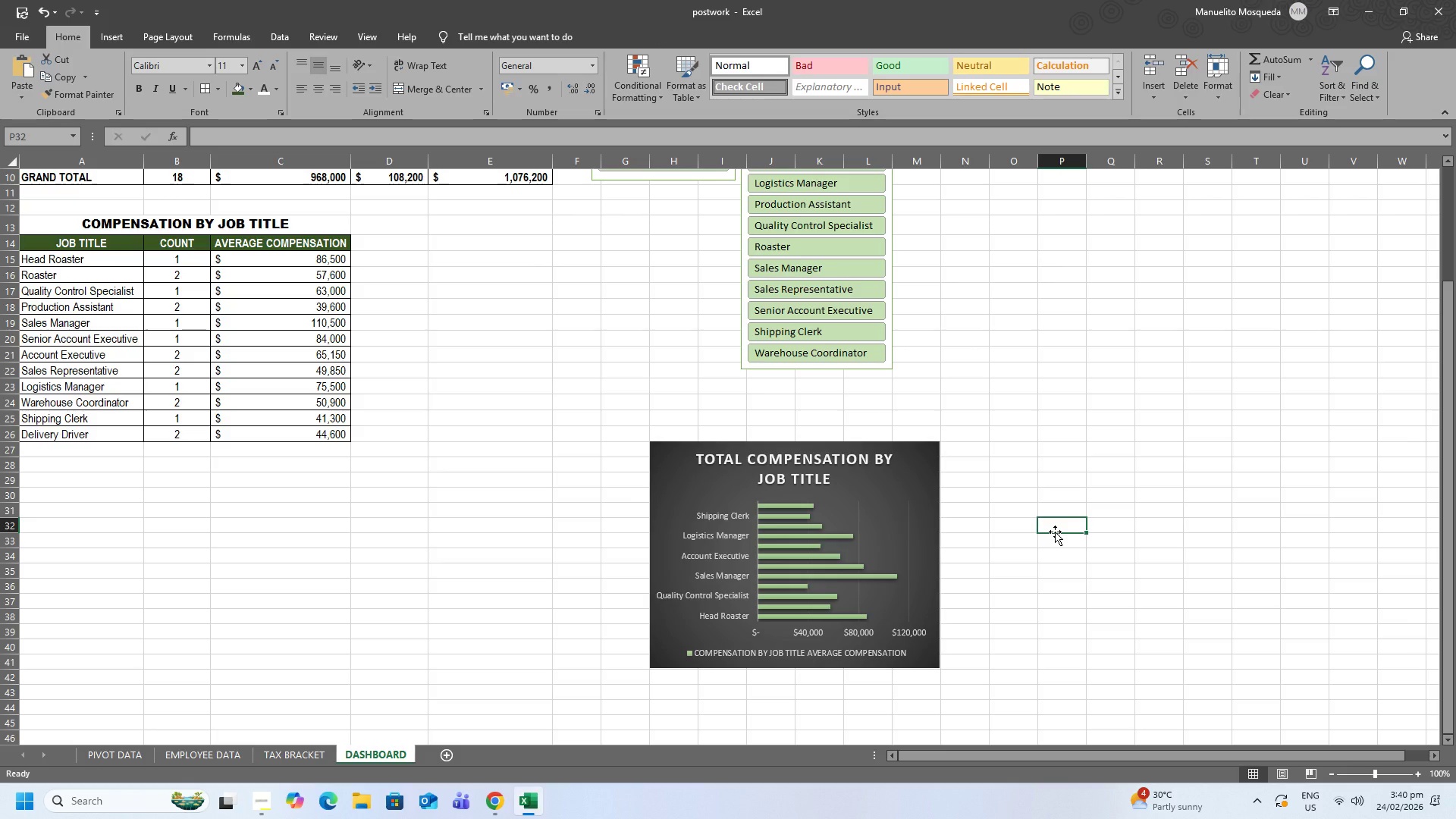 
wait(19.83)
 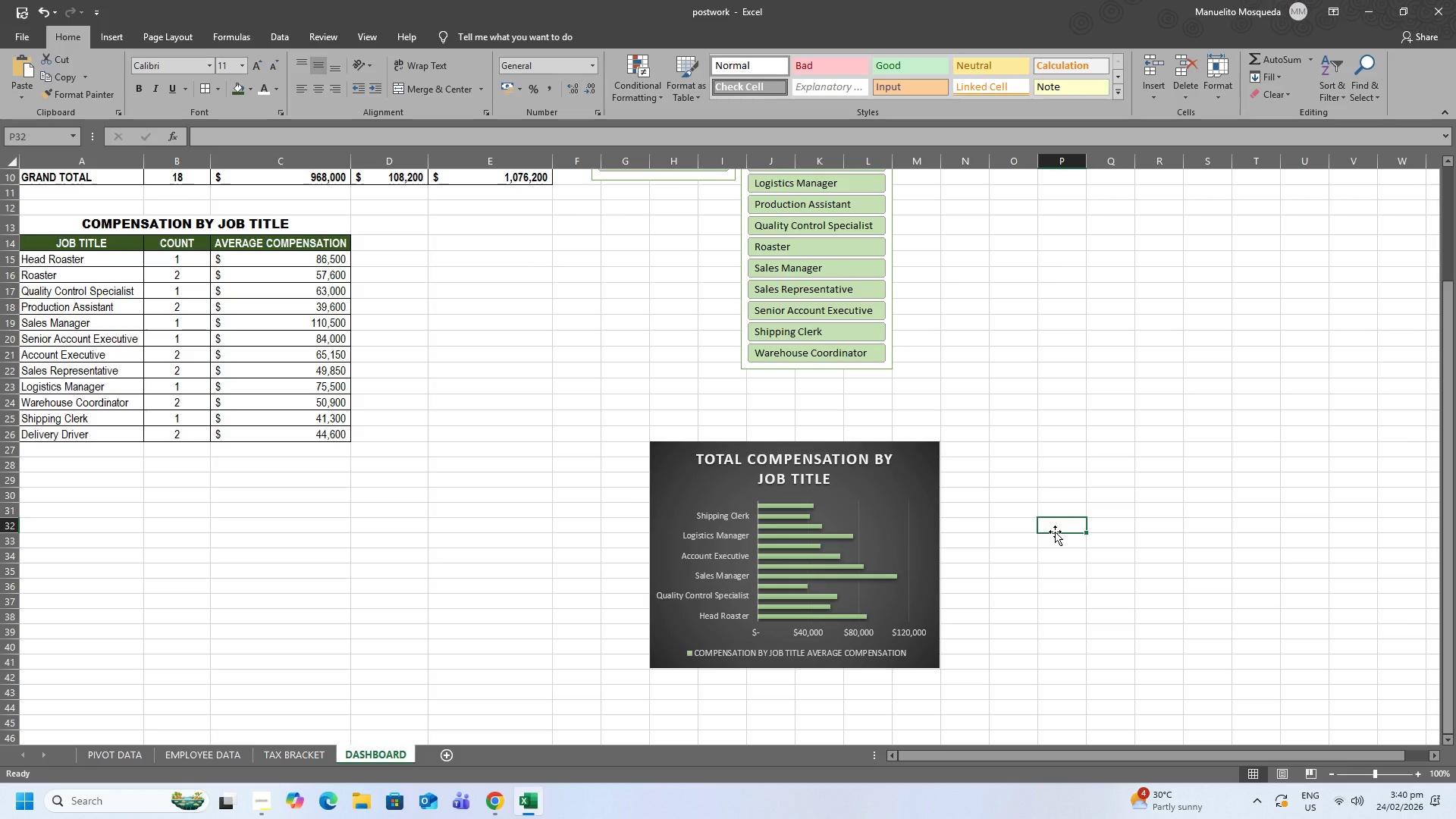 
scroll: coordinate [756, 409], scroll_direction: up, amount: 4.0
 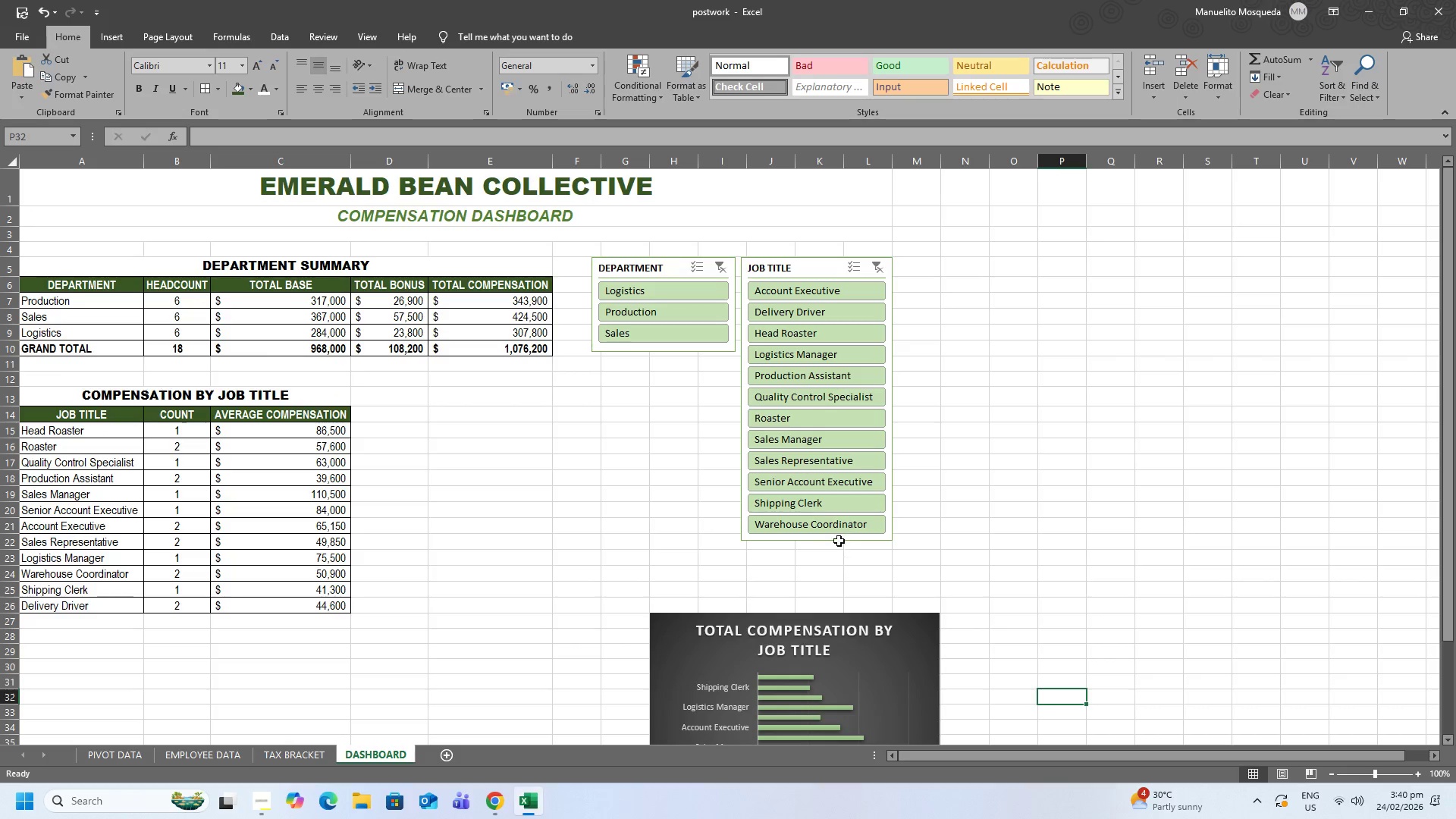 
left_click([831, 537])
 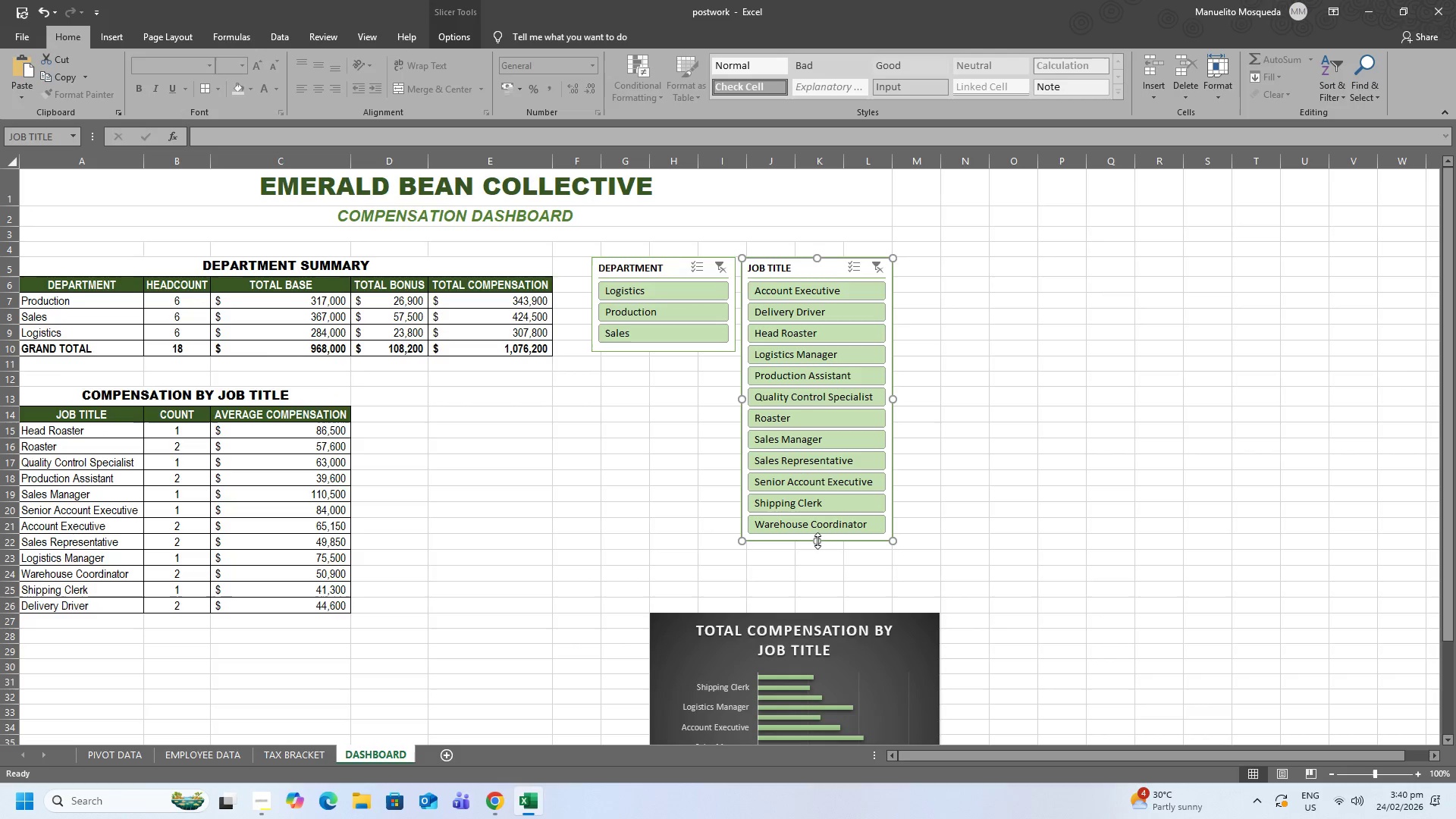 
left_click_drag(start_coordinate=[817, 539], to_coordinate=[805, 356])
 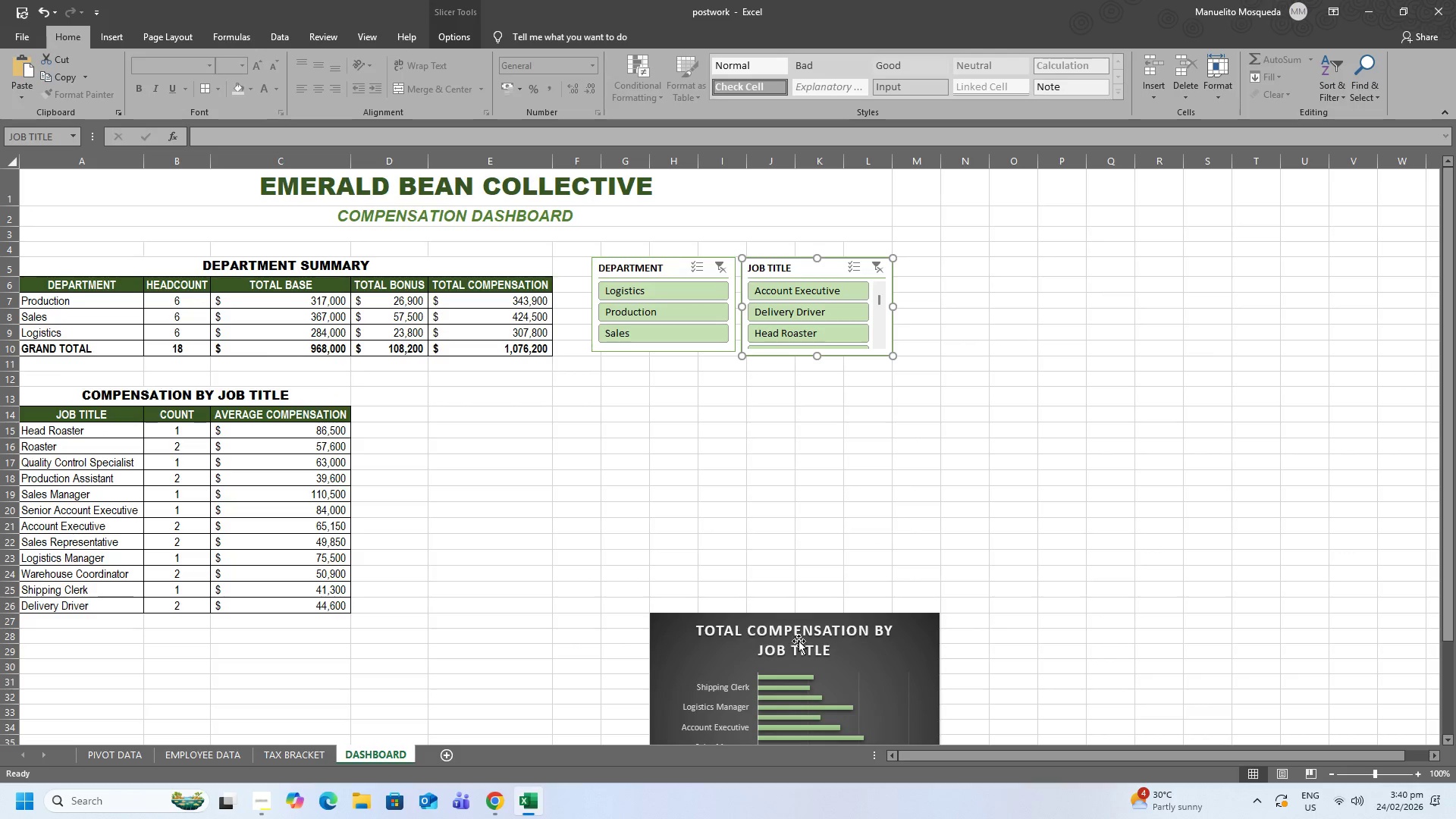 
left_click_drag(start_coordinate=[717, 657], to_coordinate=[717, 497])
 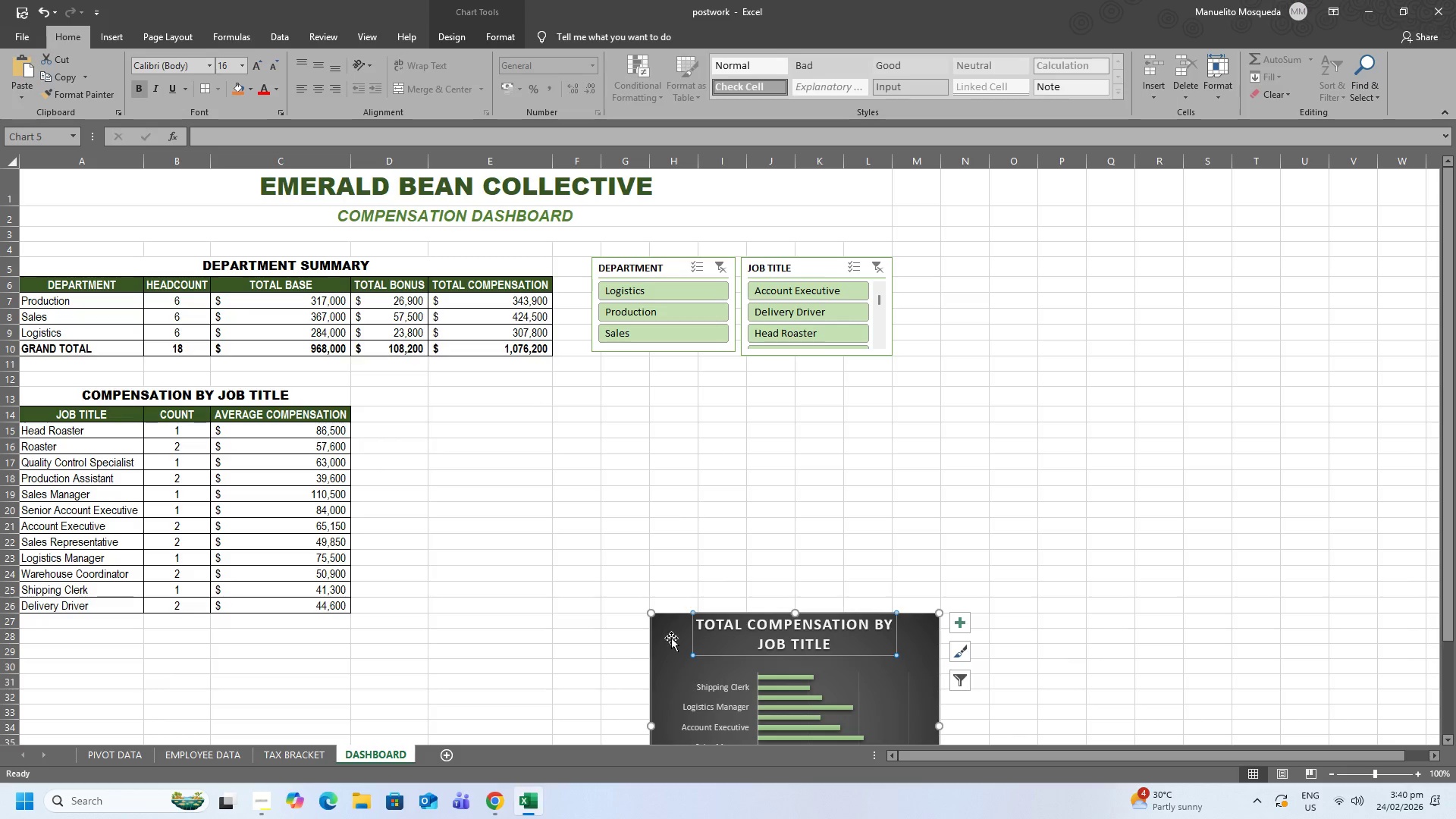 
left_click_drag(start_coordinate=[670, 639], to_coordinate=[621, 413])
 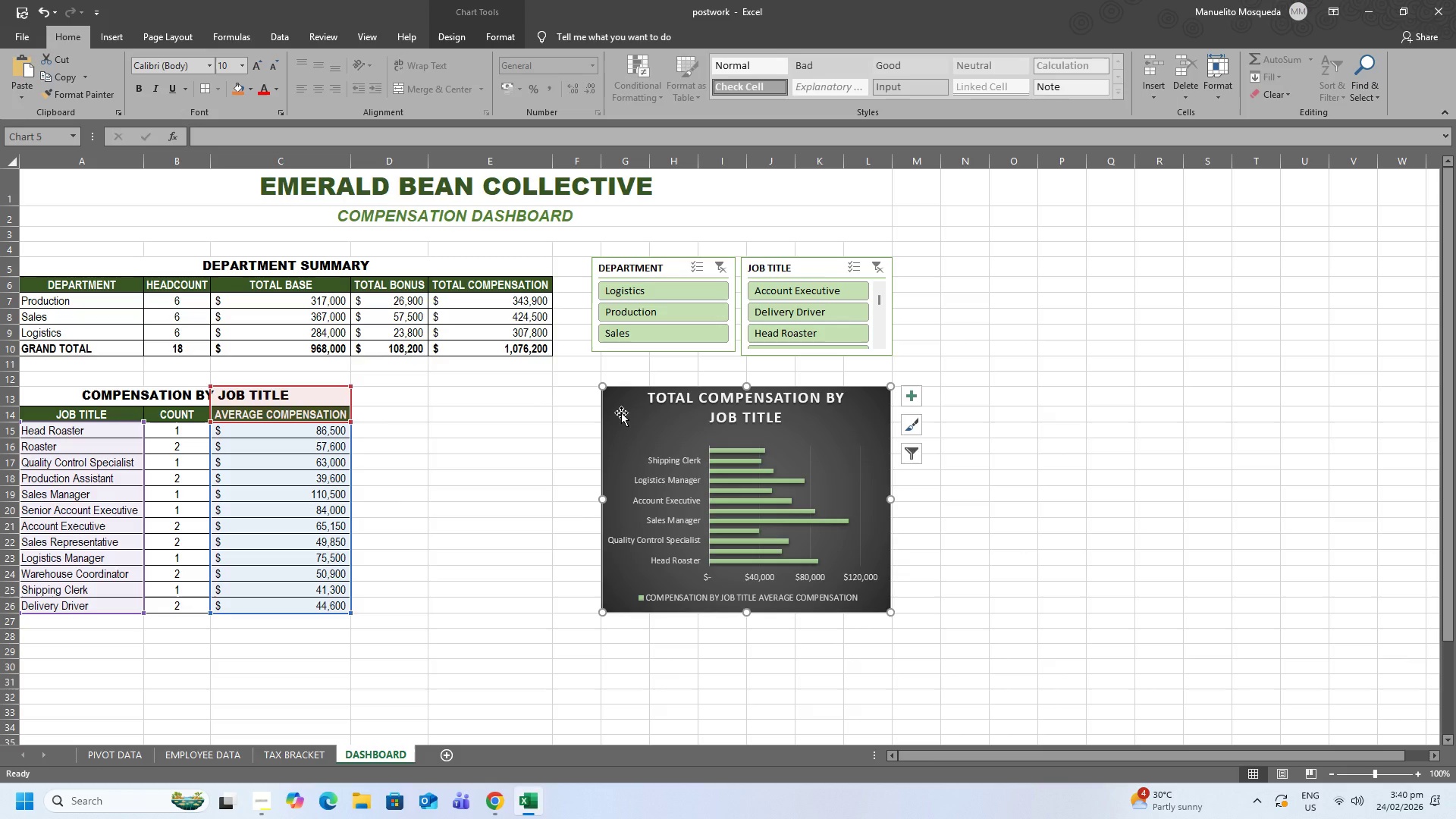 
key(ArrowLeft)
 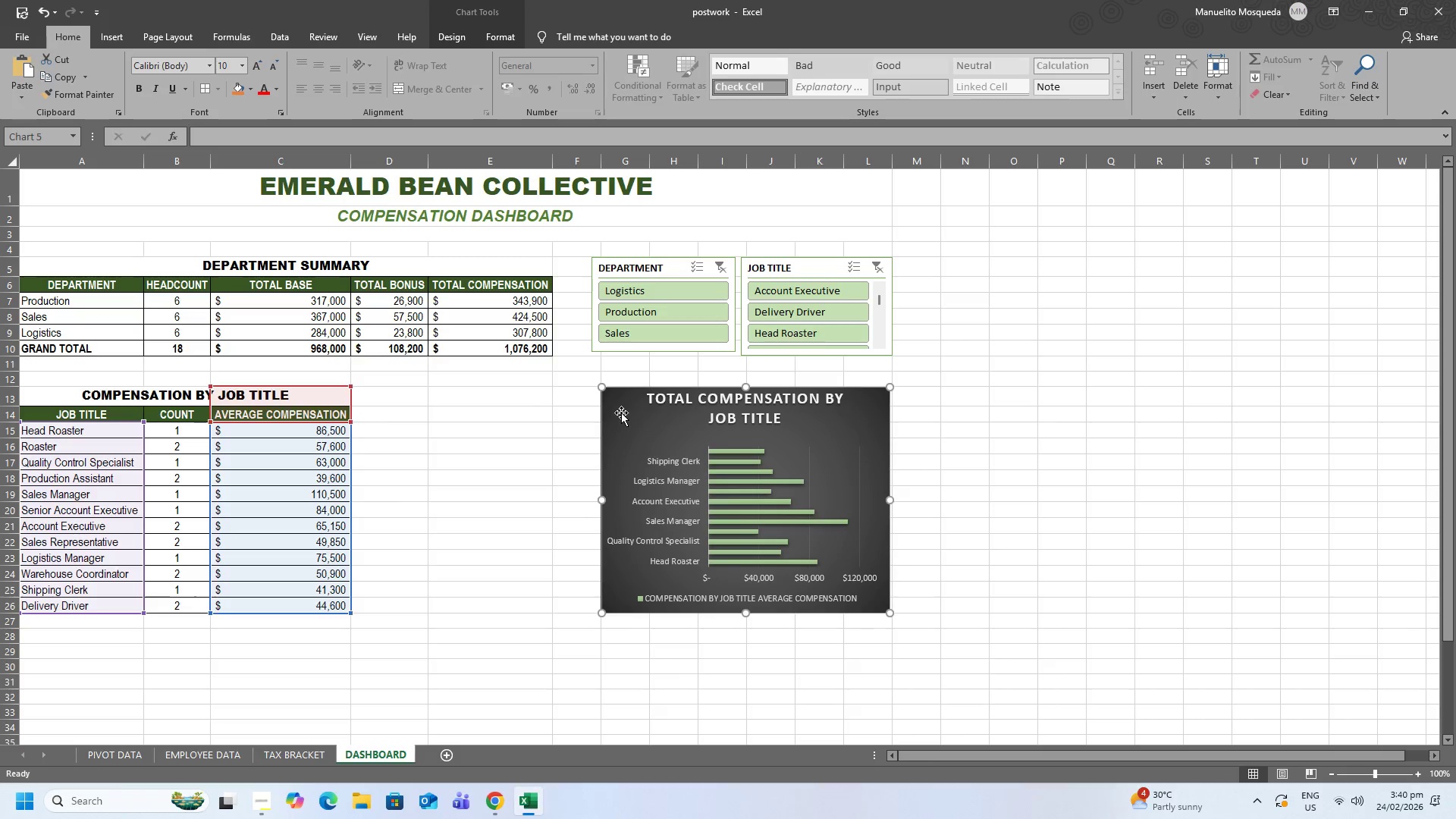 
key(ArrowDown)
 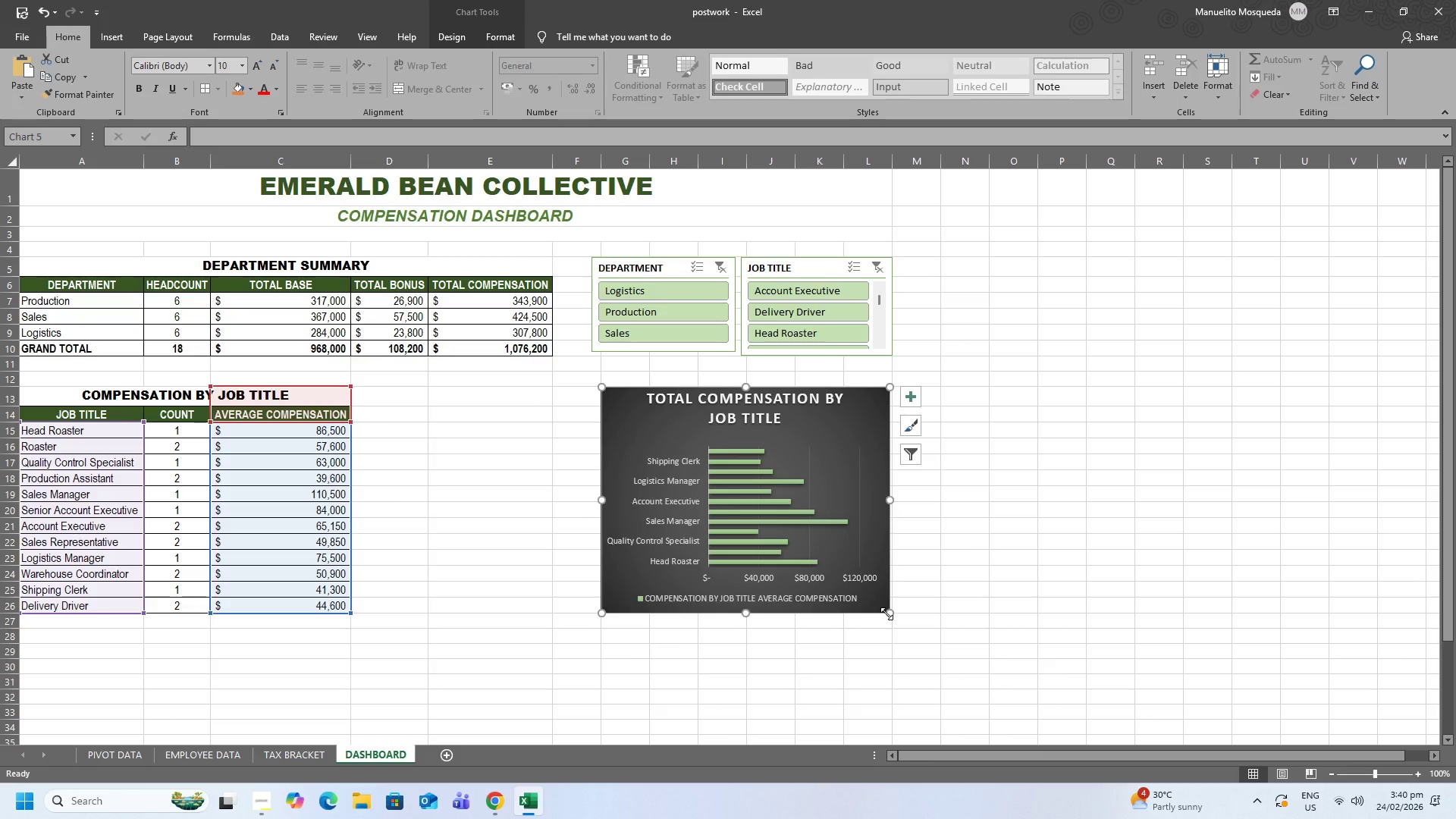 
left_click_drag(start_coordinate=[886, 613], to_coordinate=[940, 644])
 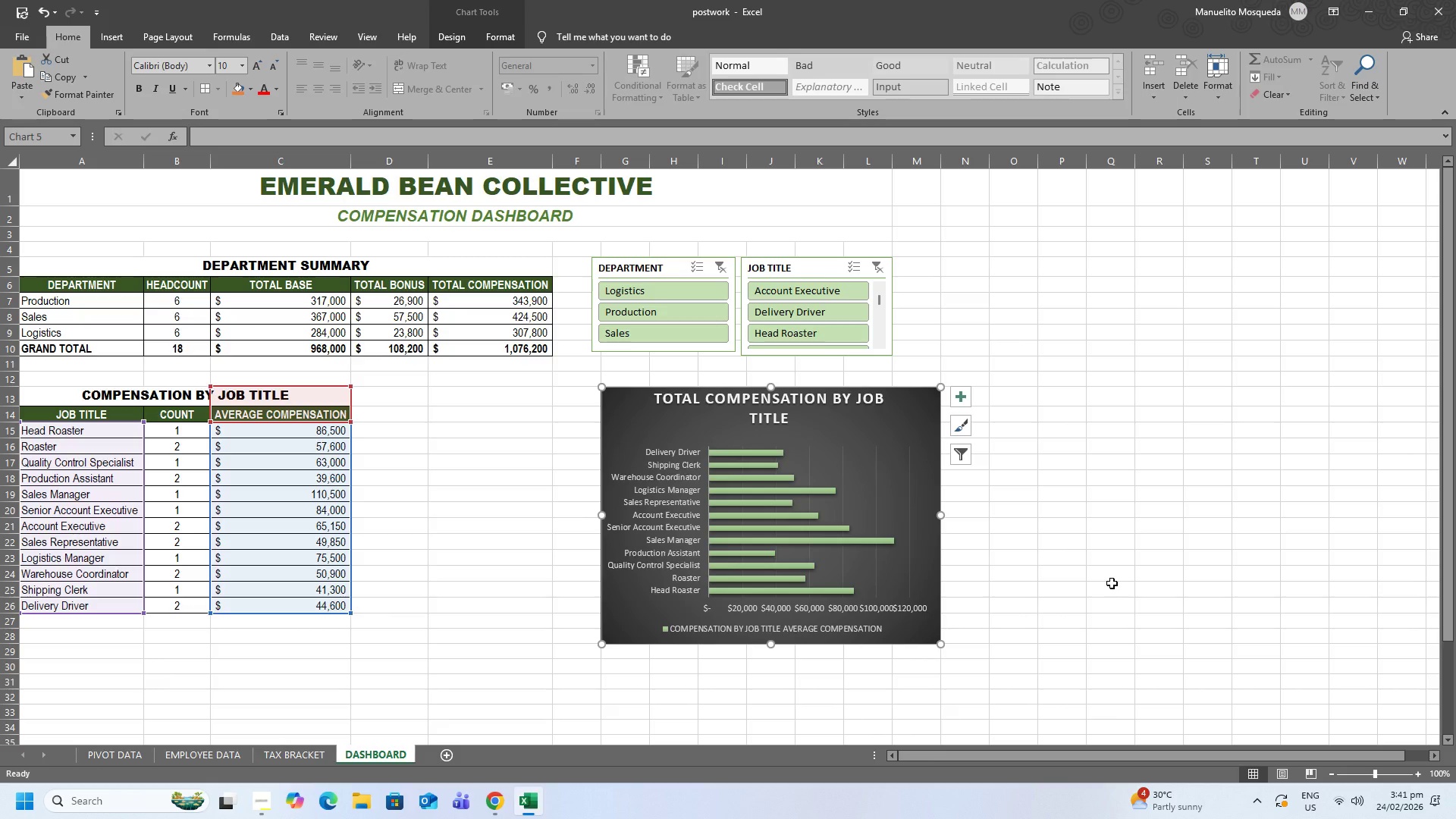 
left_click([1112, 583])
 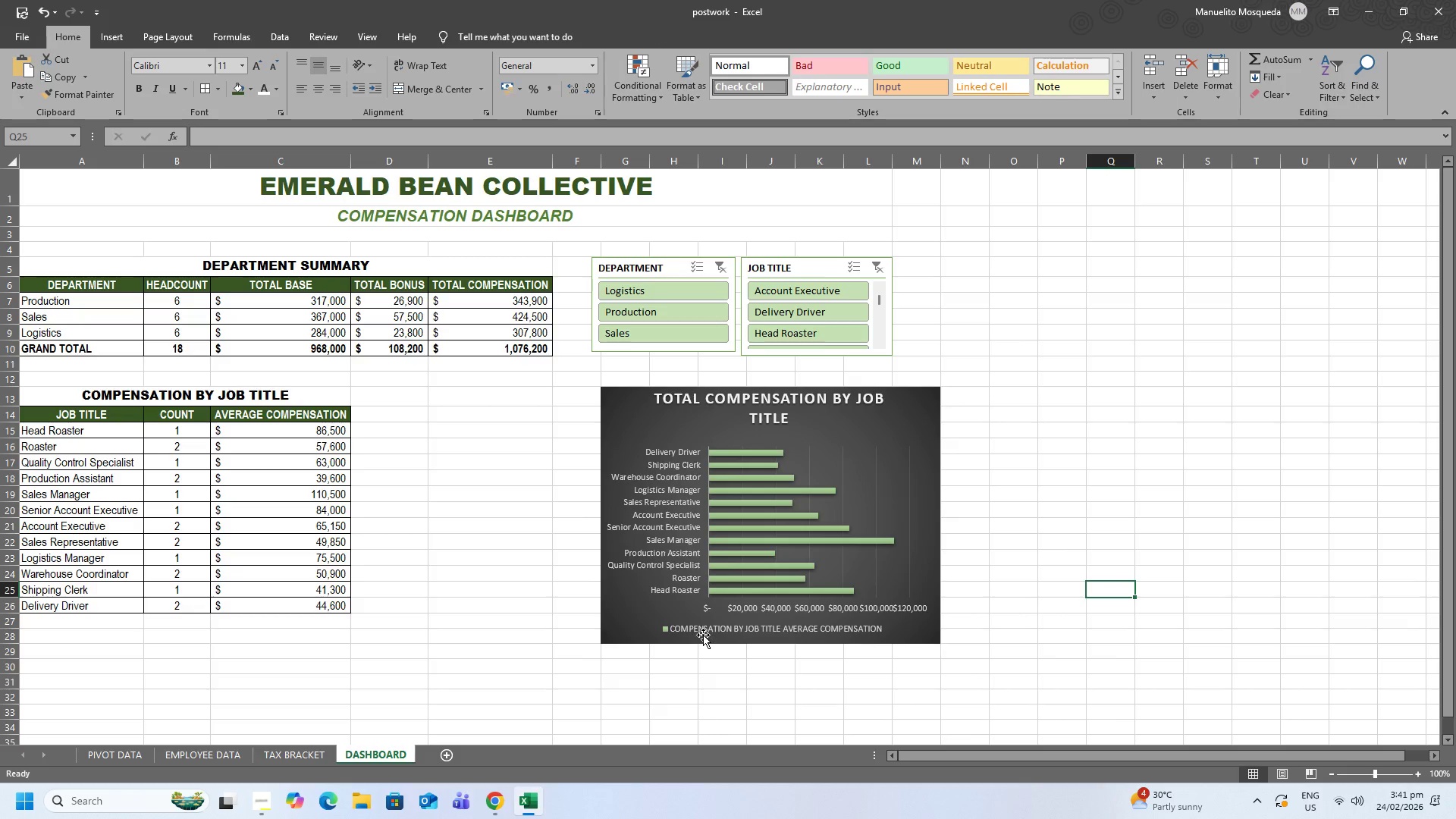 
left_click([702, 632])
 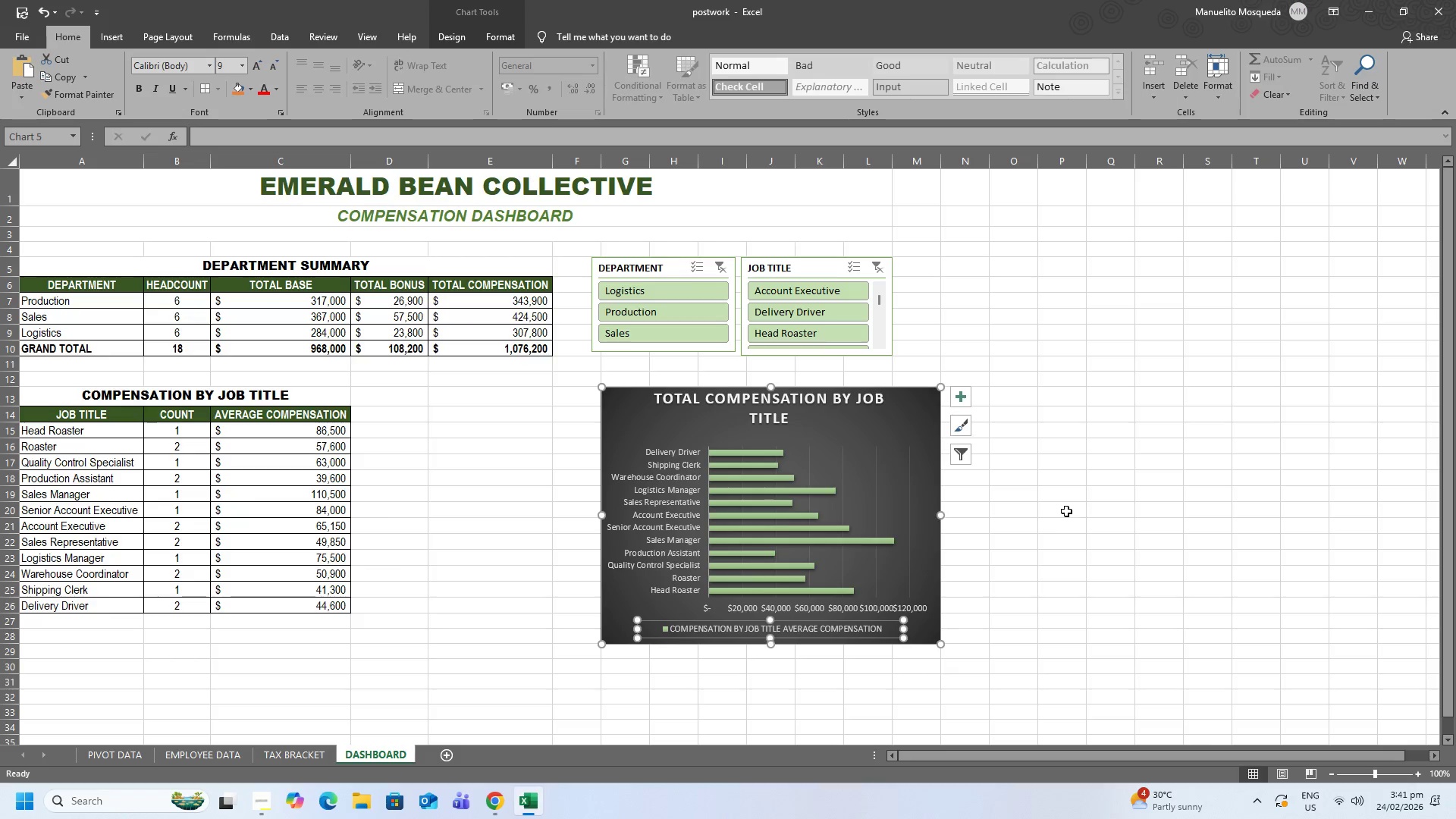 
wait(10.58)
 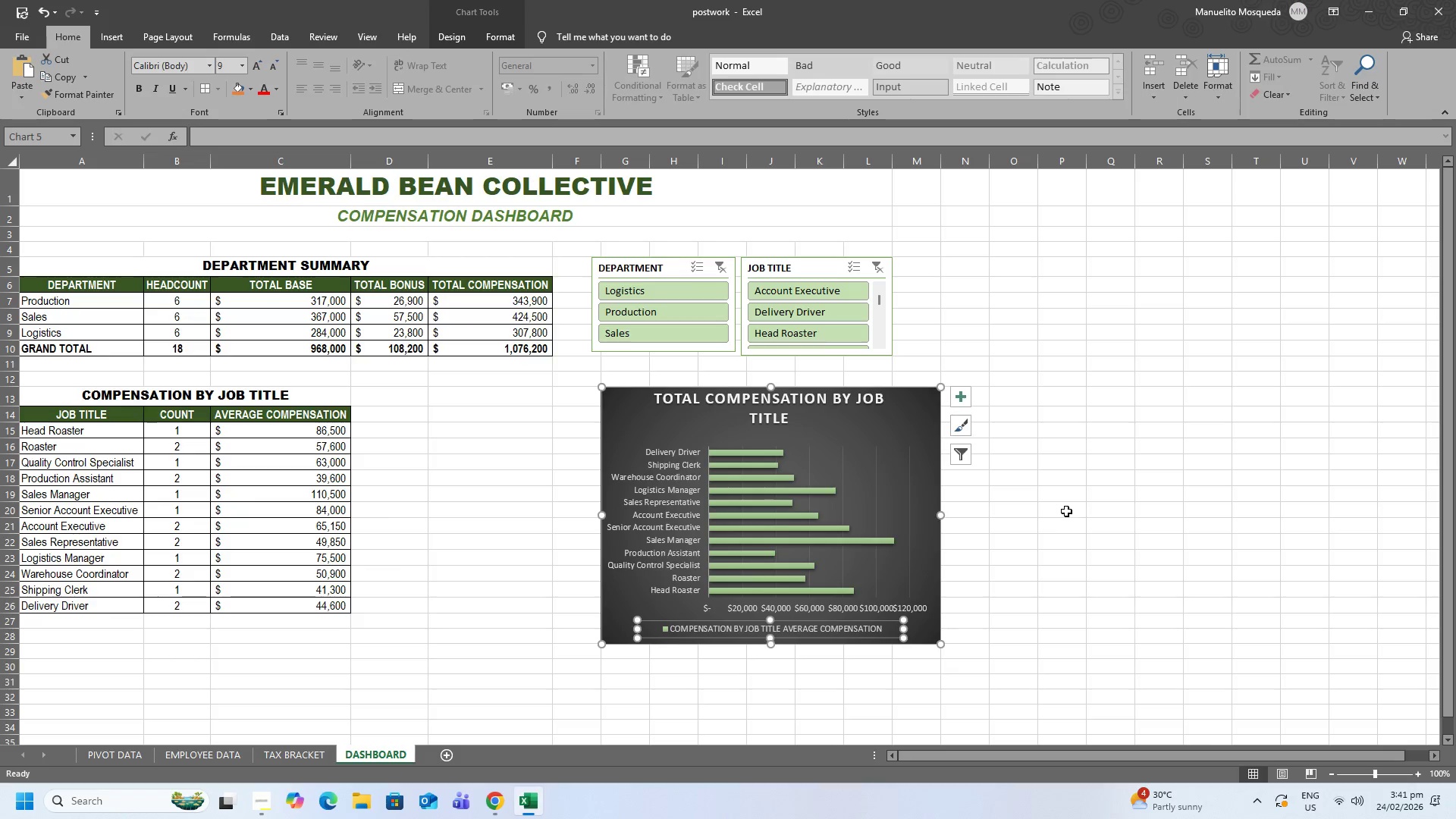 
left_click([712, 517])
 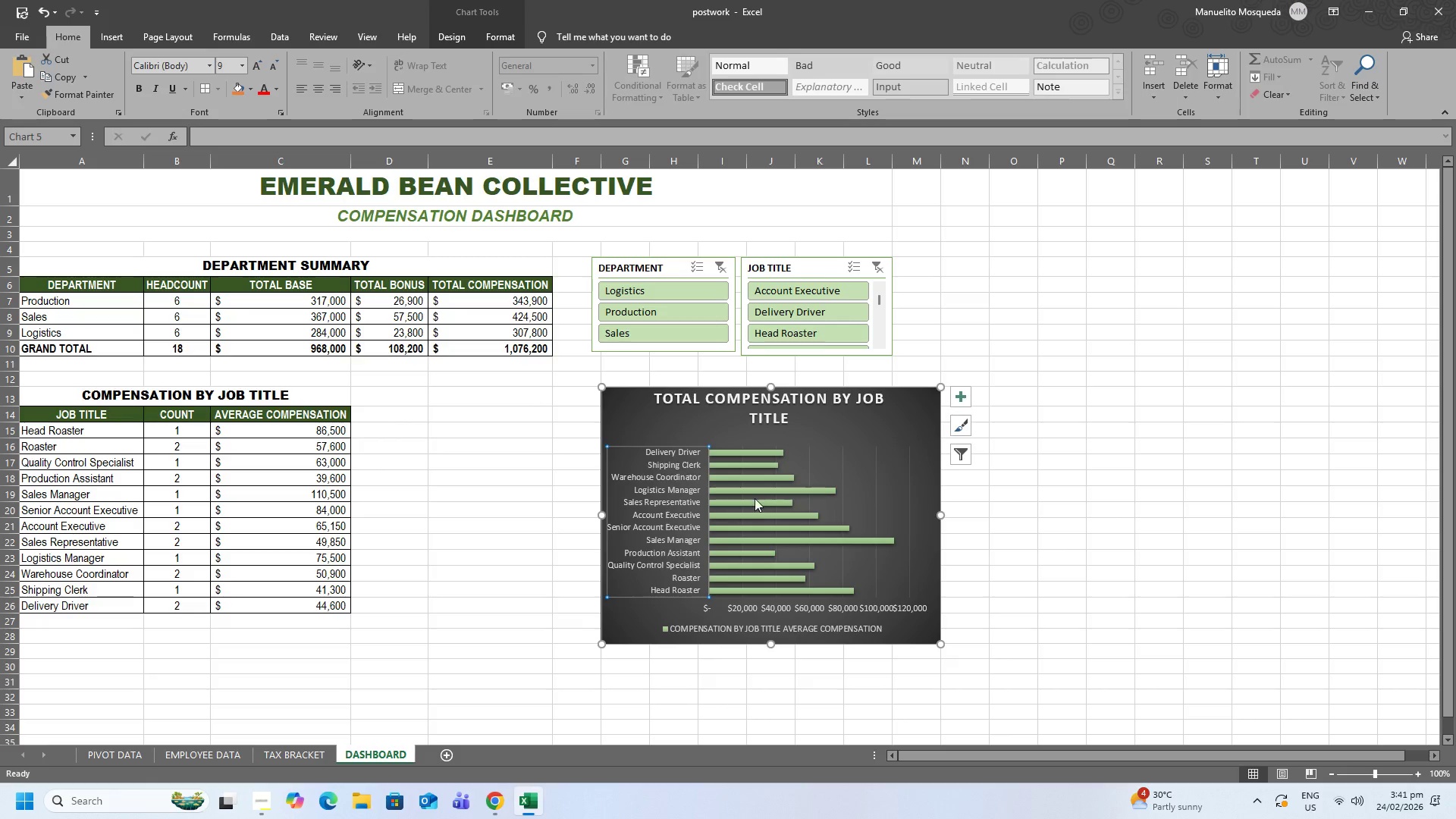 
left_click([755, 498])
 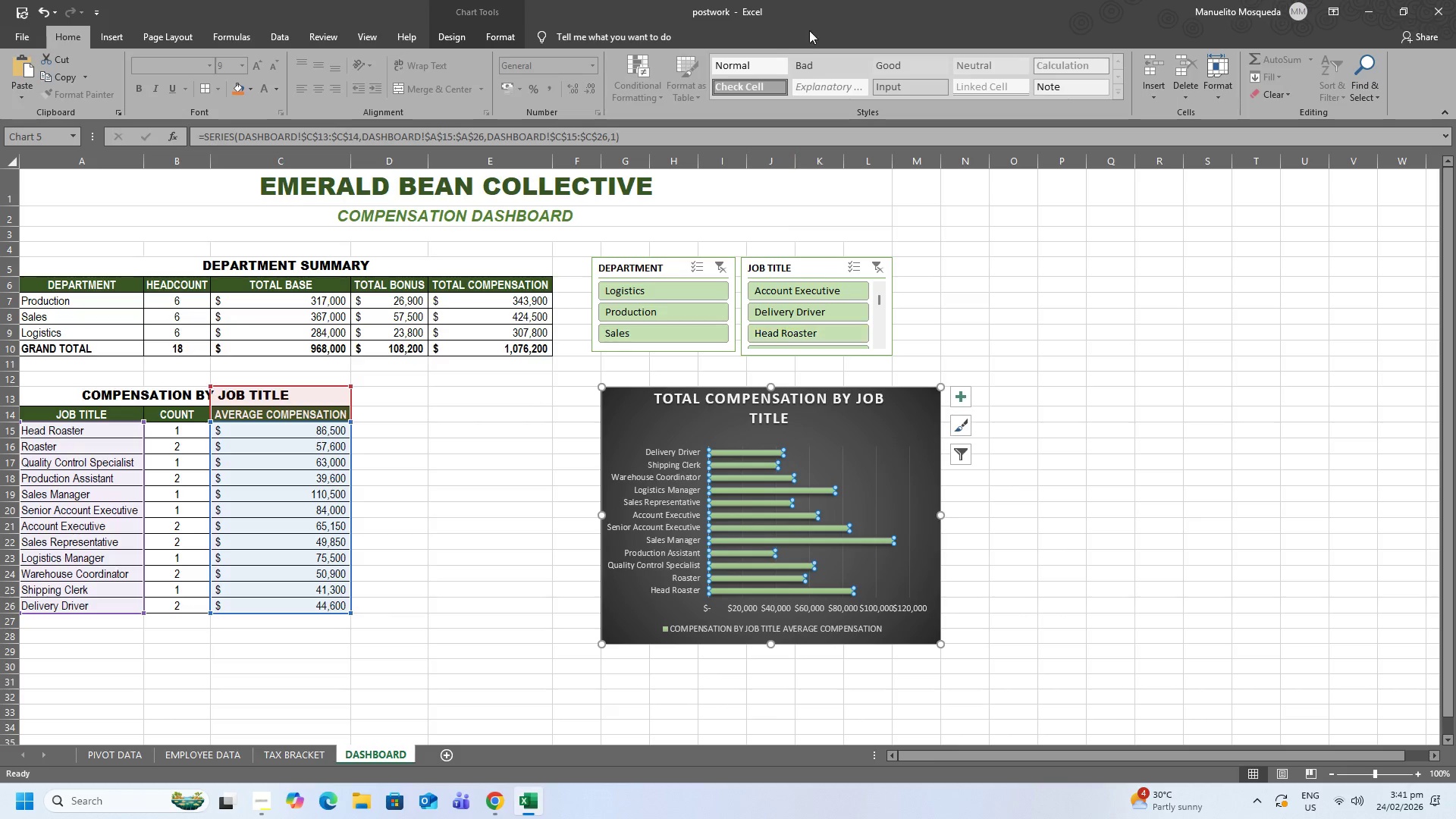 
wait(5.38)
 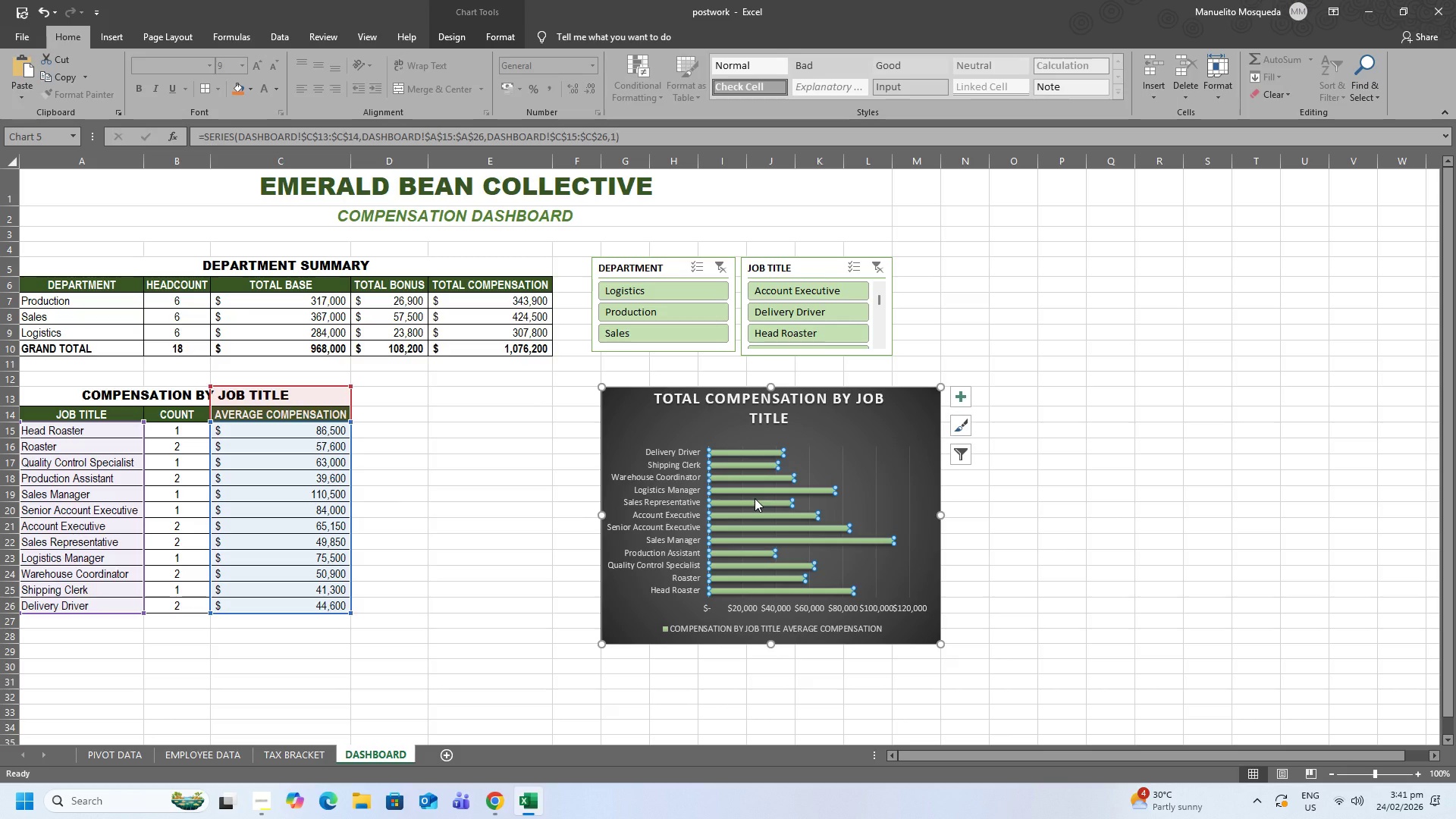 
left_click([494, 36])
 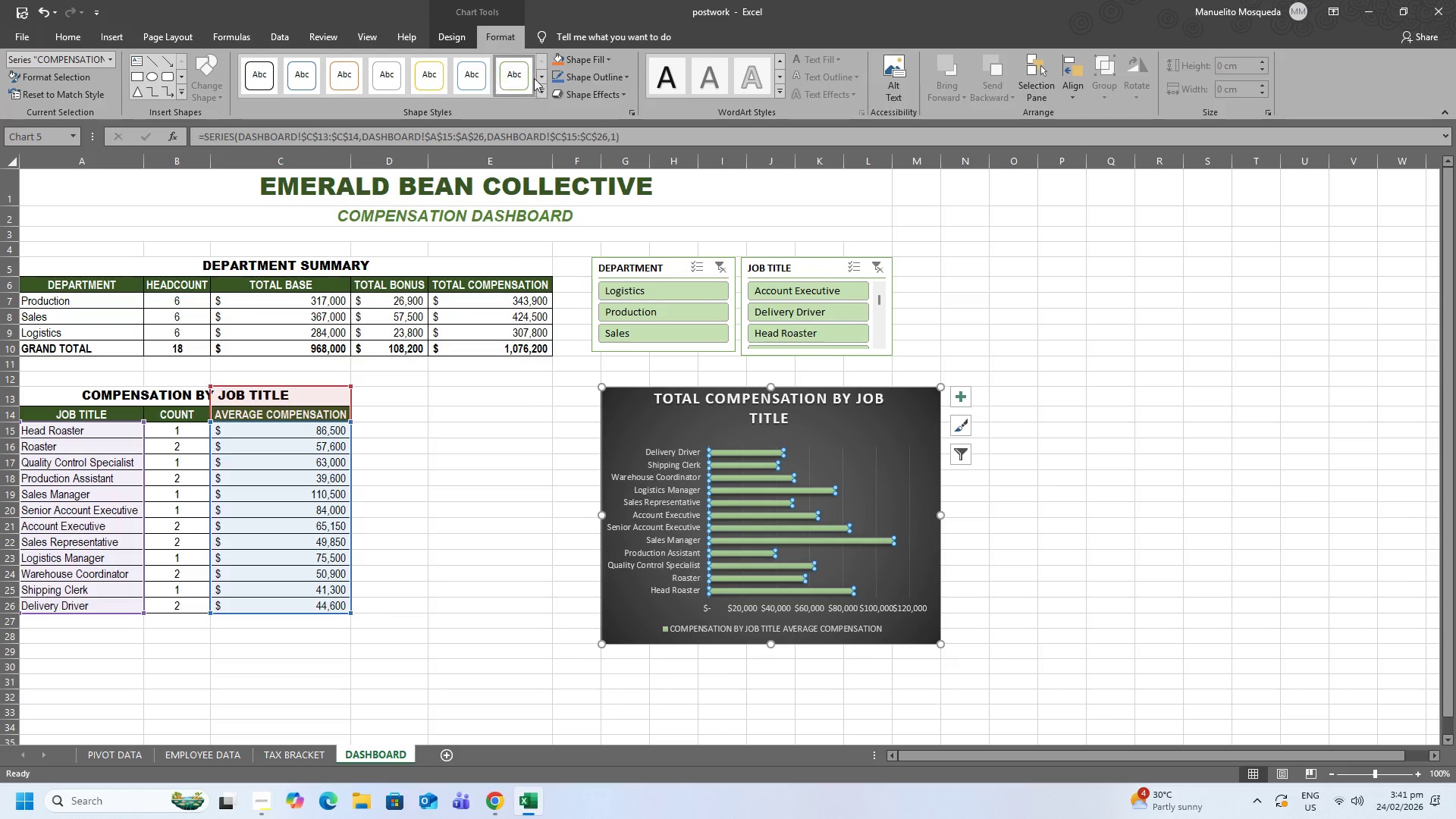 
mouse_move([597, 58])
 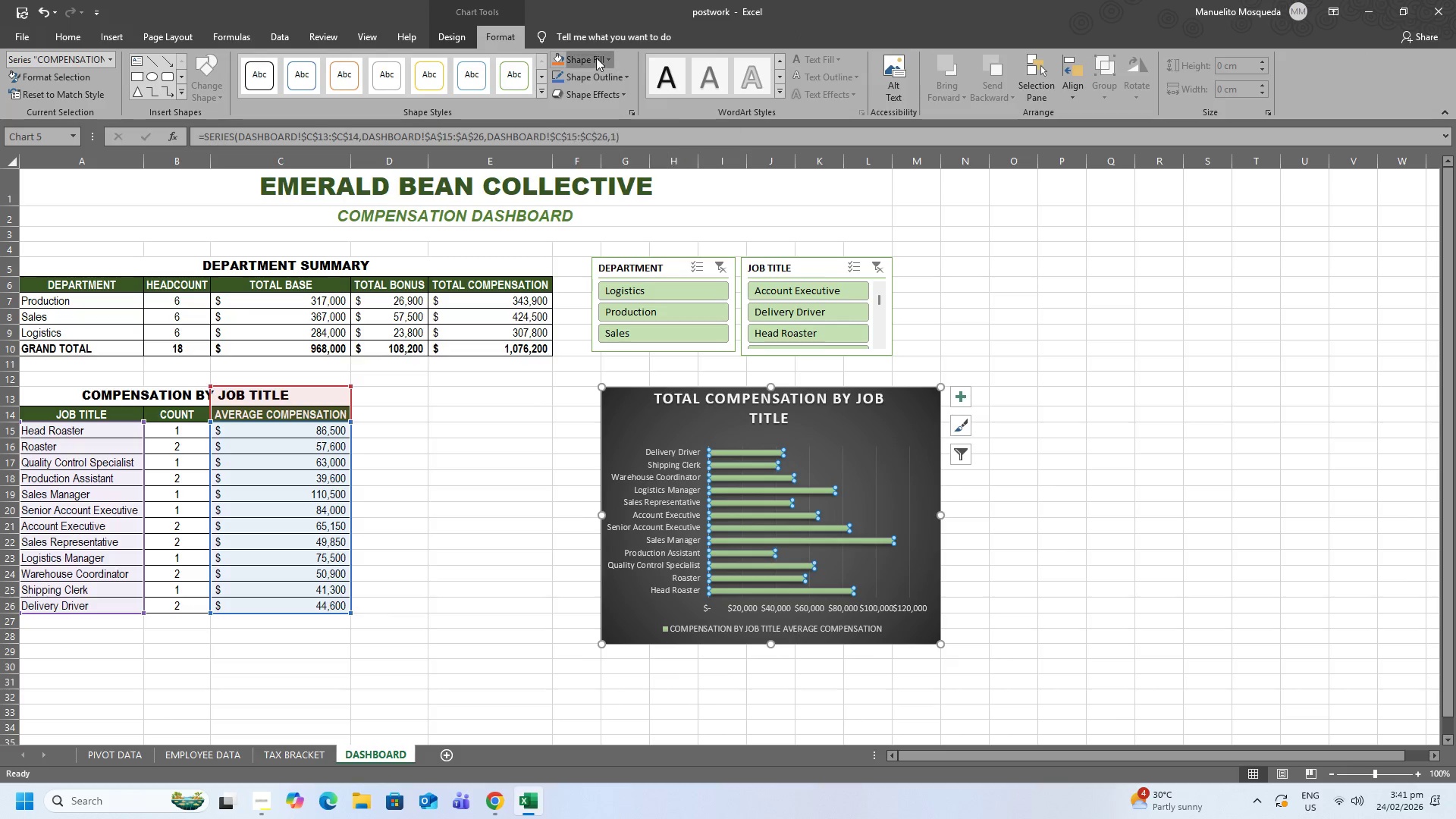 
left_click([596, 58])
 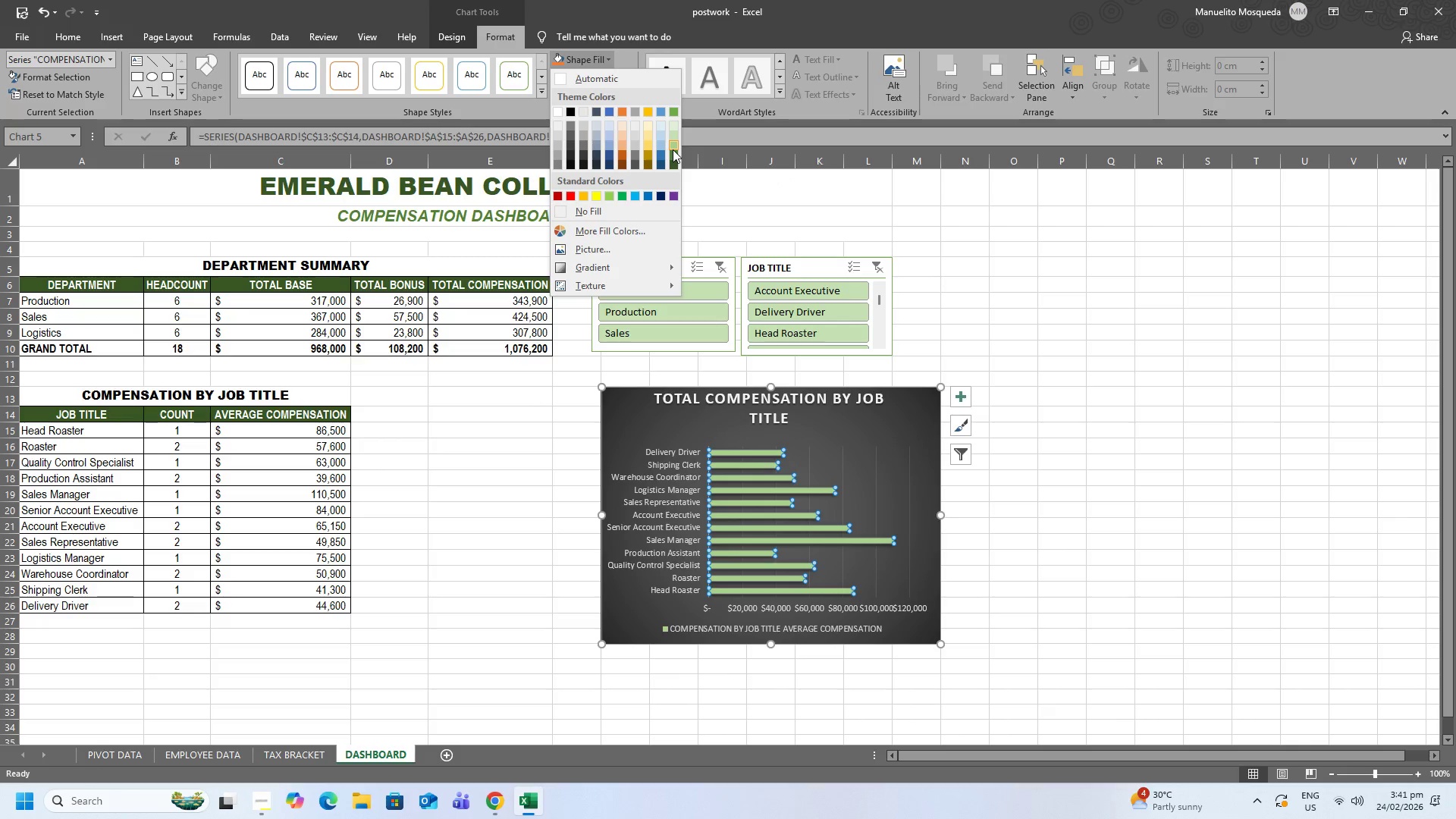 
left_click([673, 146])
 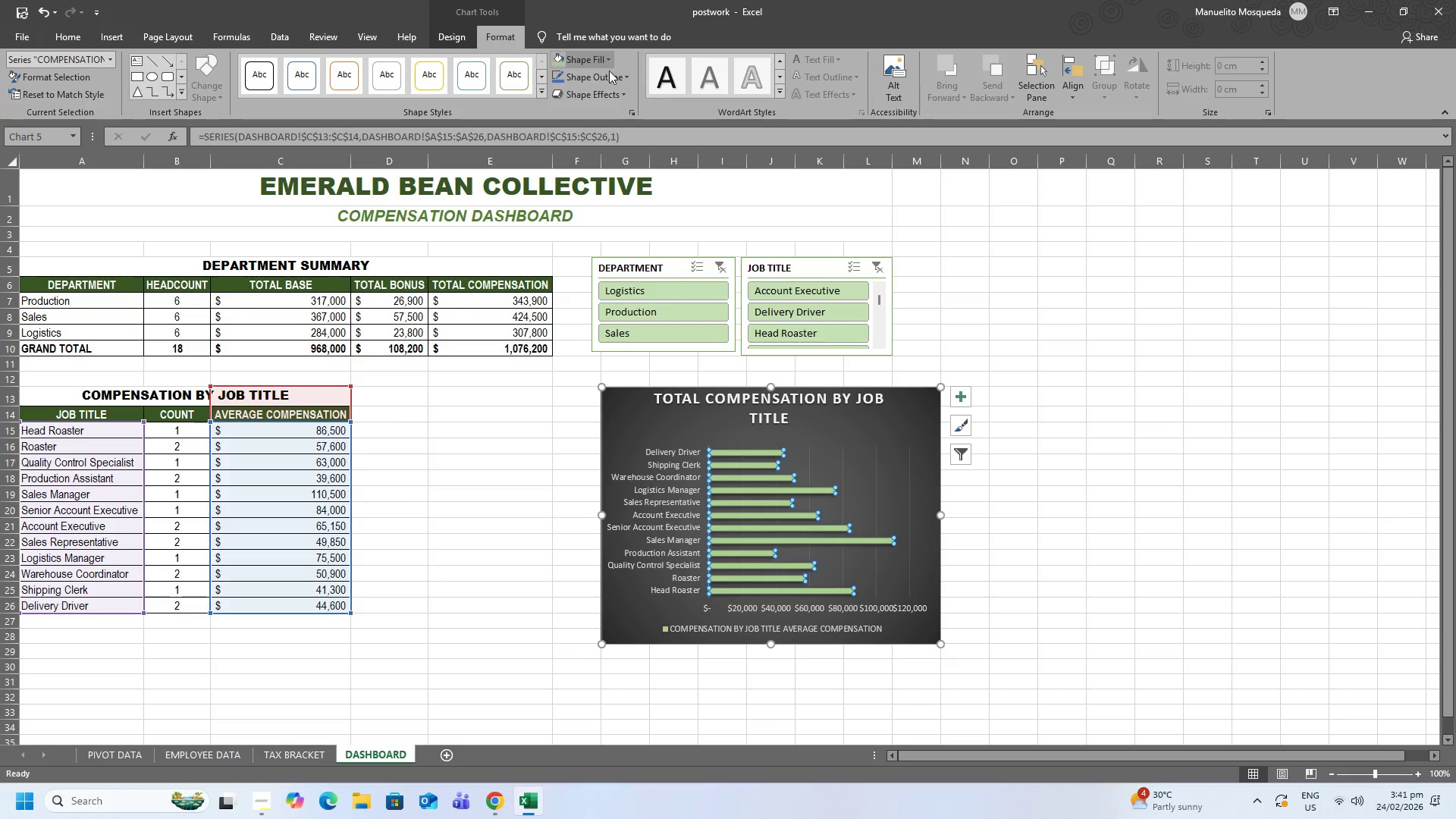 
left_click([610, 72])
 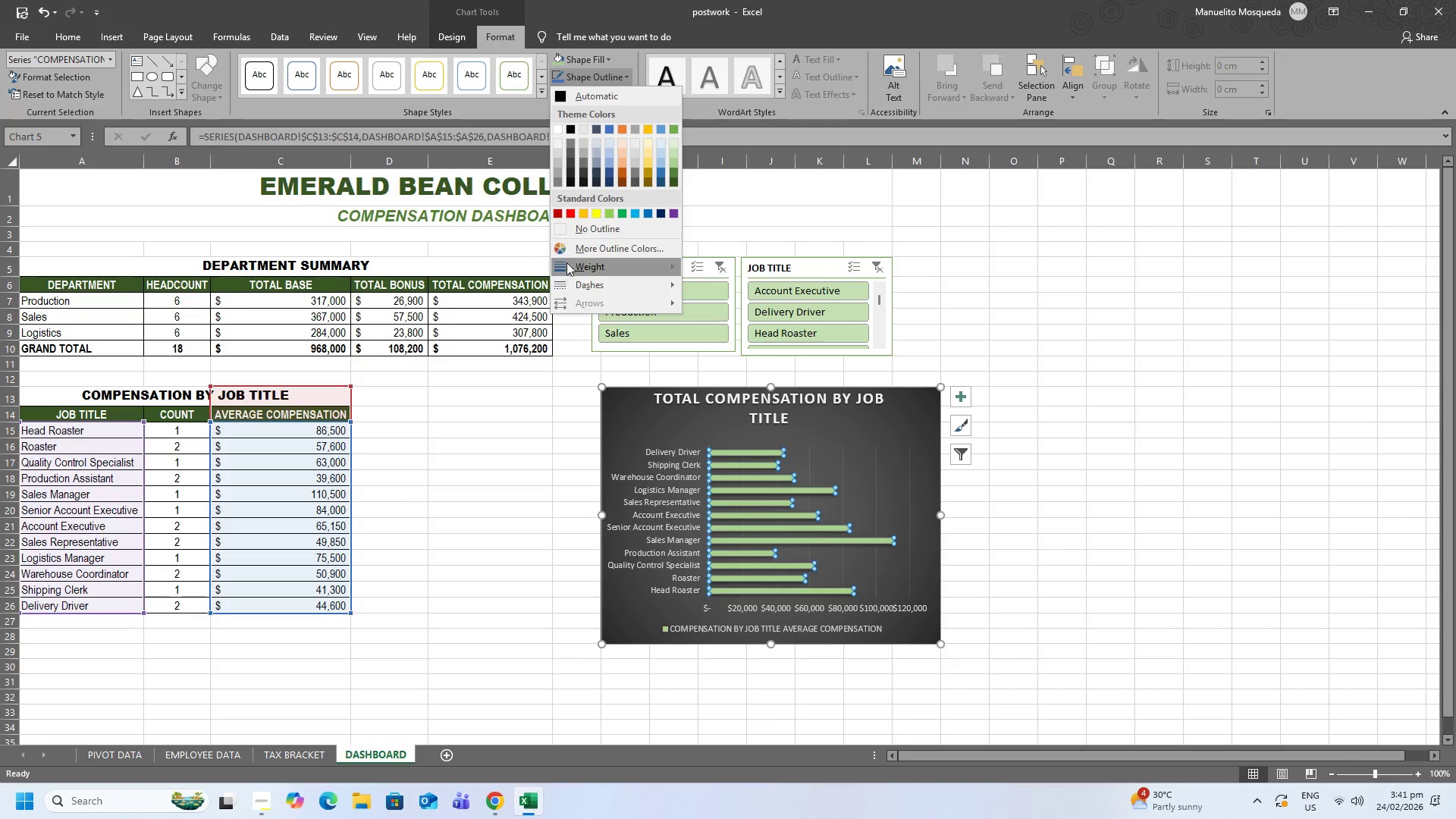 
left_click([582, 228])
 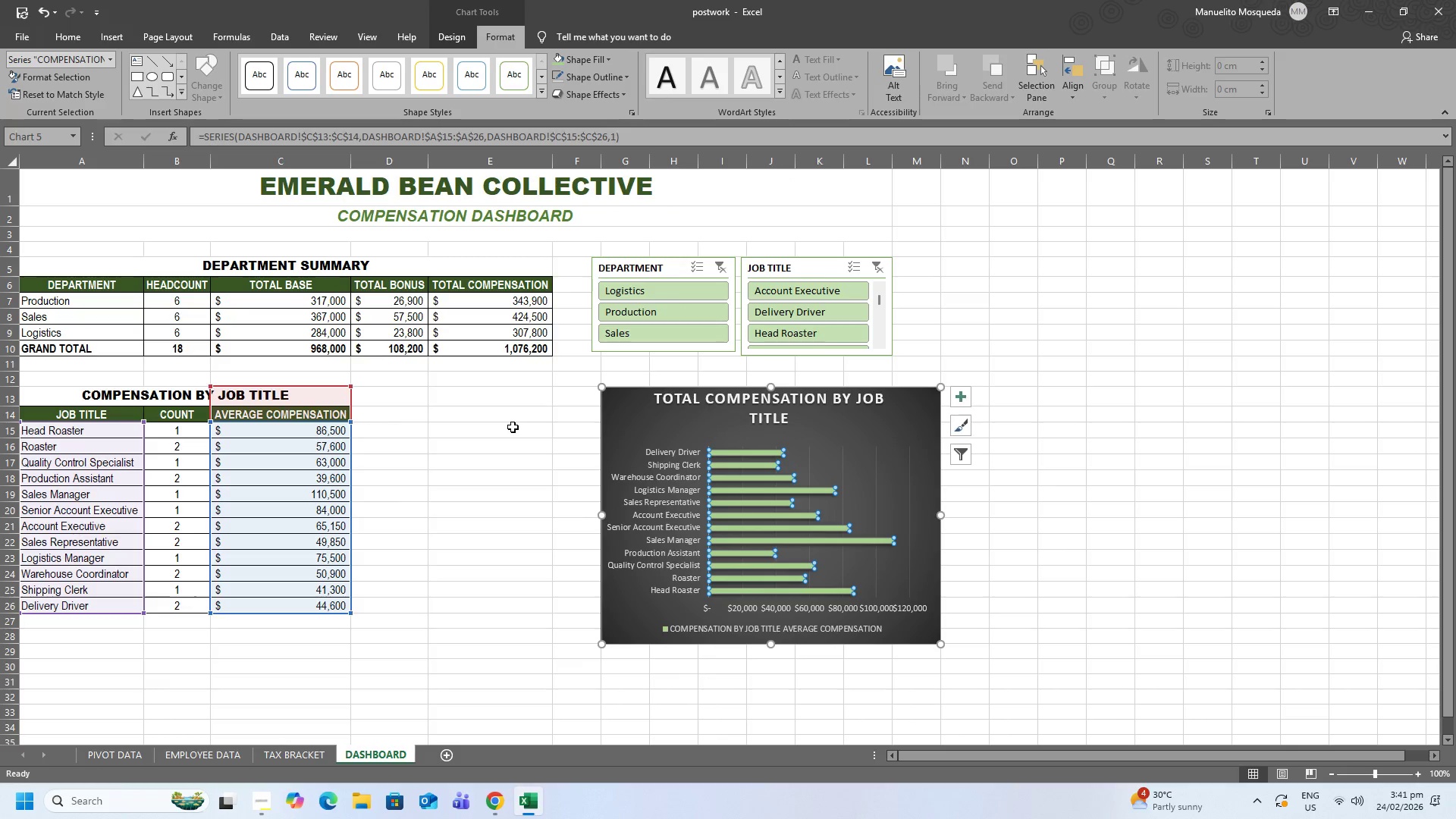 
left_click([513, 427])
 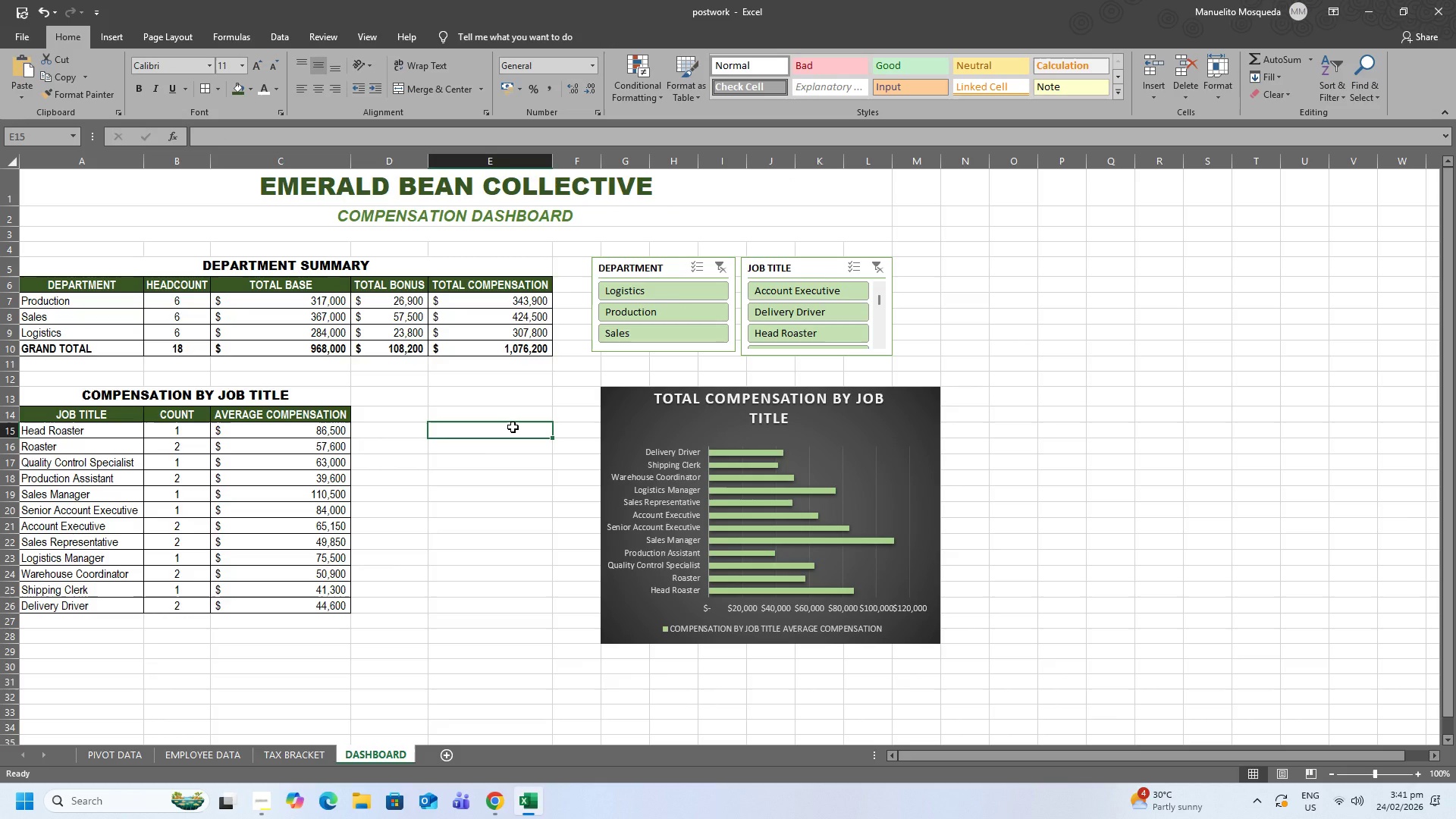 
wait(6.61)
 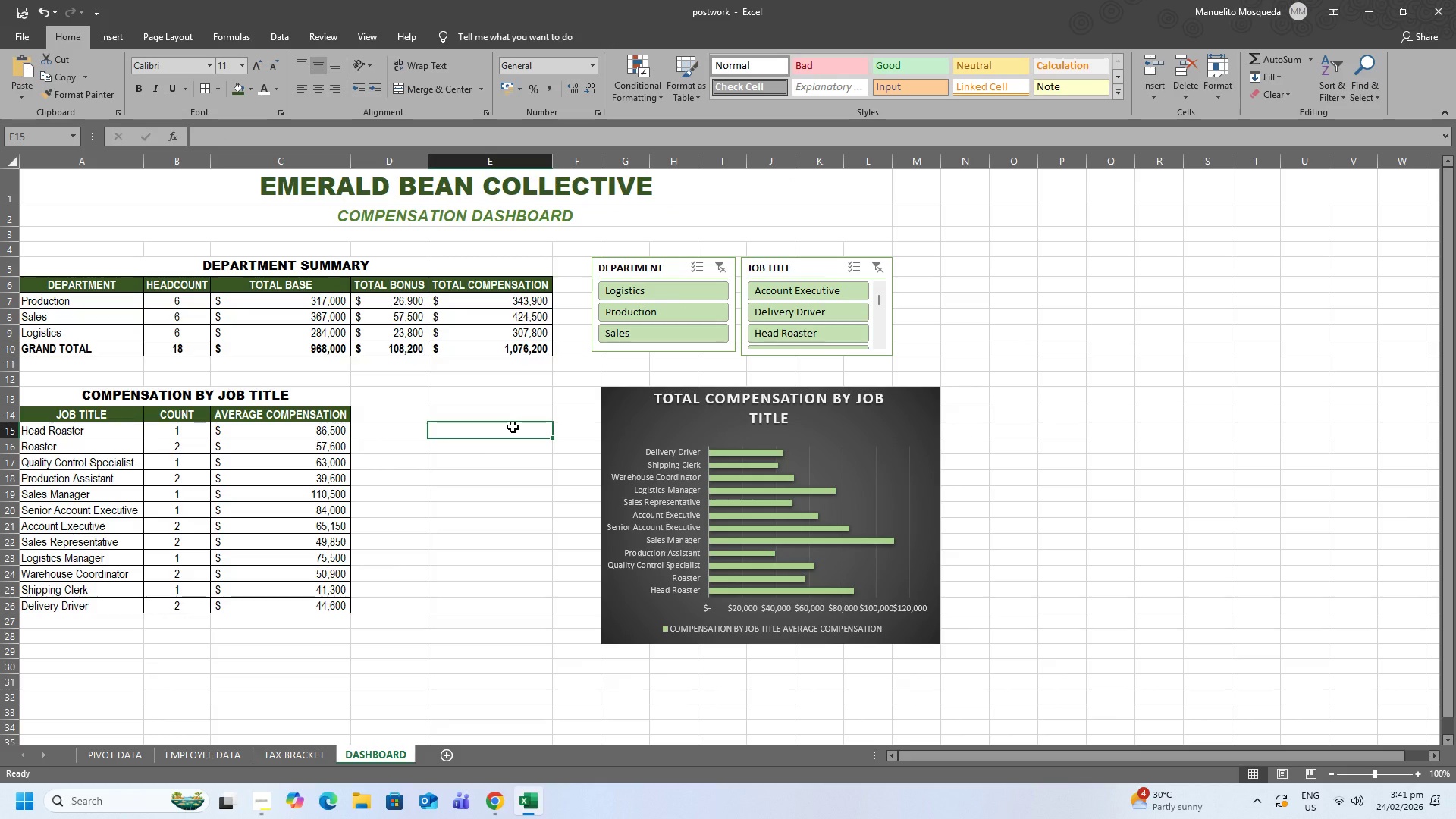 
left_click([774, 403])
 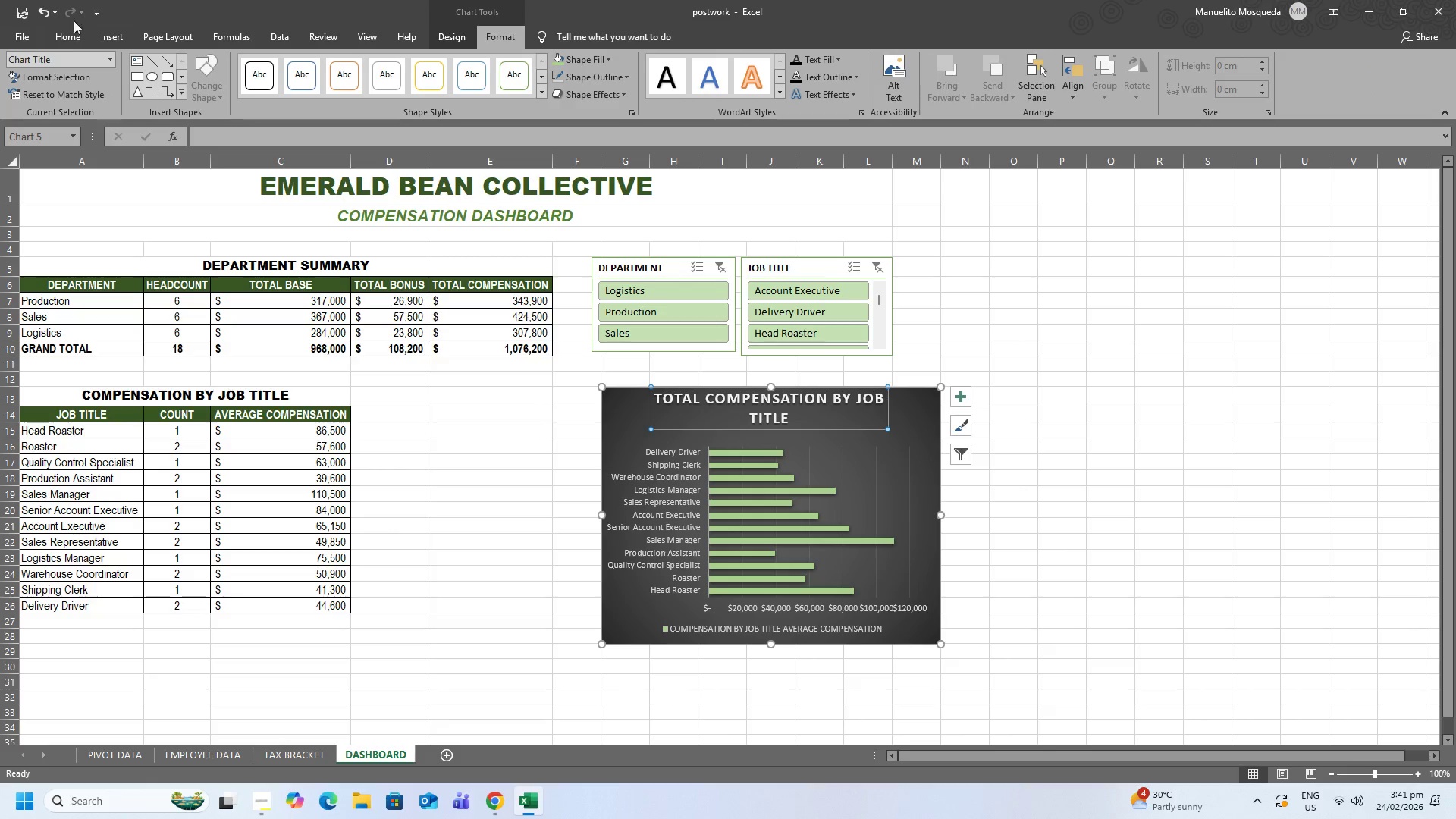 
left_click([68, 40])
 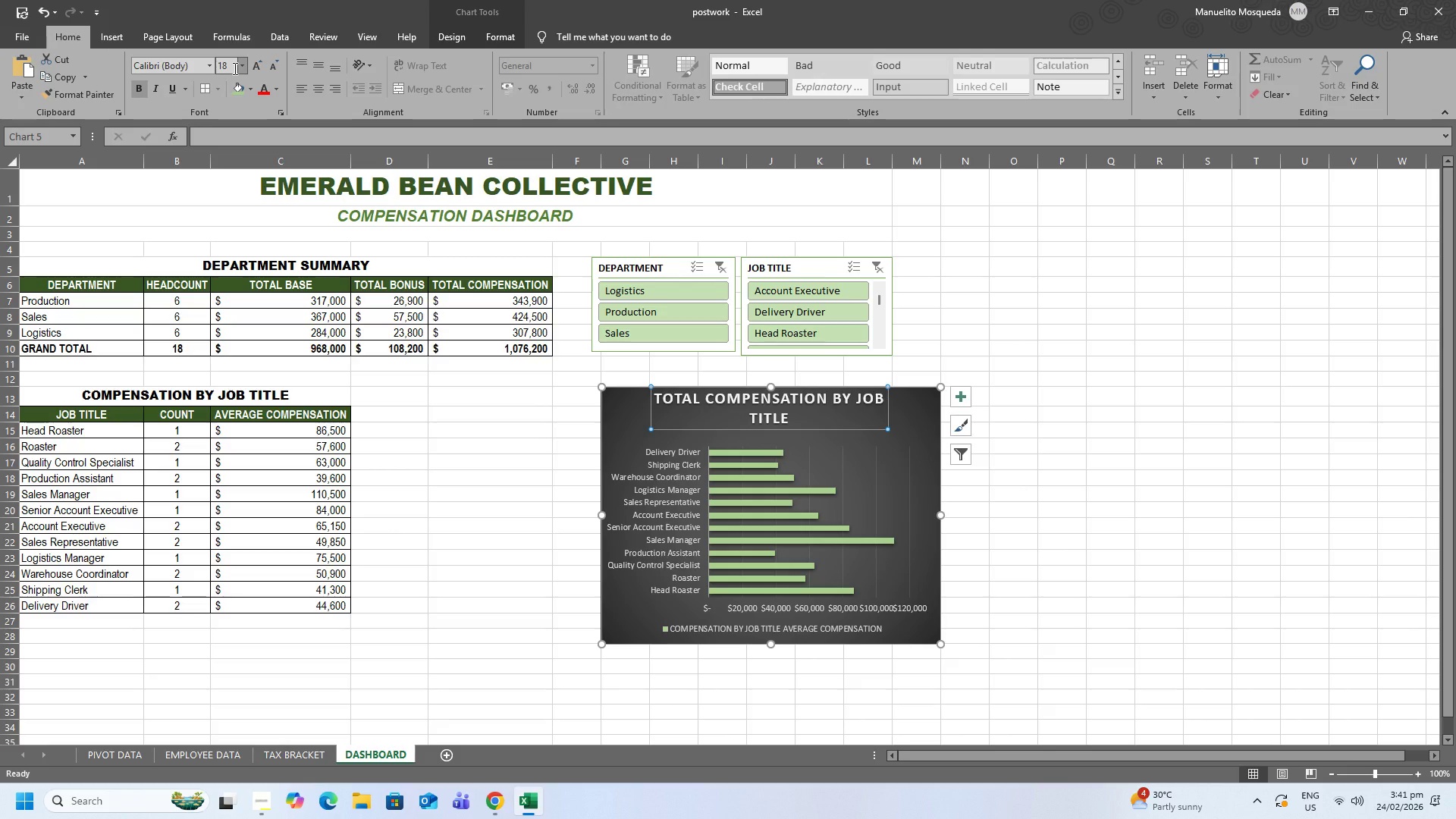 
left_click([234, 68])
 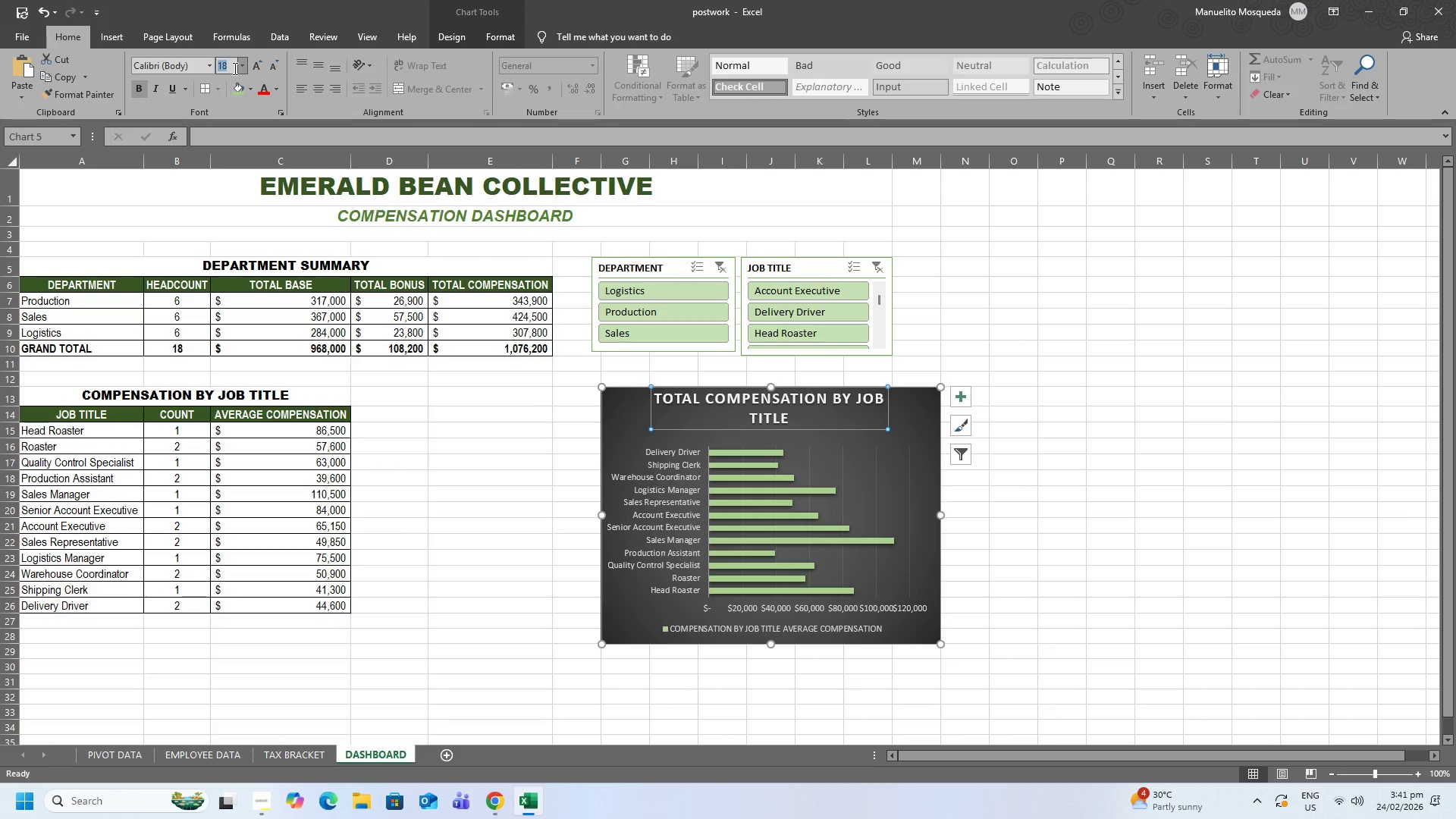 
key(Numpad1)
 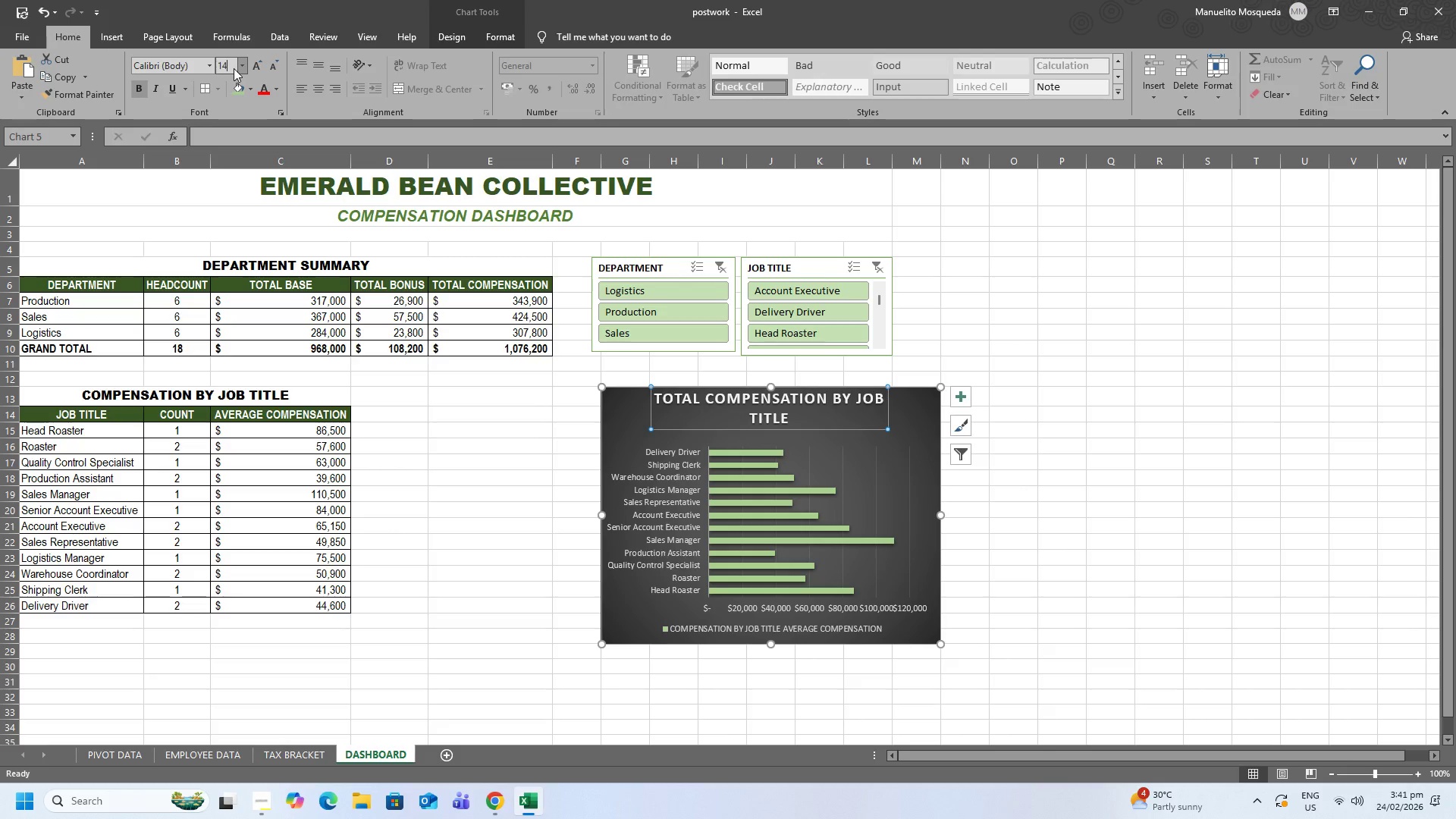 
key(Numpad4)
 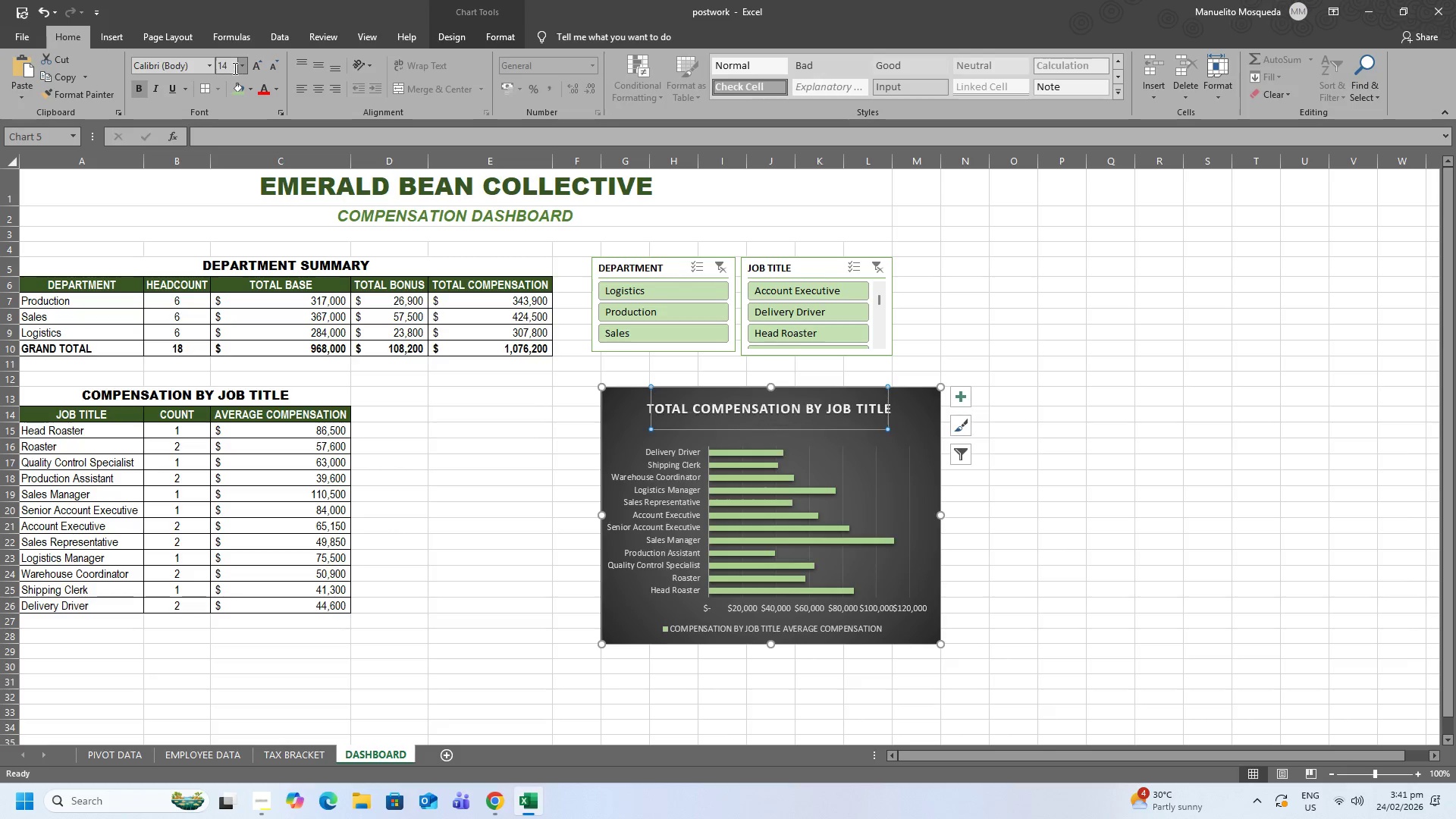 
key(NumpadEnter)
 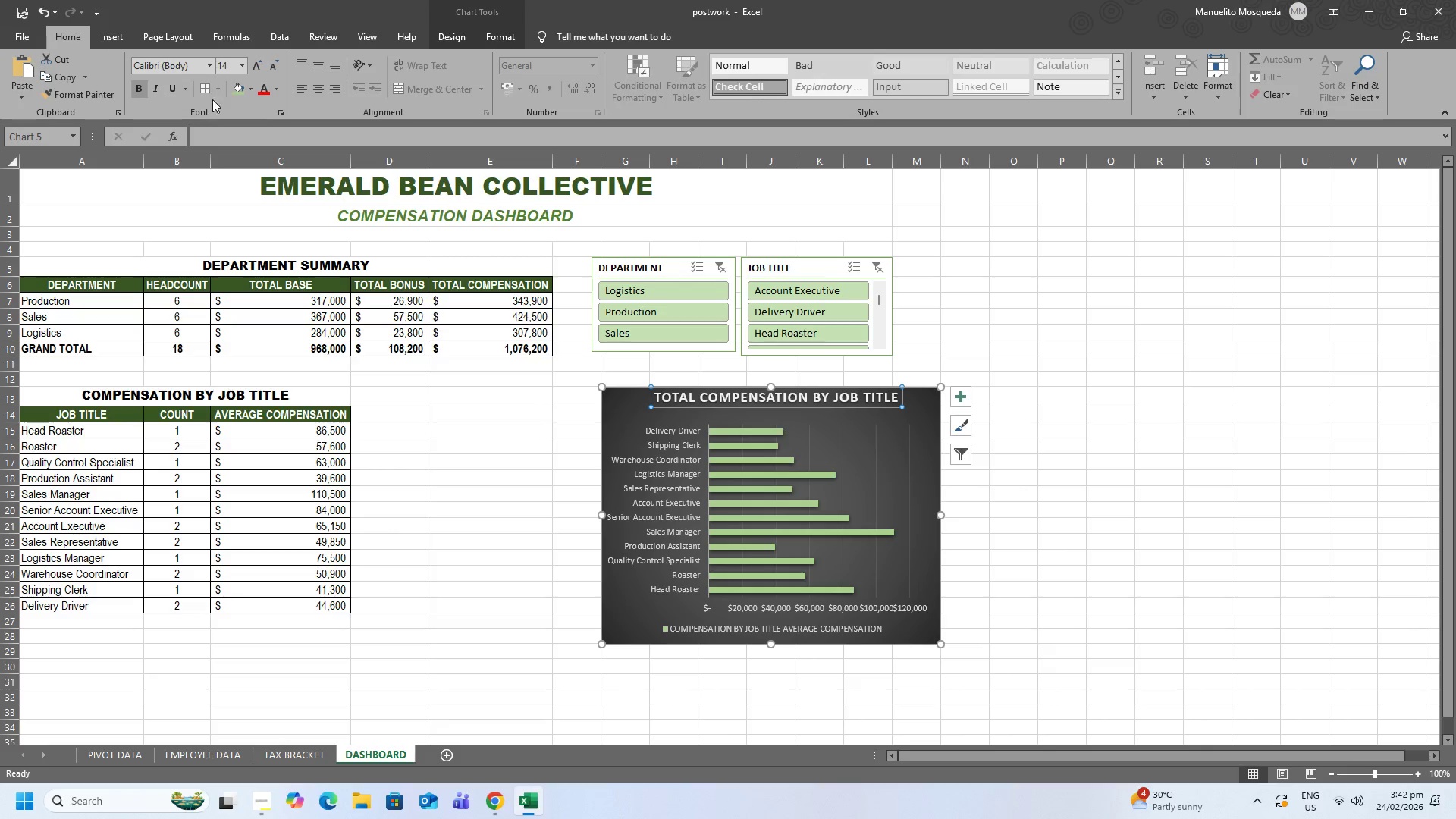 
left_click([209, 66])
 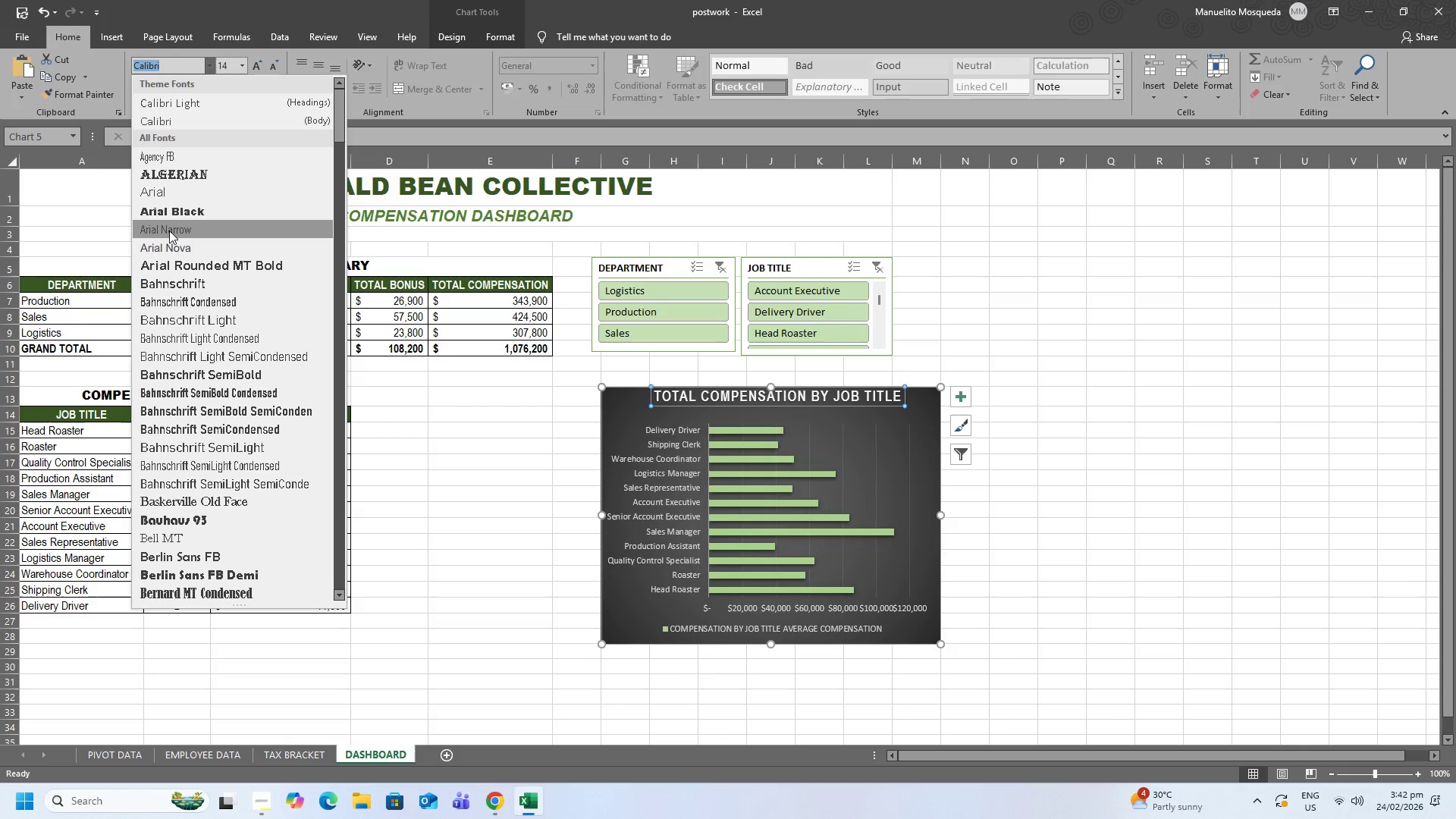 
left_click([169, 231])
 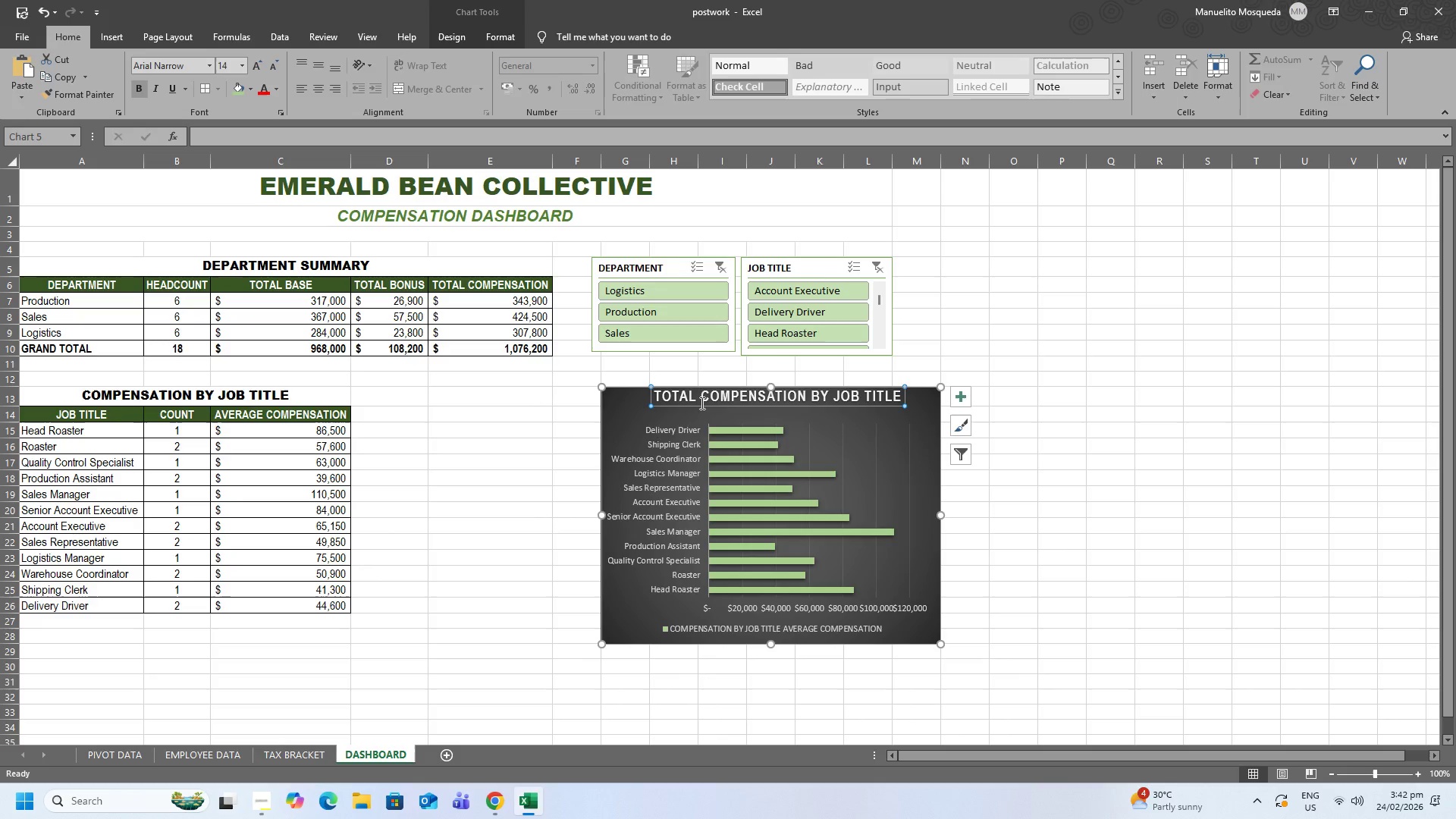 
left_click([705, 404])
 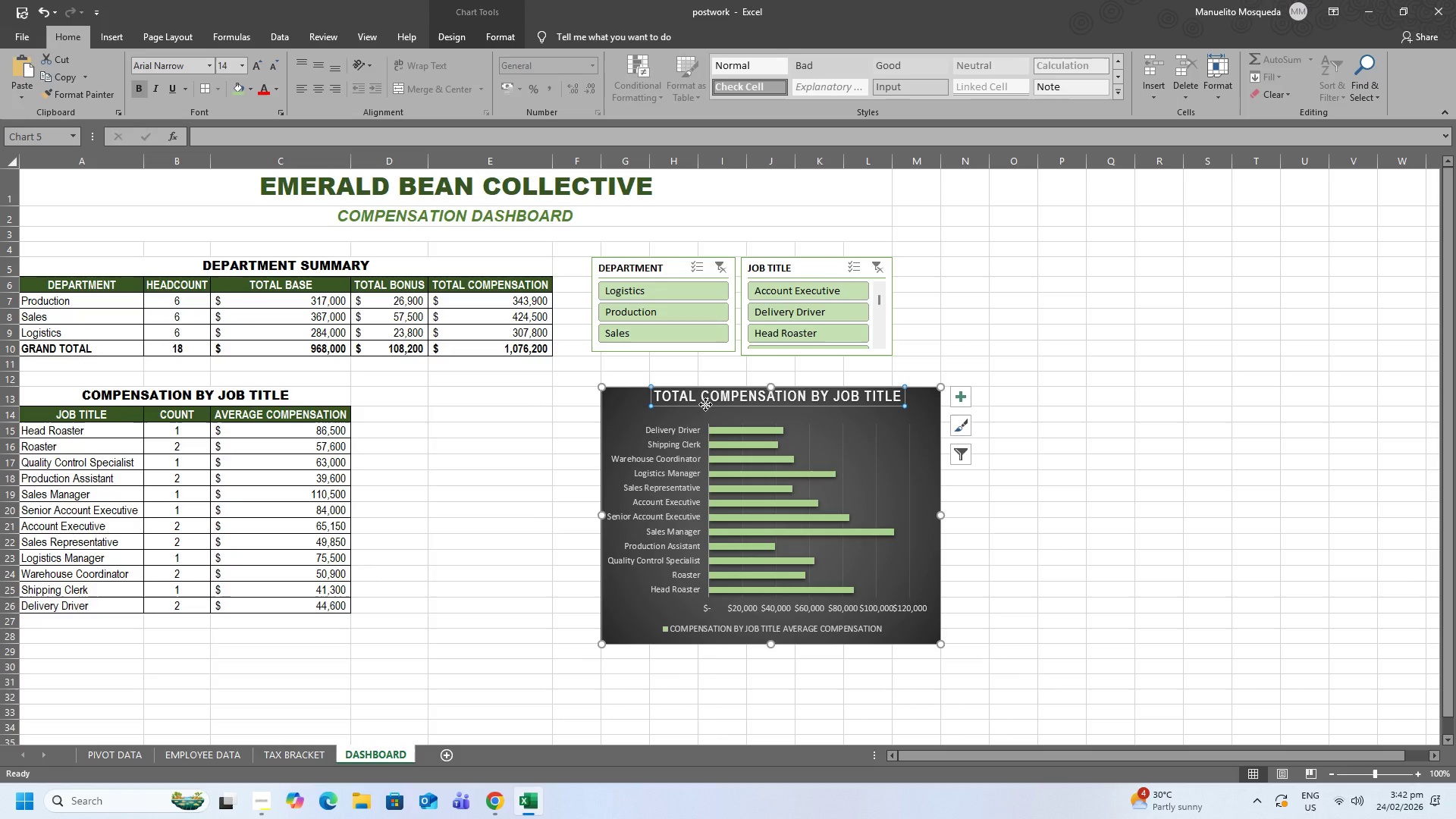 
key(ArrowDown)
 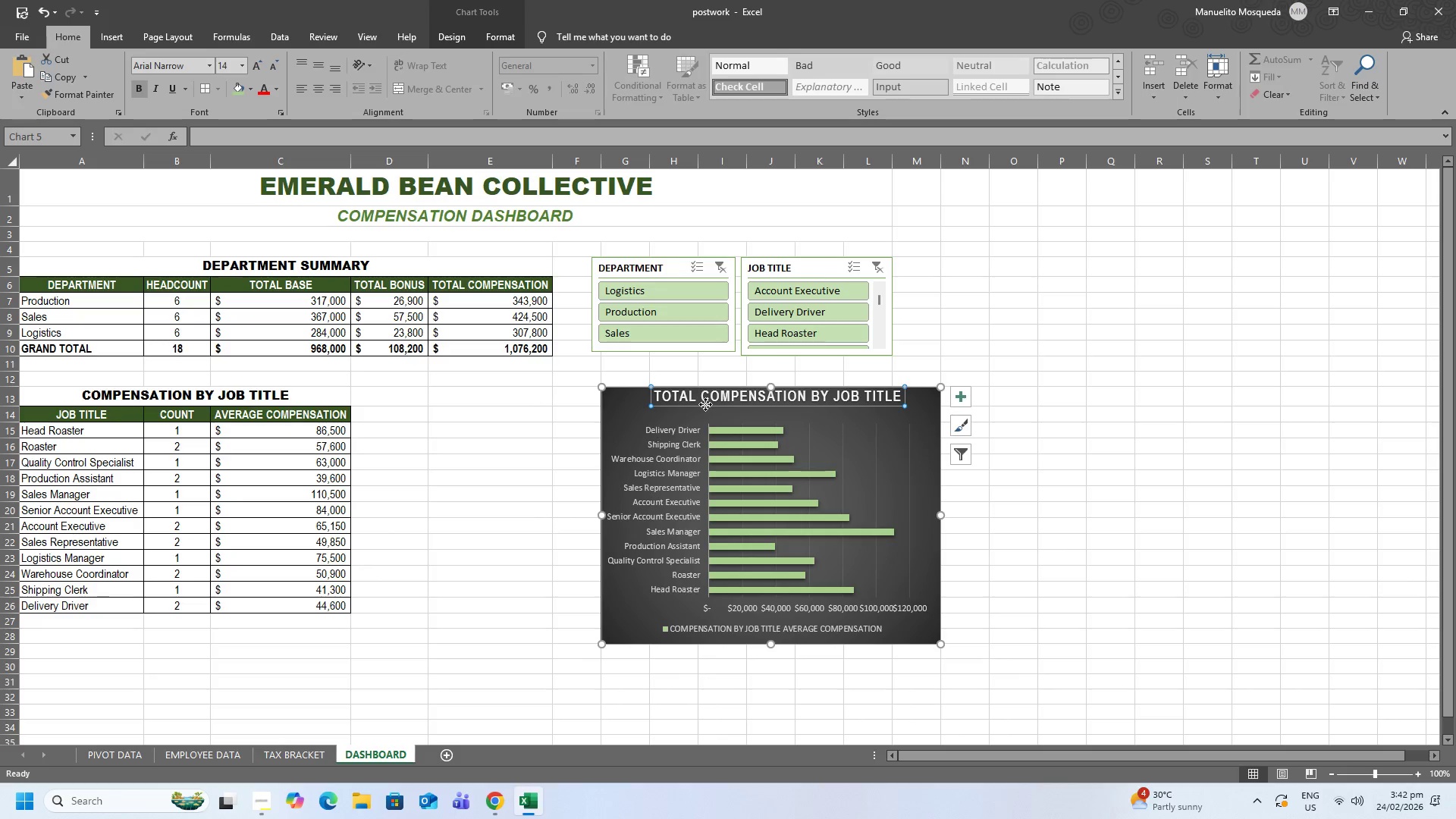 
key(ArrowDown)
 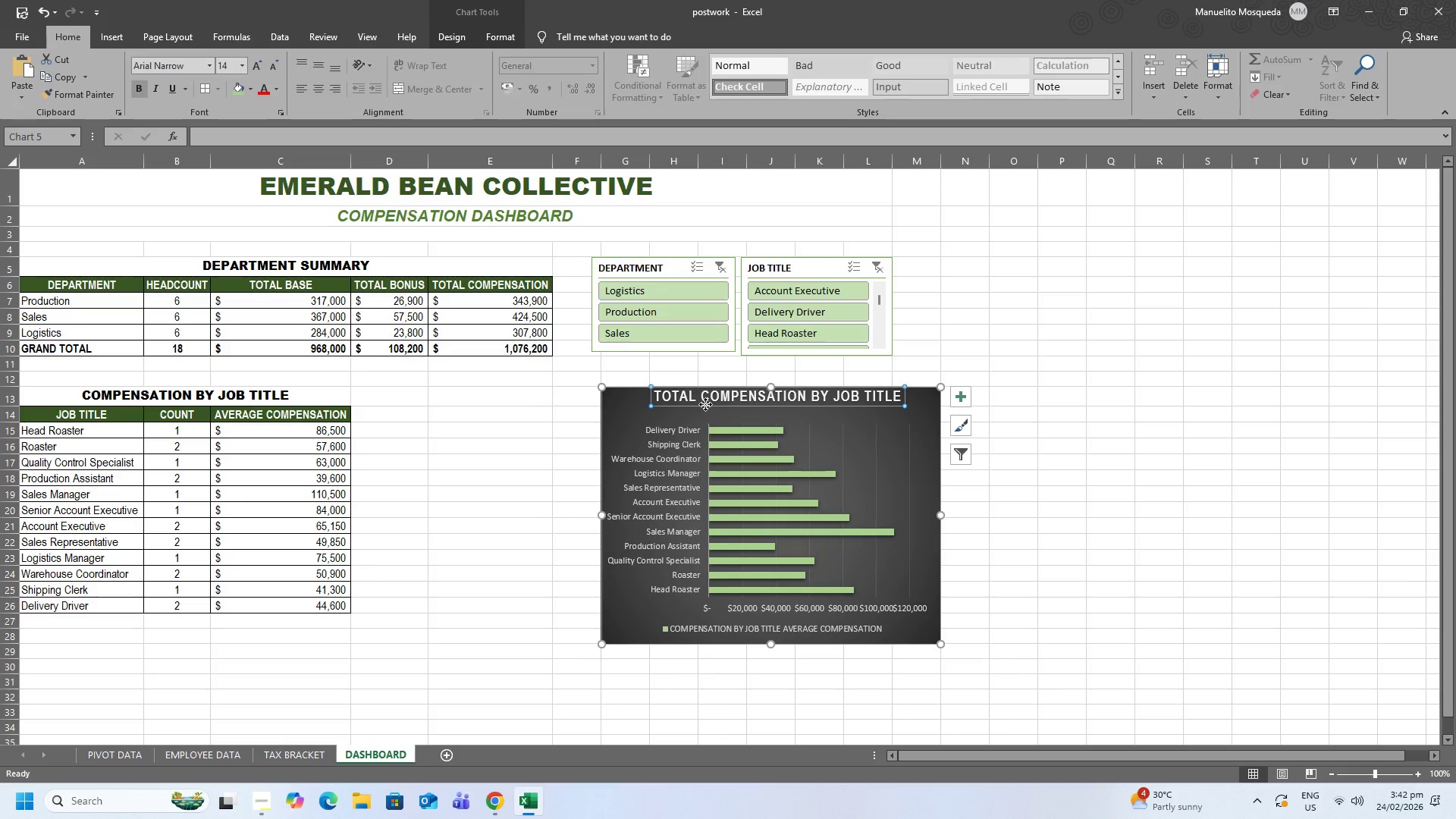 
hold_key(key=ArrowDown, duration=0.34)
 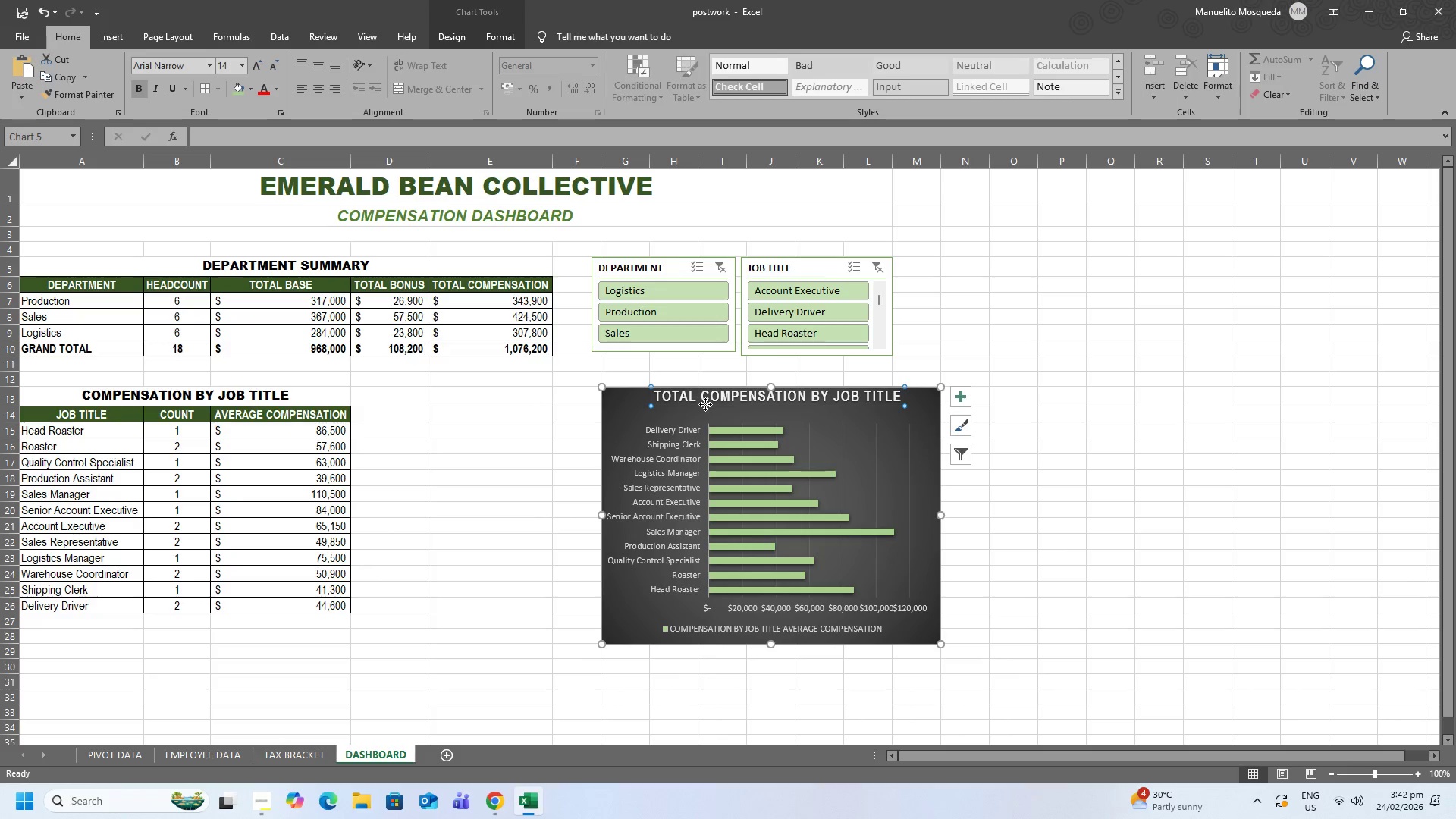 
key(ArrowDown)
 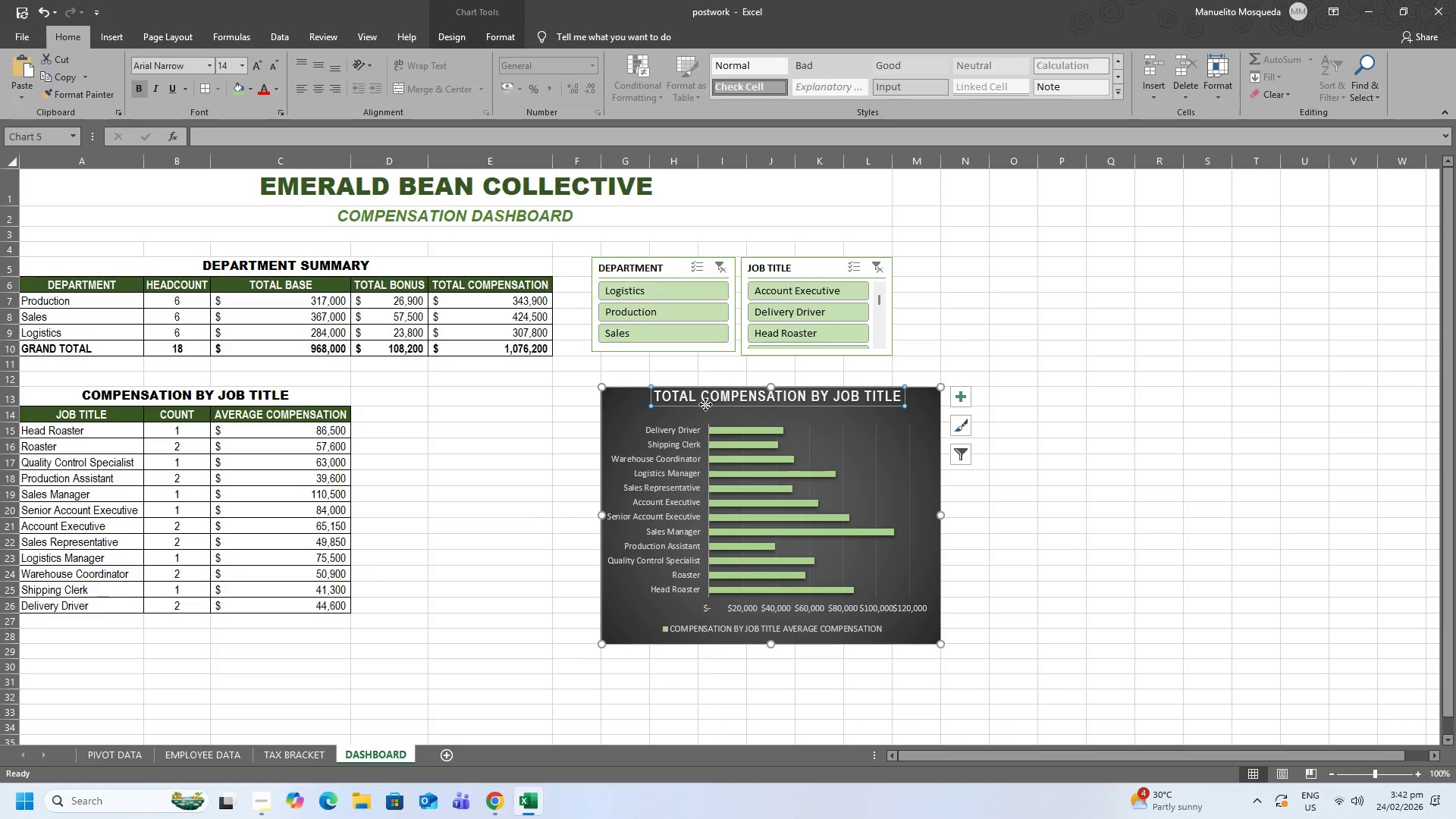 
key(ArrowDown)
 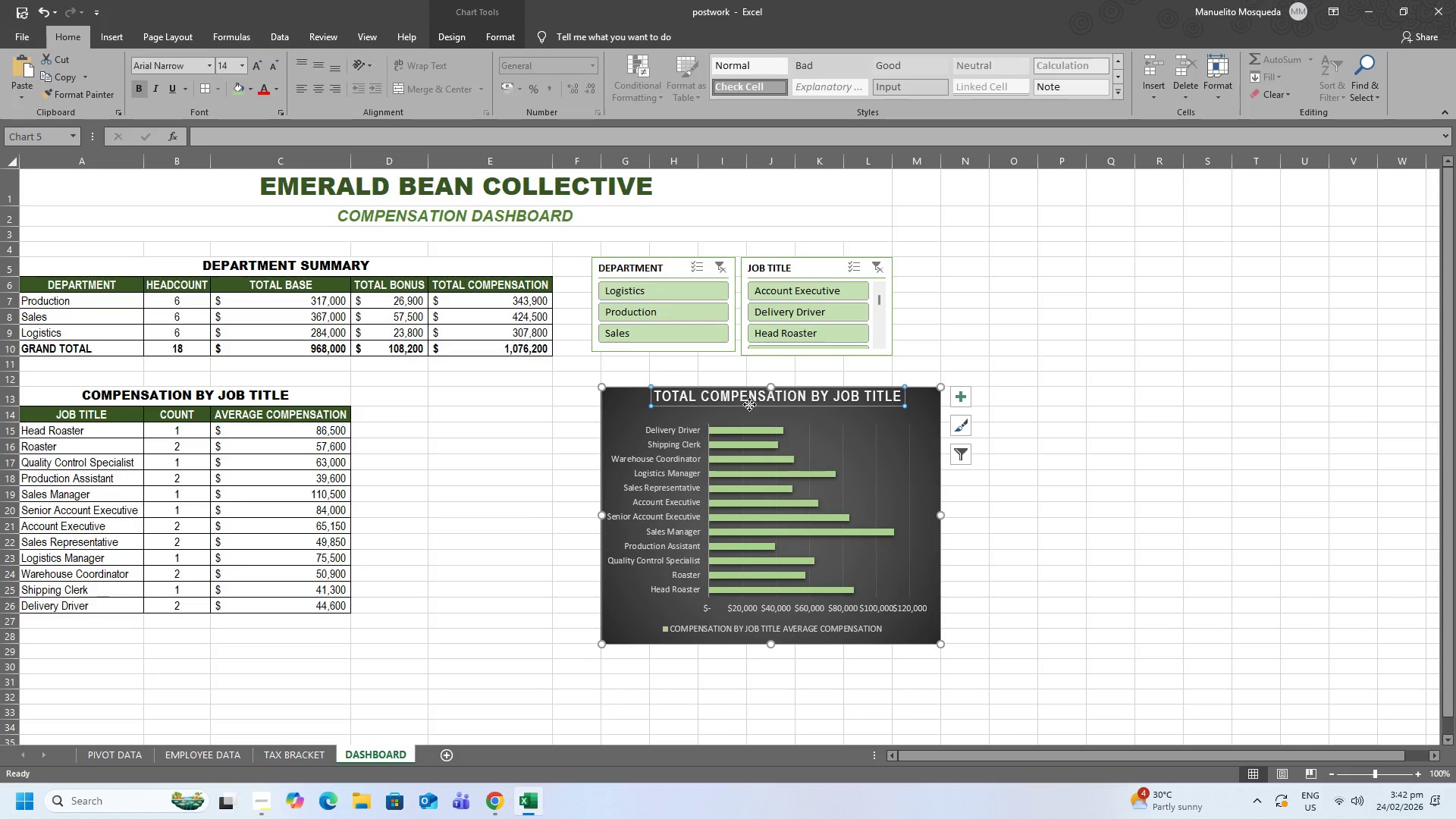 
left_click_drag(start_coordinate=[750, 404], to_coordinate=[752, 411])
 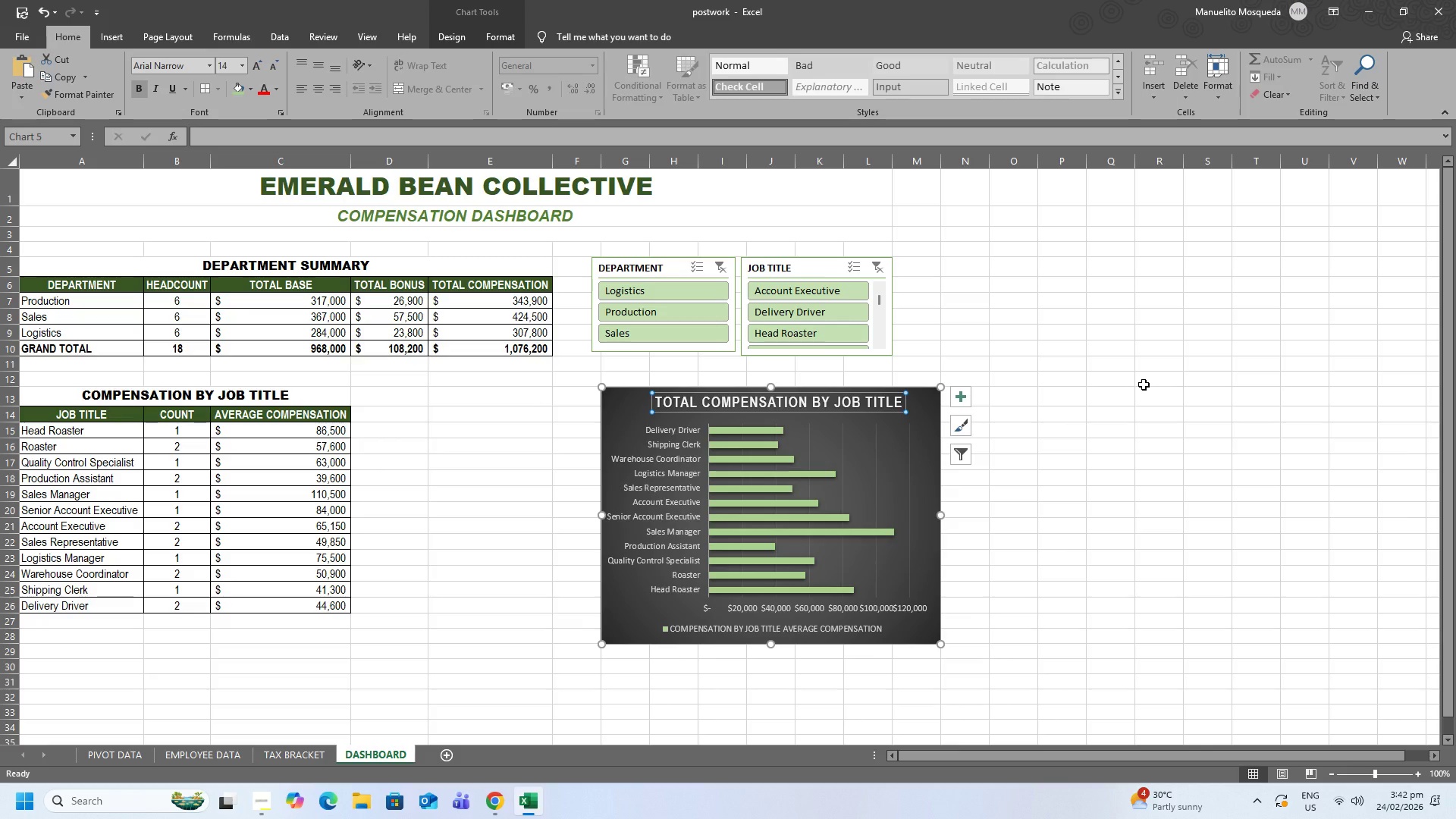 
key(ArrowLeft)
 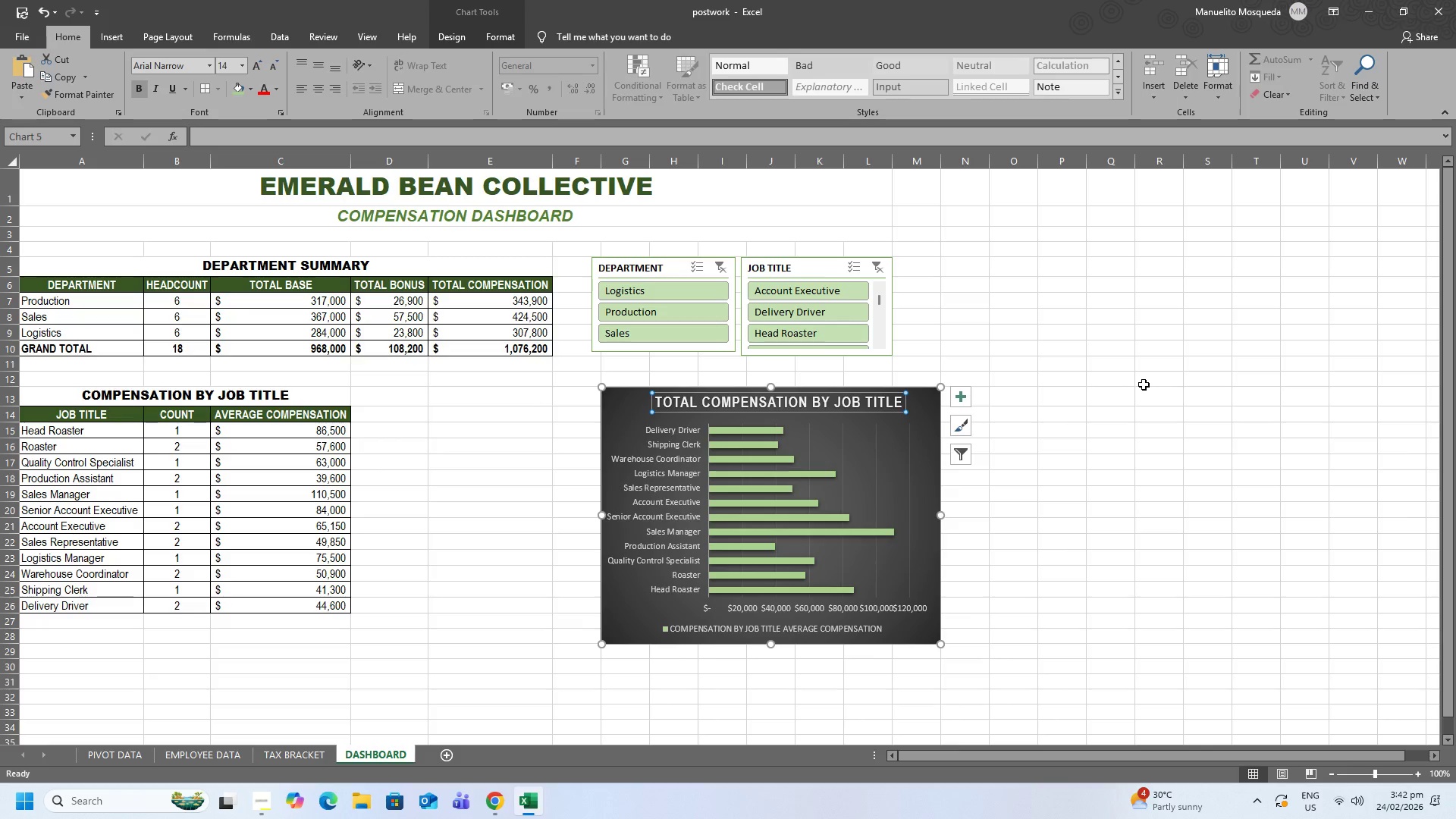 
key(ArrowLeft)
 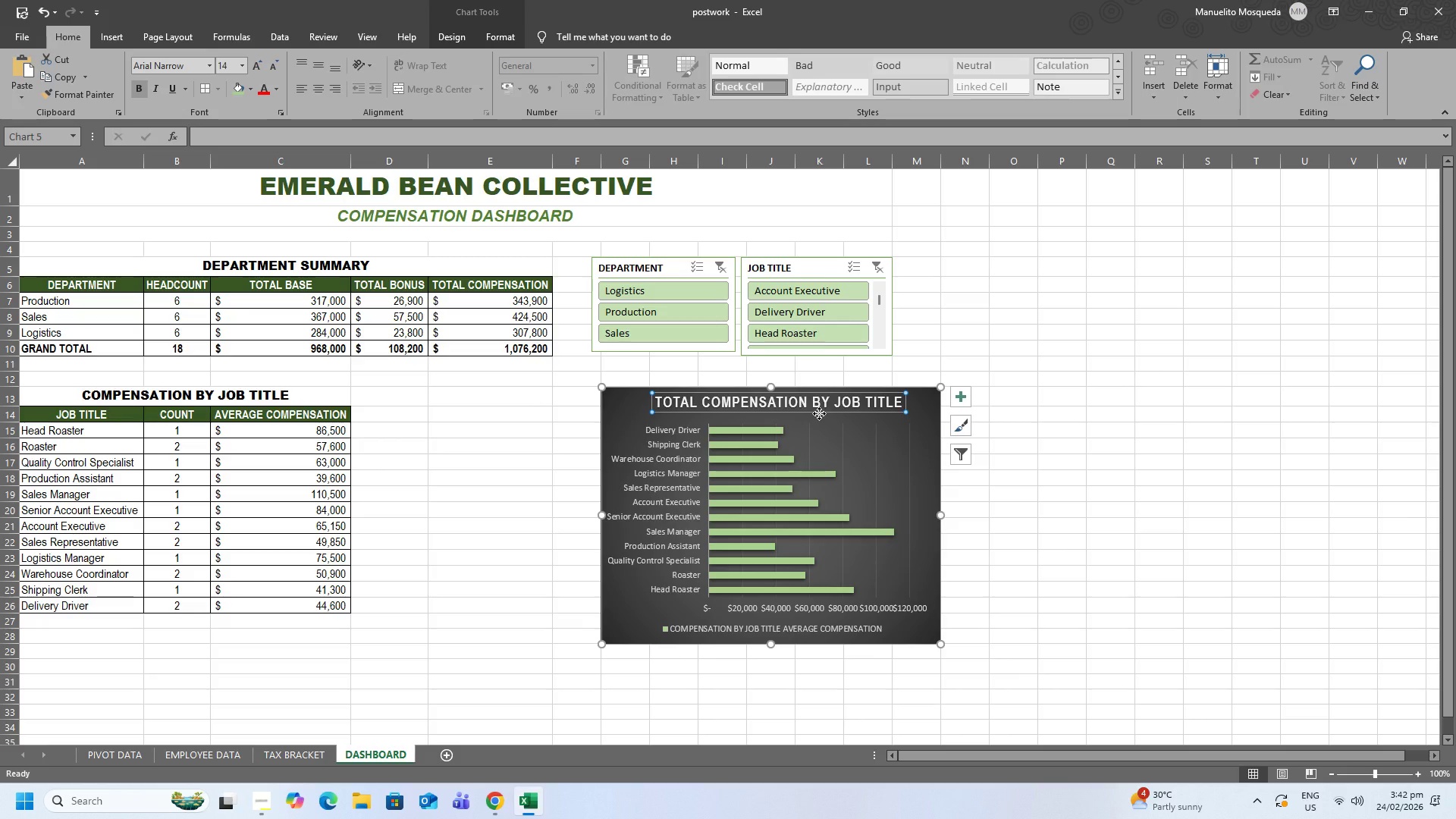 
left_click_drag(start_coordinate=[818, 413], to_coordinate=[811, 413])
 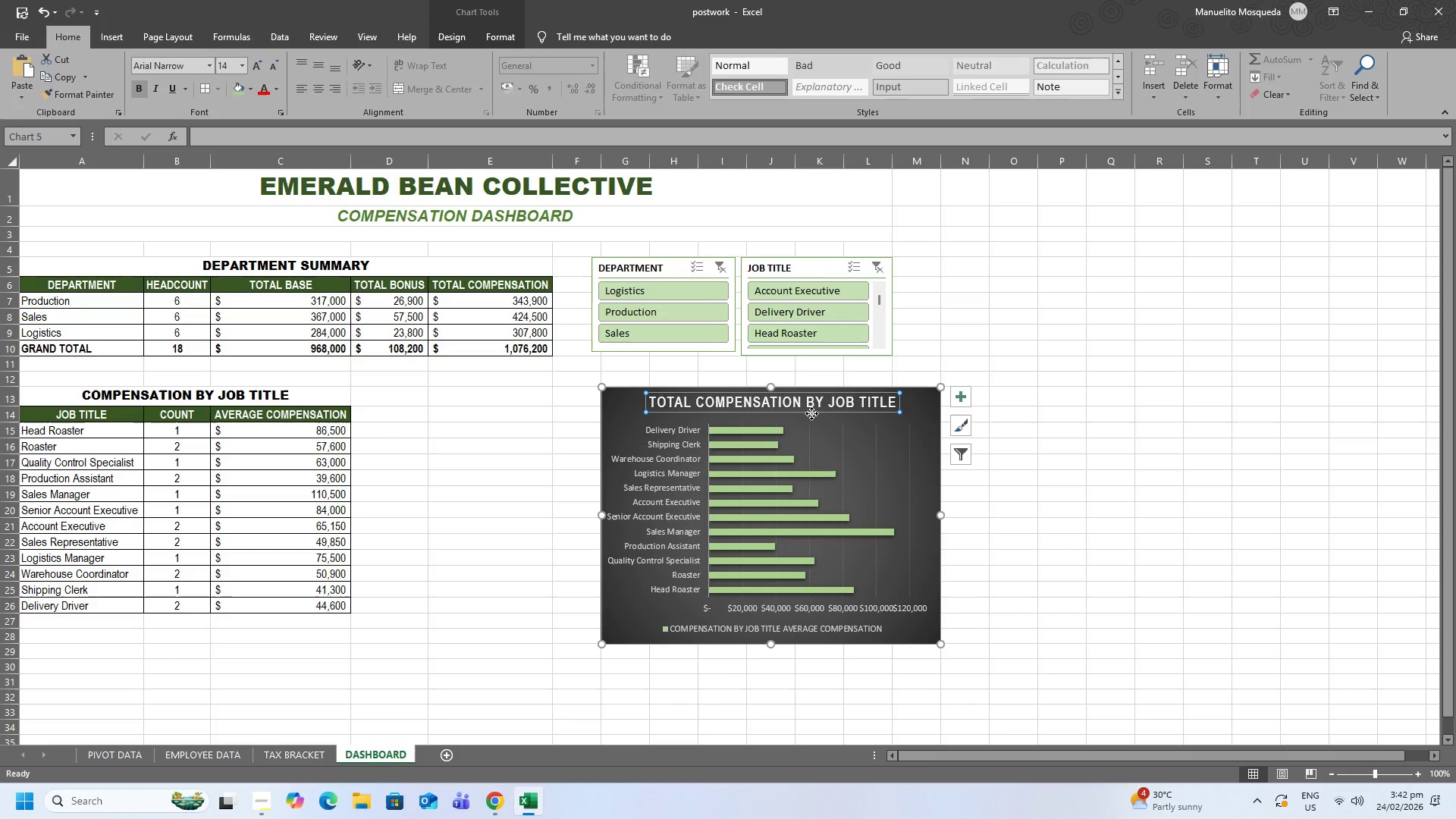 
left_click([811, 413])
 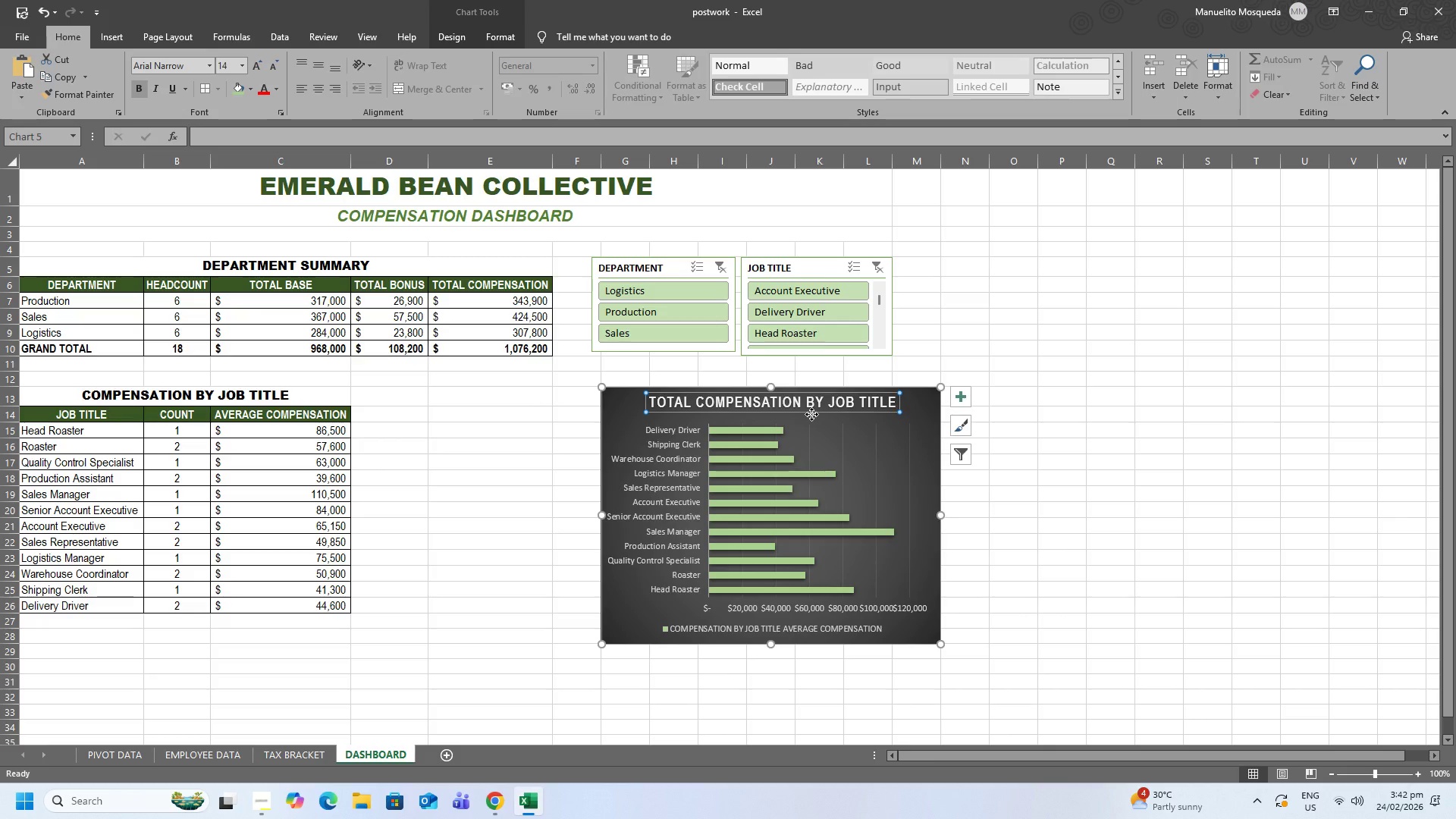 
wait(9.84)
 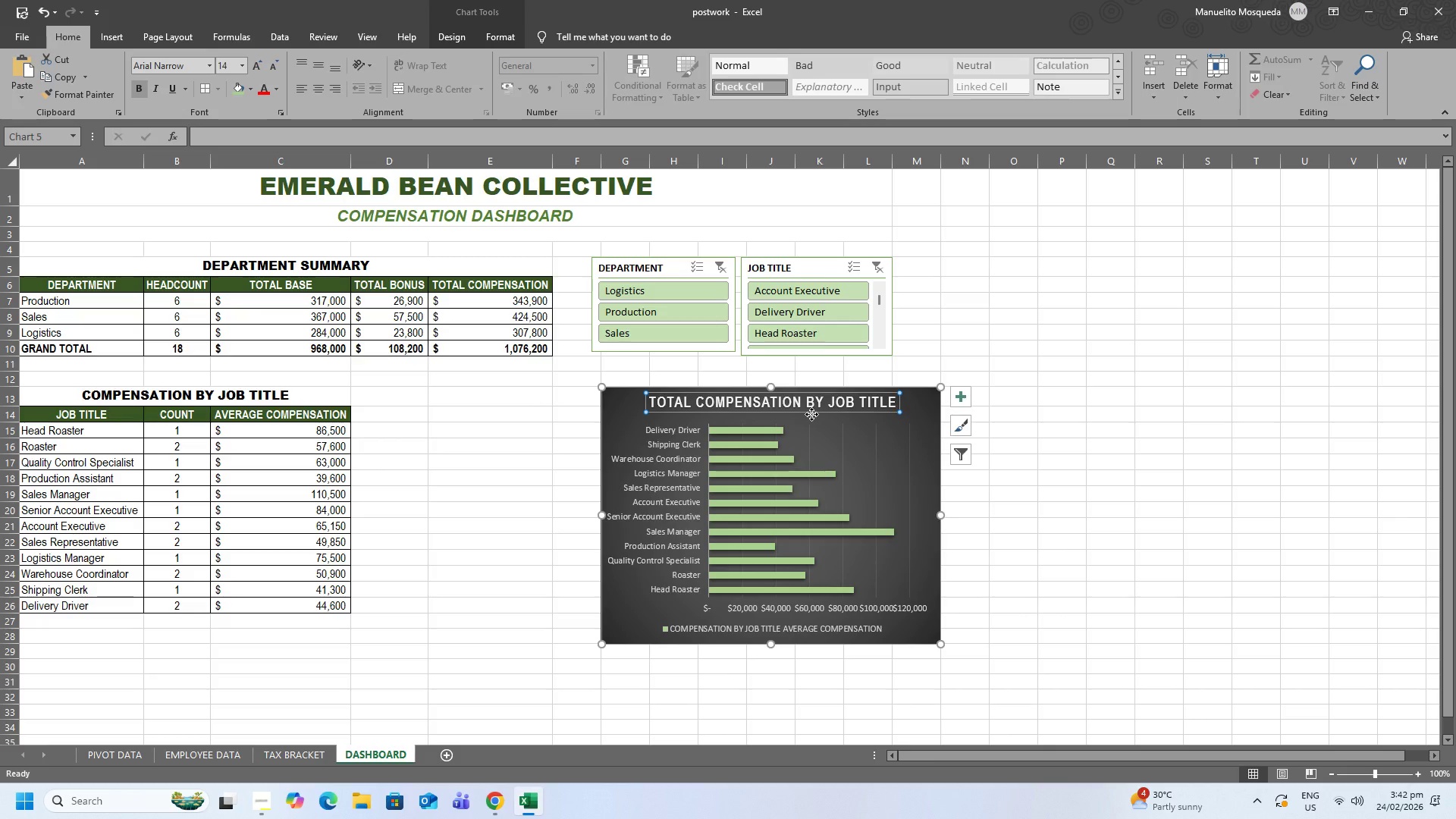 
left_click([921, 498])
 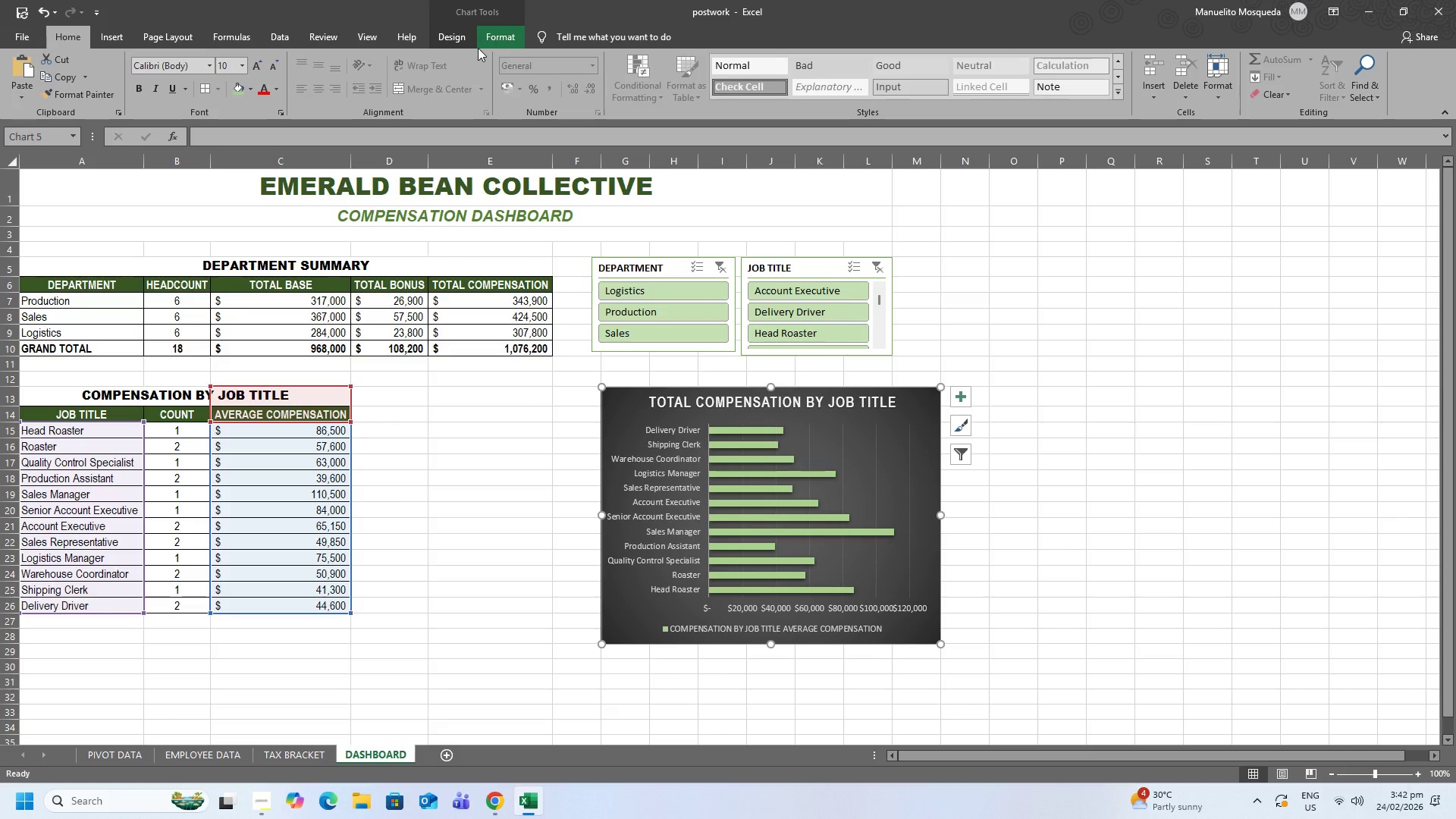 
left_click([480, 37])
 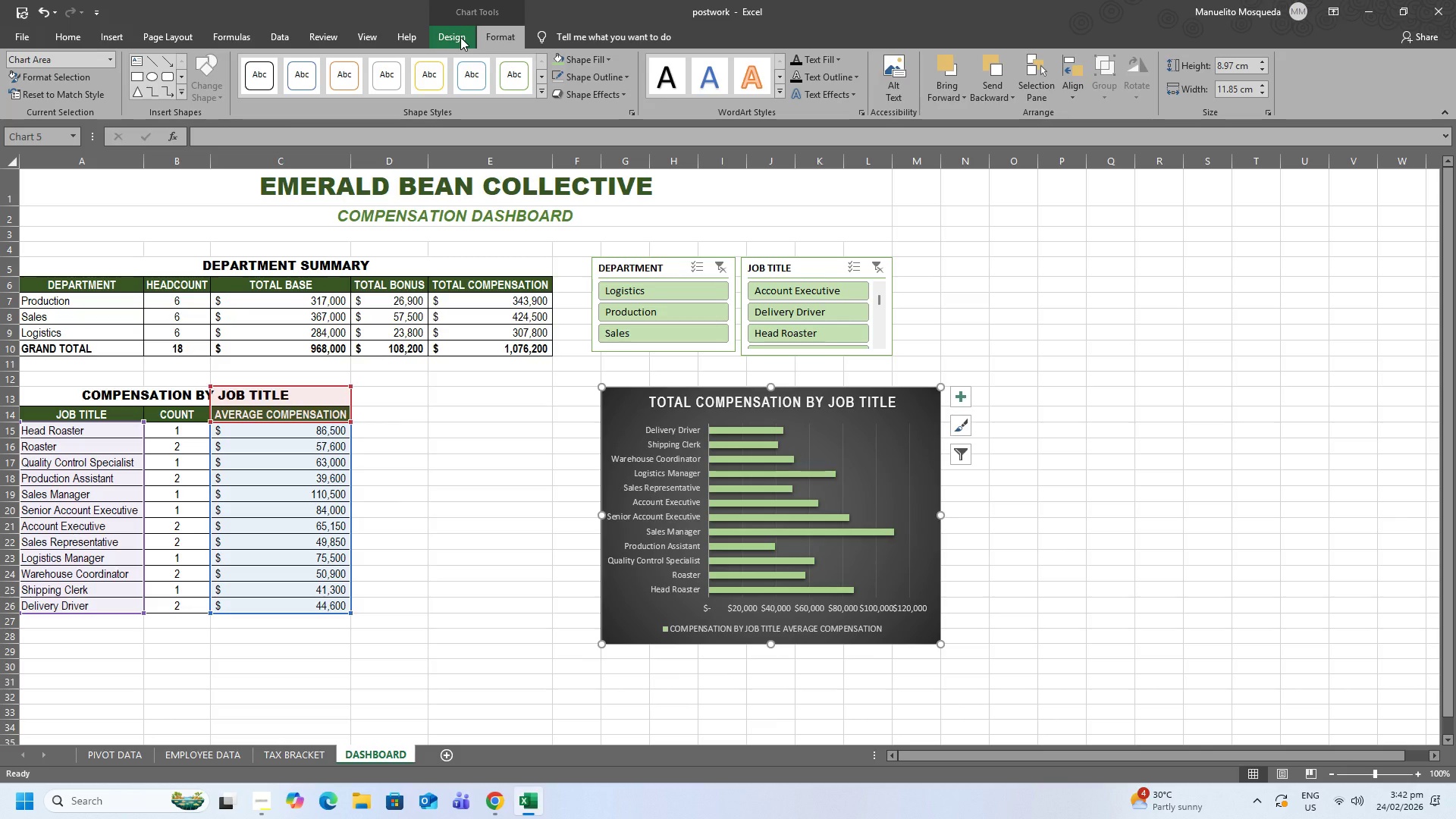 
left_click([460, 37])
 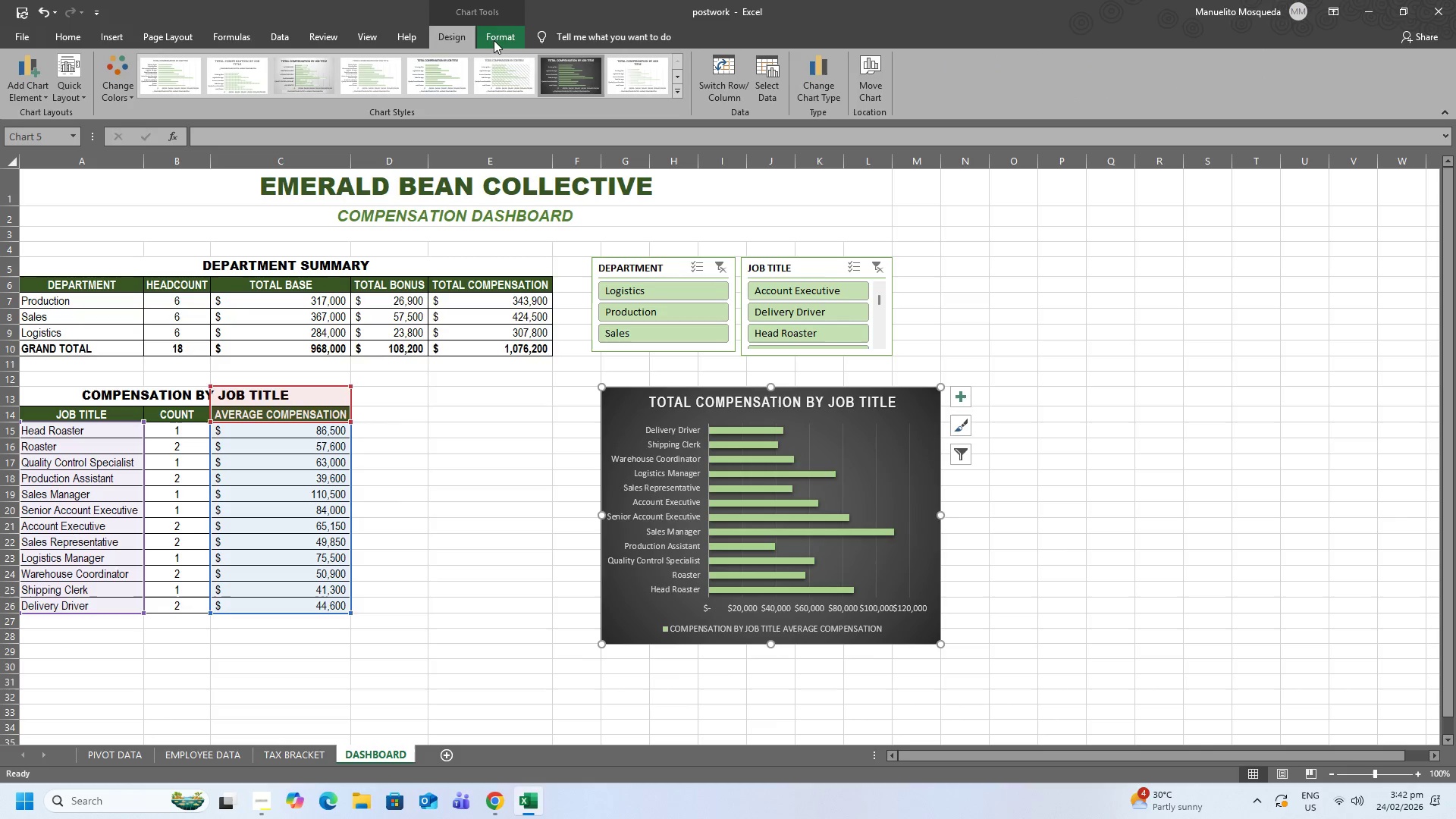 
left_click([494, 39])
 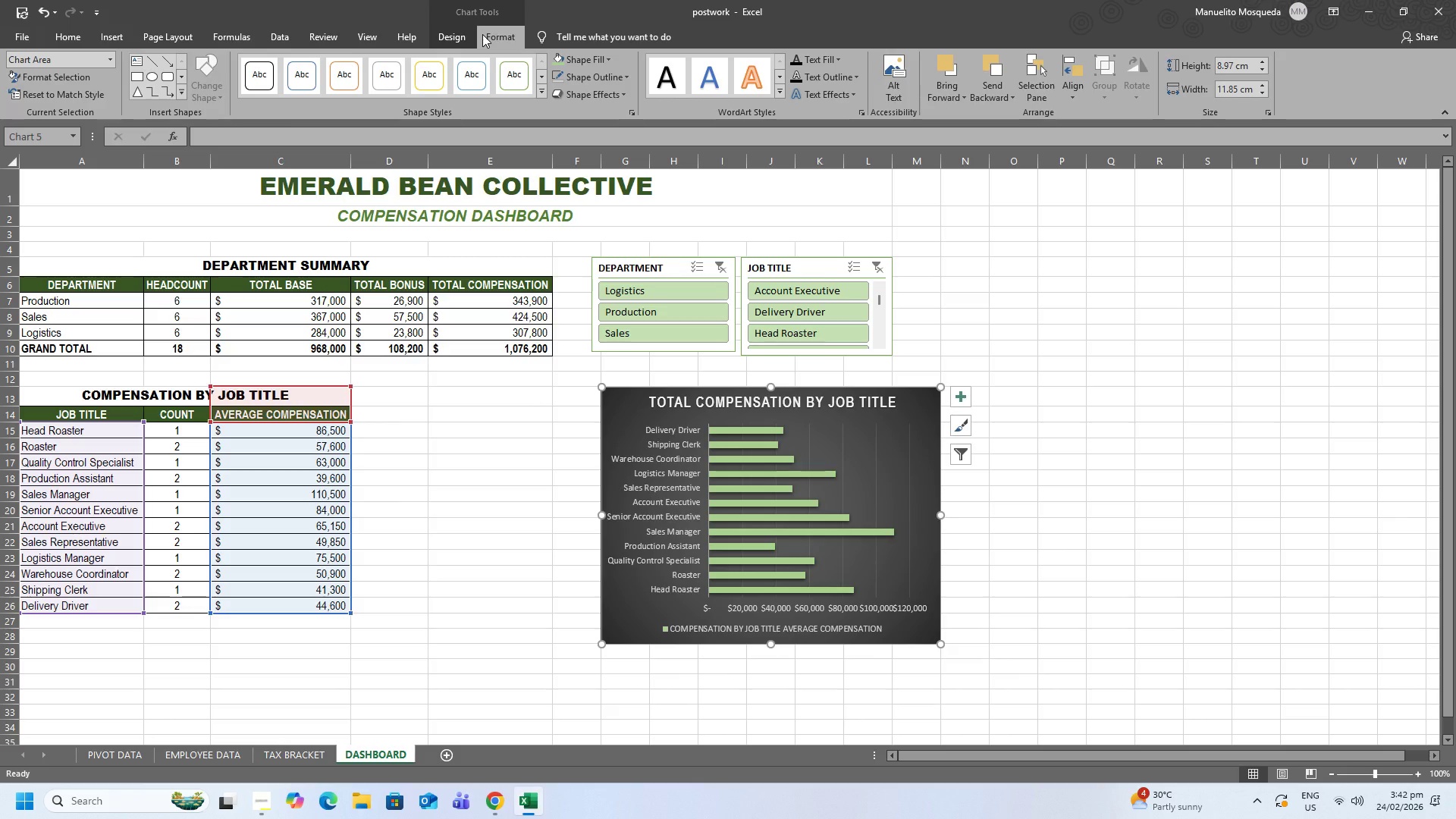 
left_click([288, 37])
 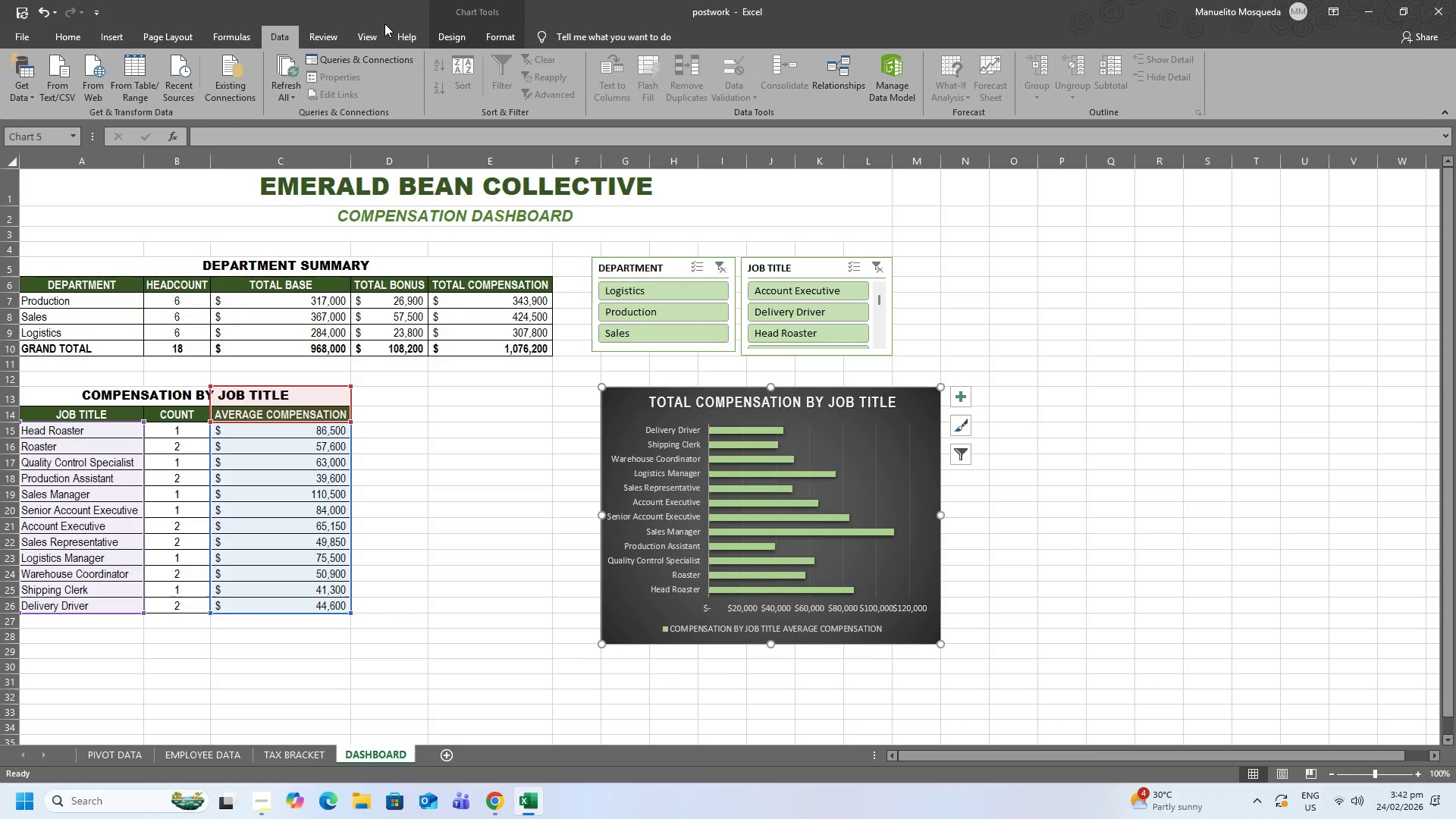 
left_click([495, 42])
 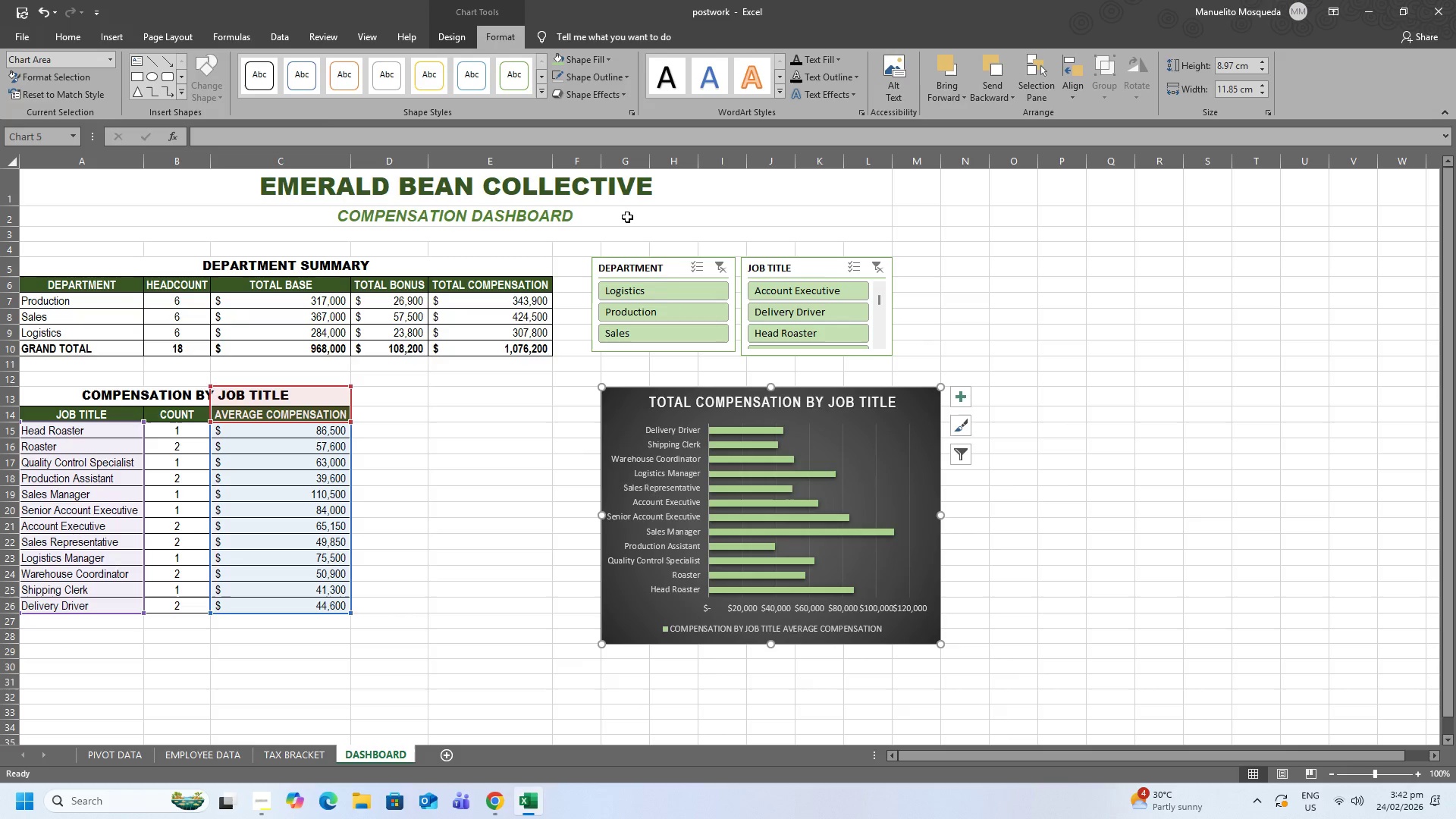 
right_click([871, 428])
 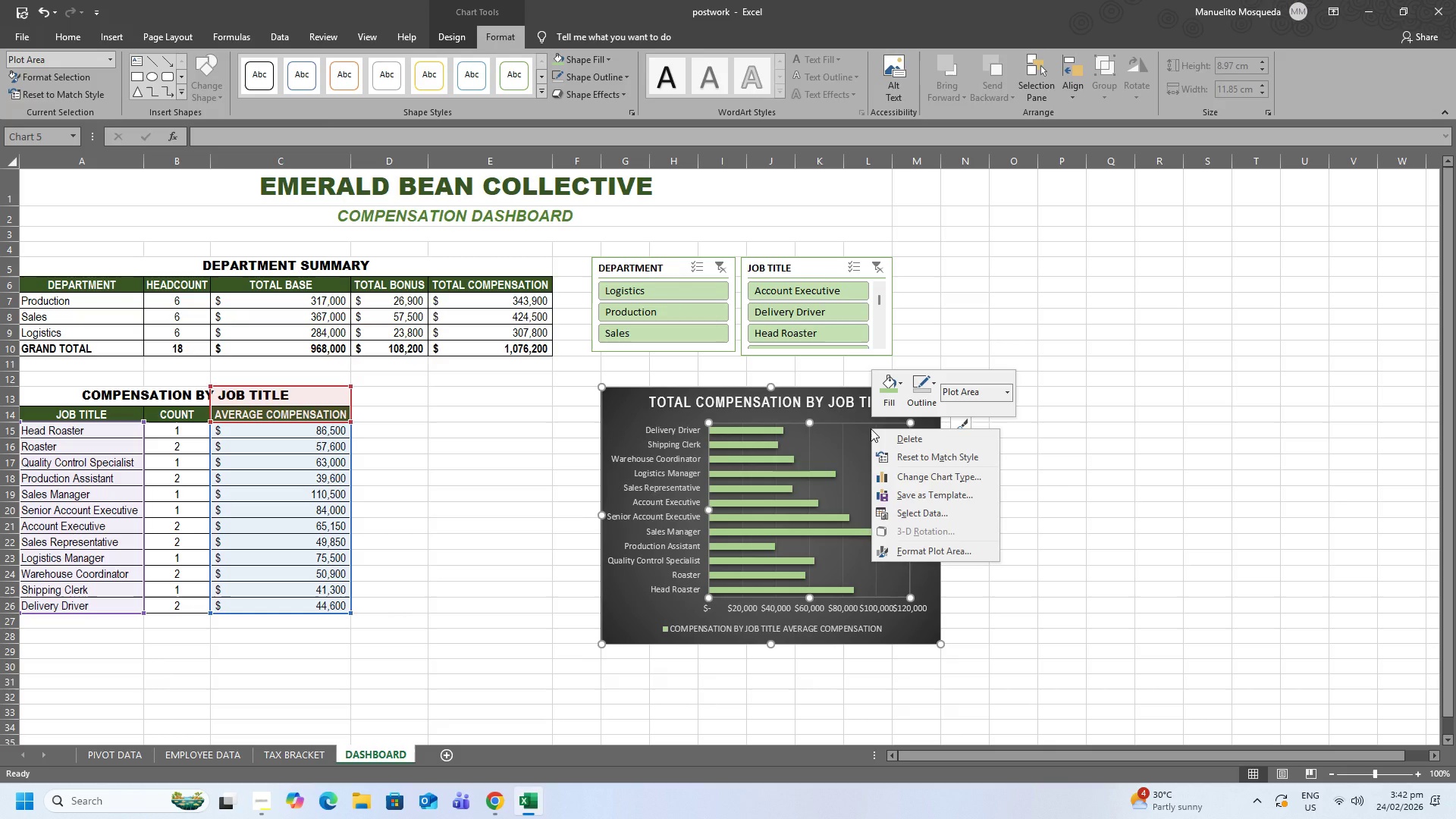 
right_click([643, 410])
 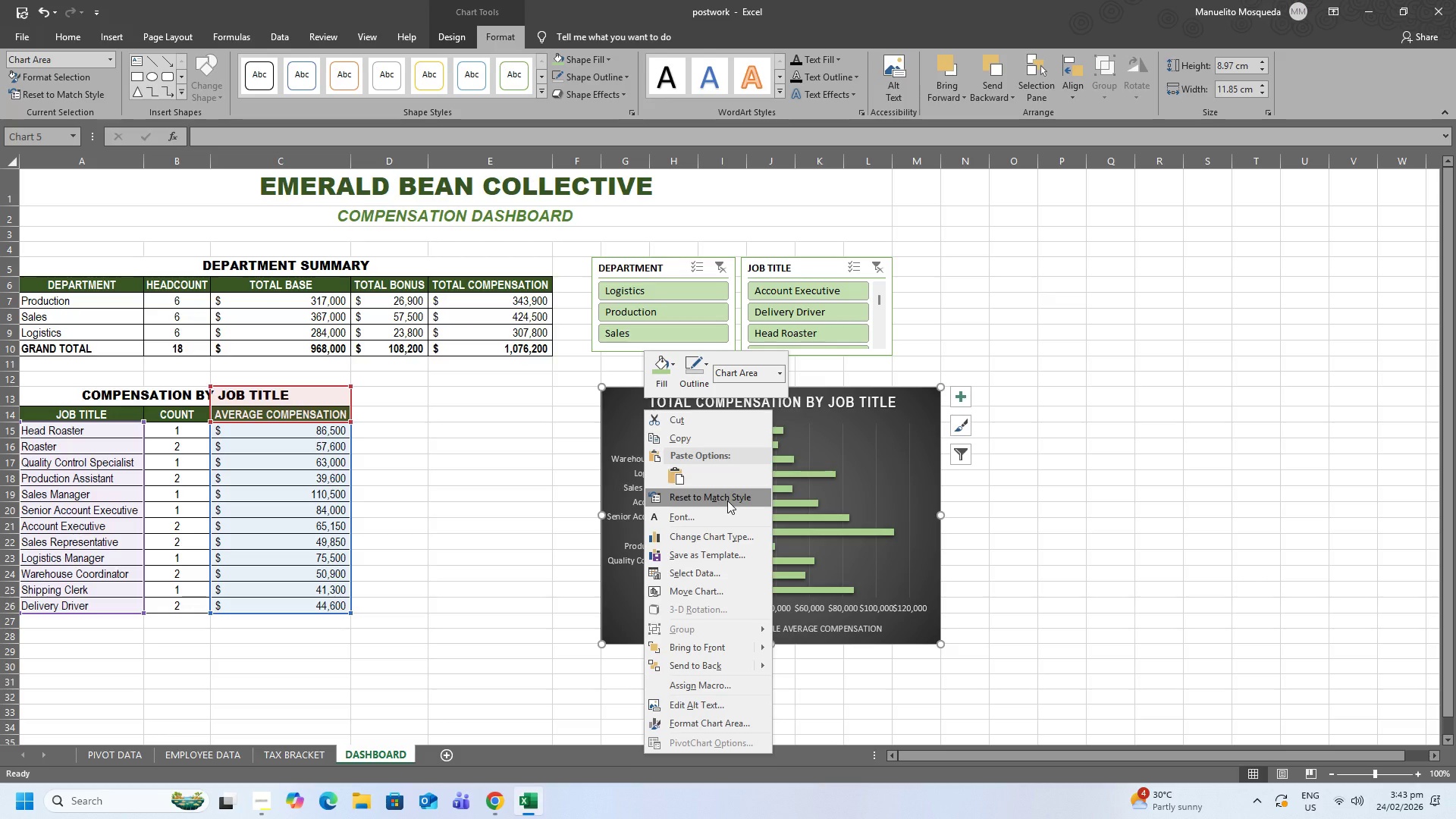 
wait(15.36)
 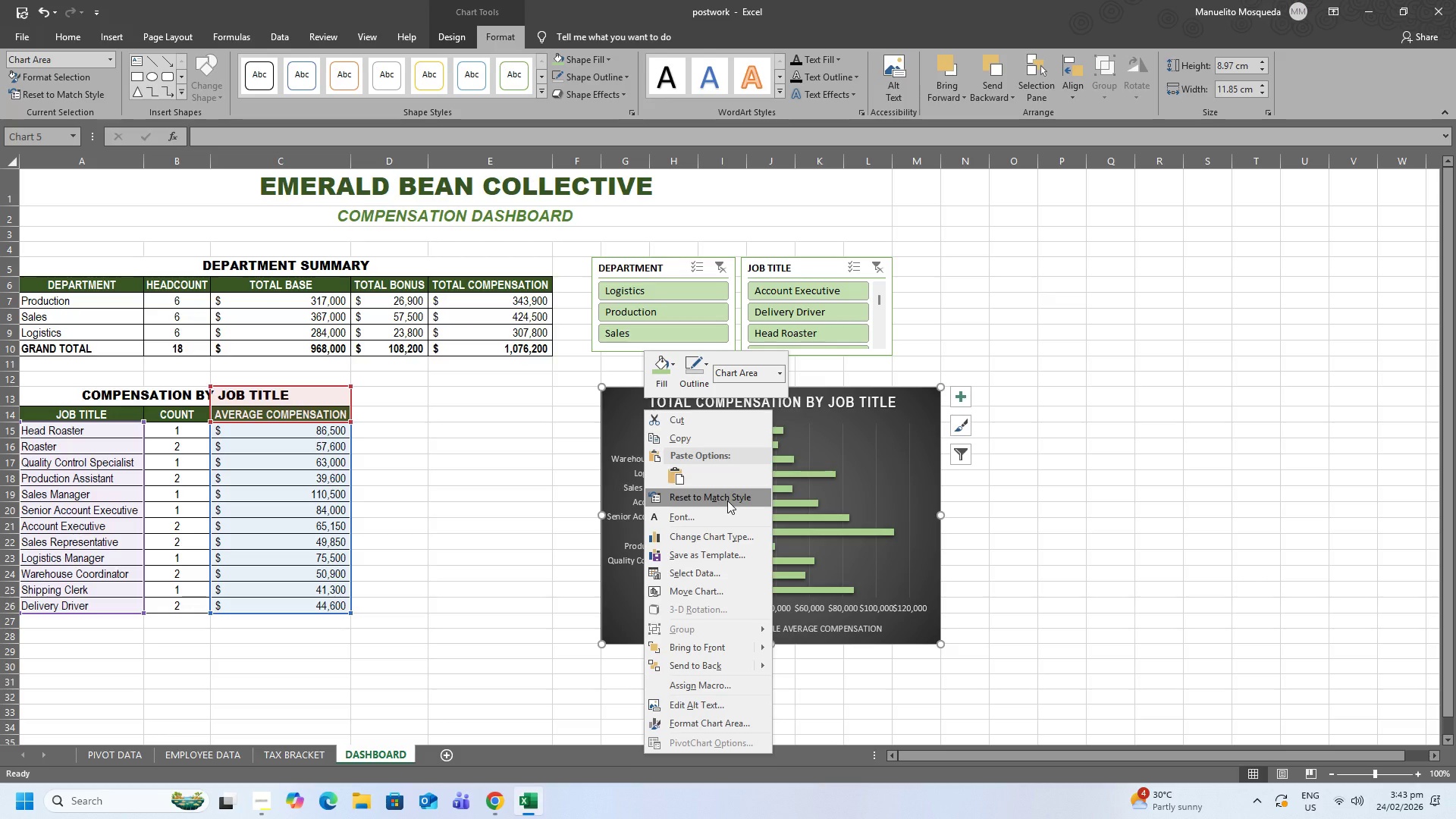 
left_click([486, 653])
 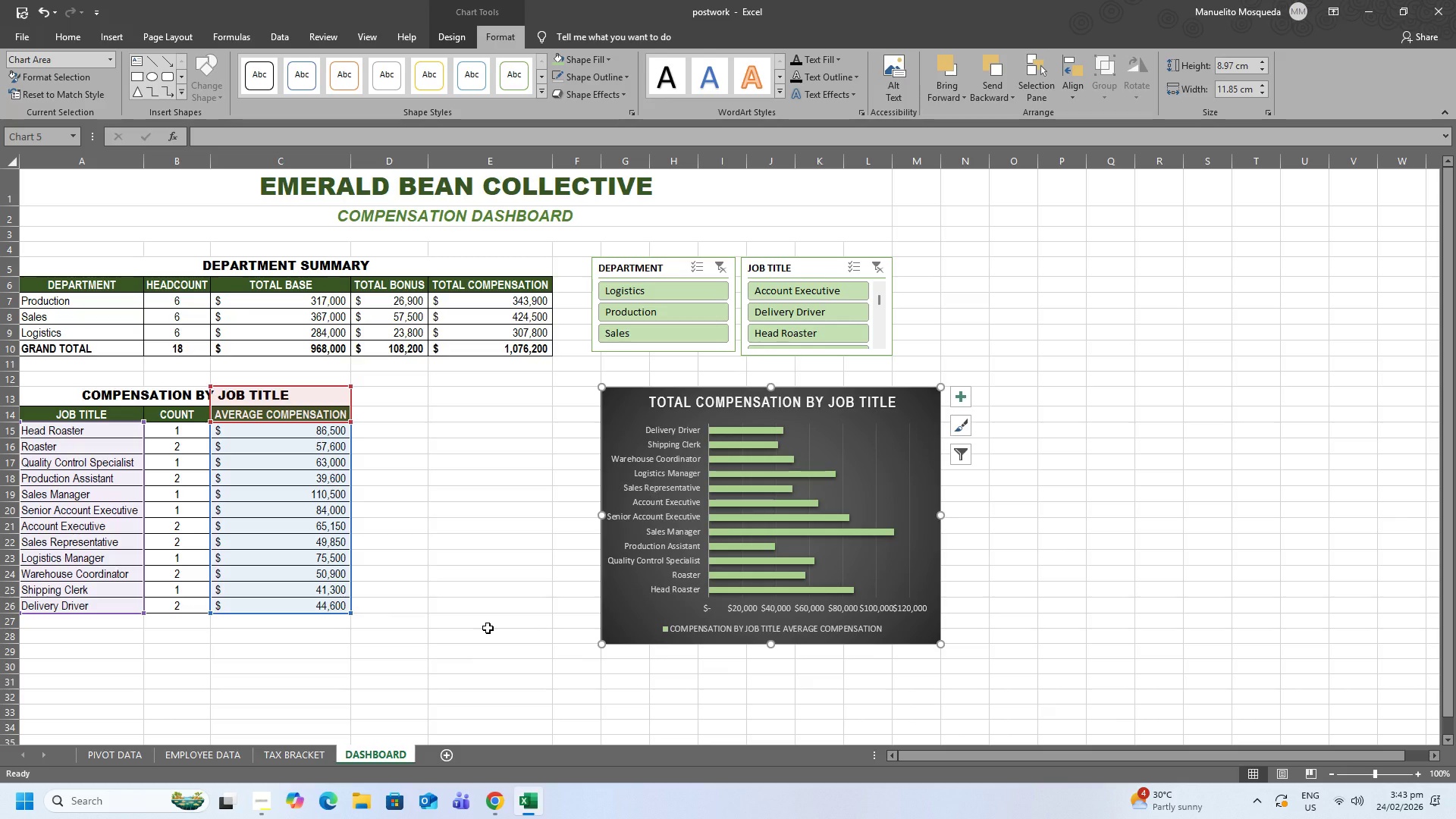 
wait(10.5)
 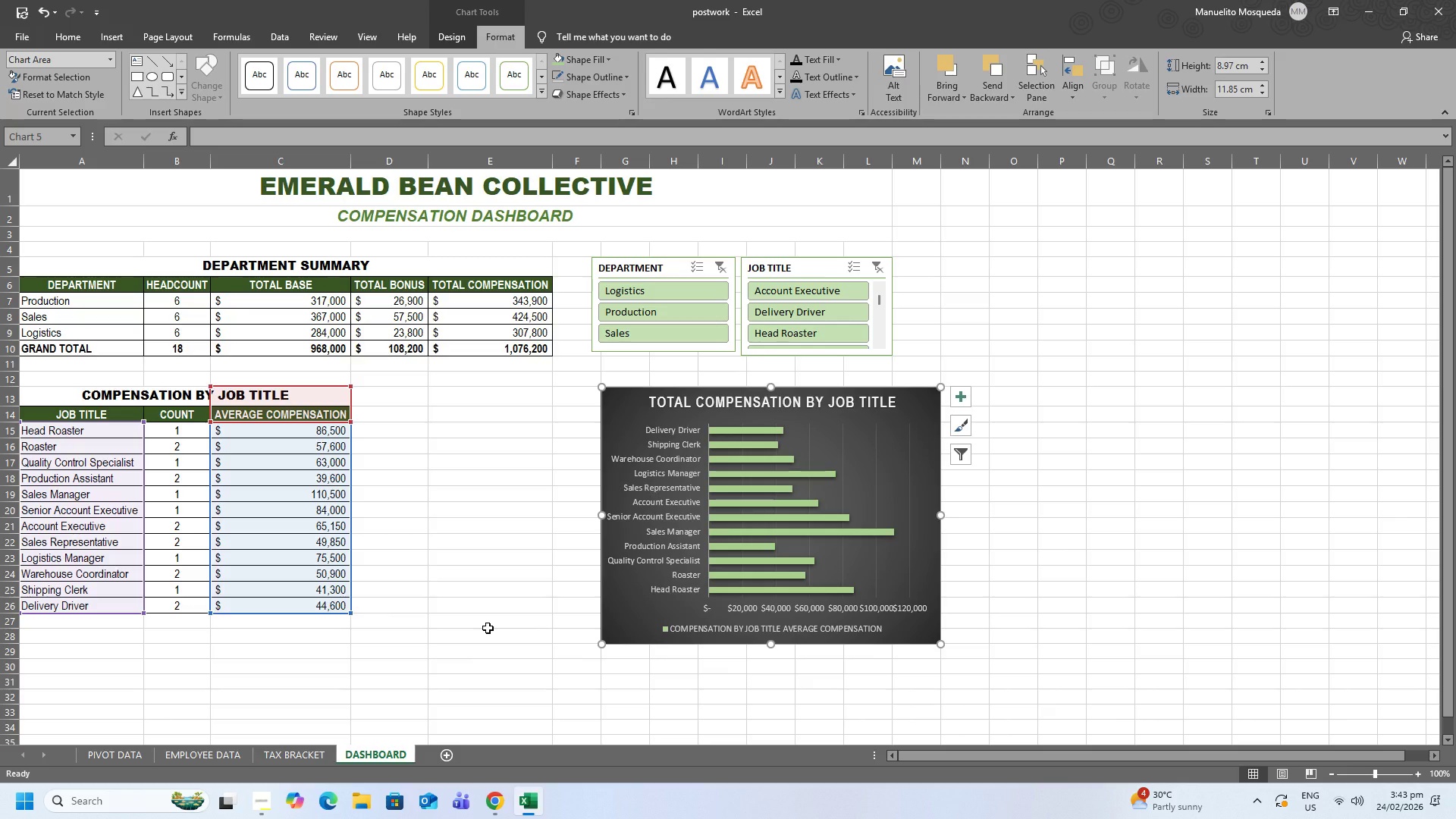 
left_click([479, 557])
 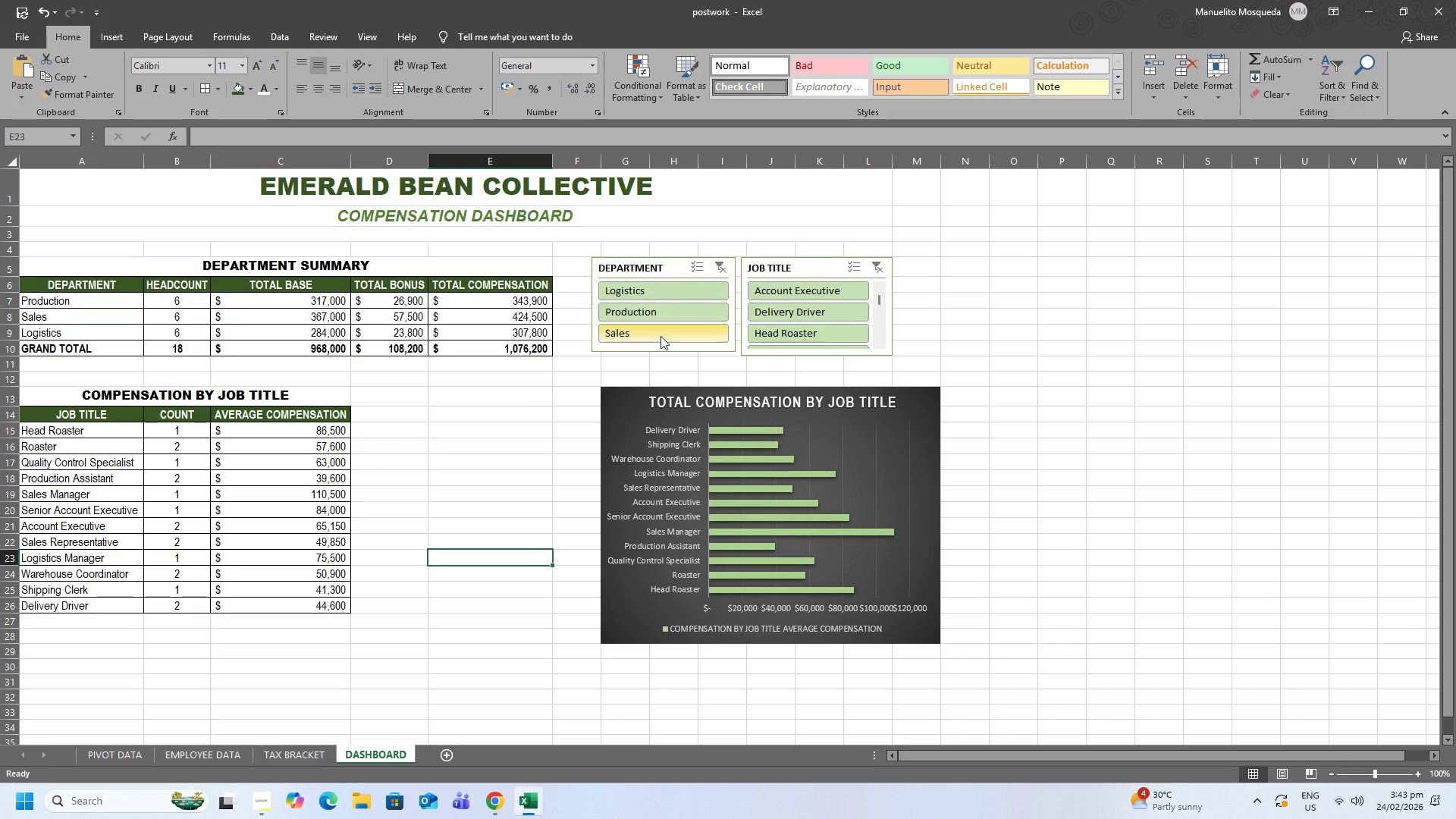 
left_click_drag(start_coordinate=[661, 346], to_coordinate=[670, 345])
 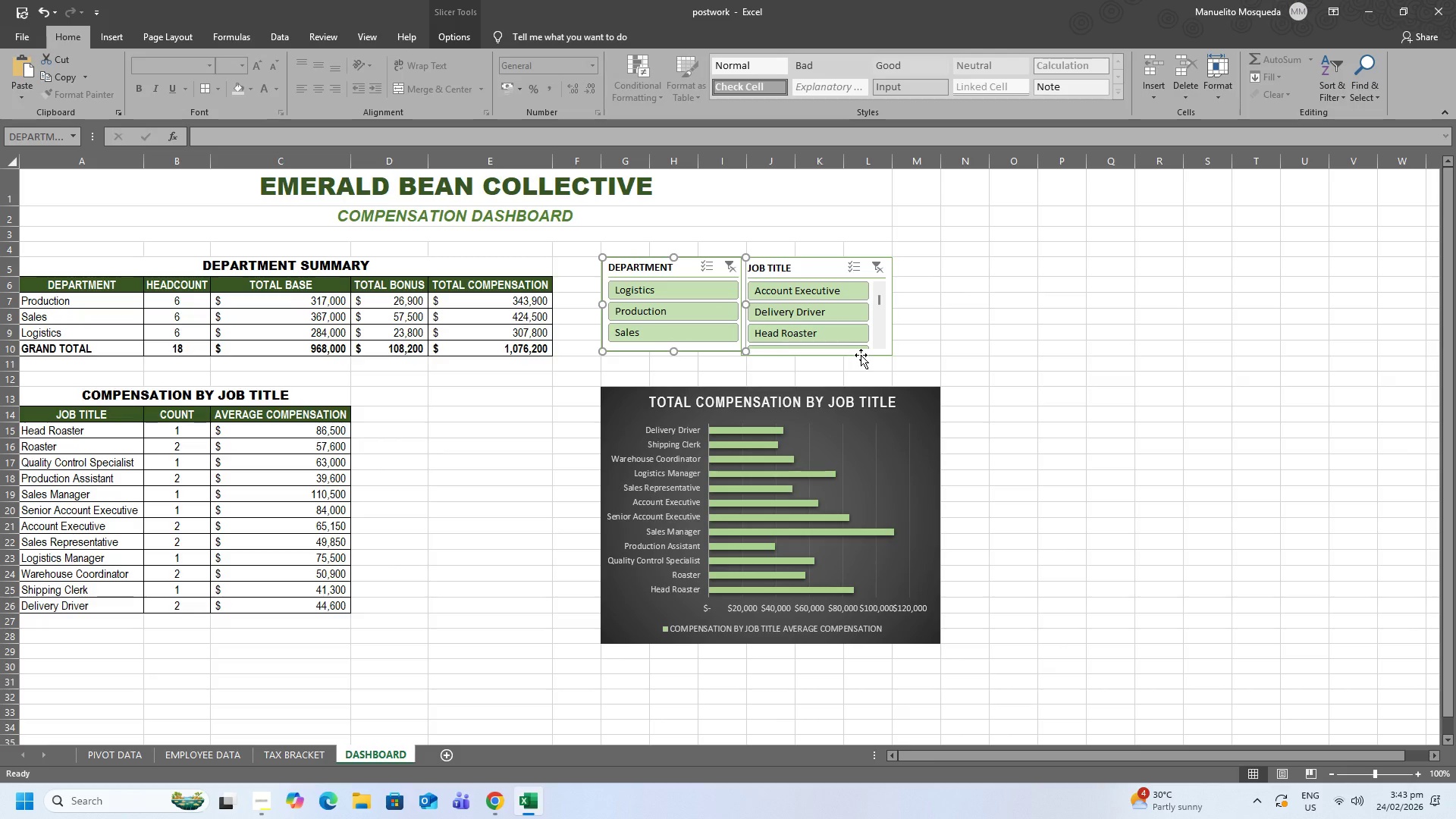 
left_click_drag(start_coordinate=[857, 354], to_coordinate=[866, 354])
 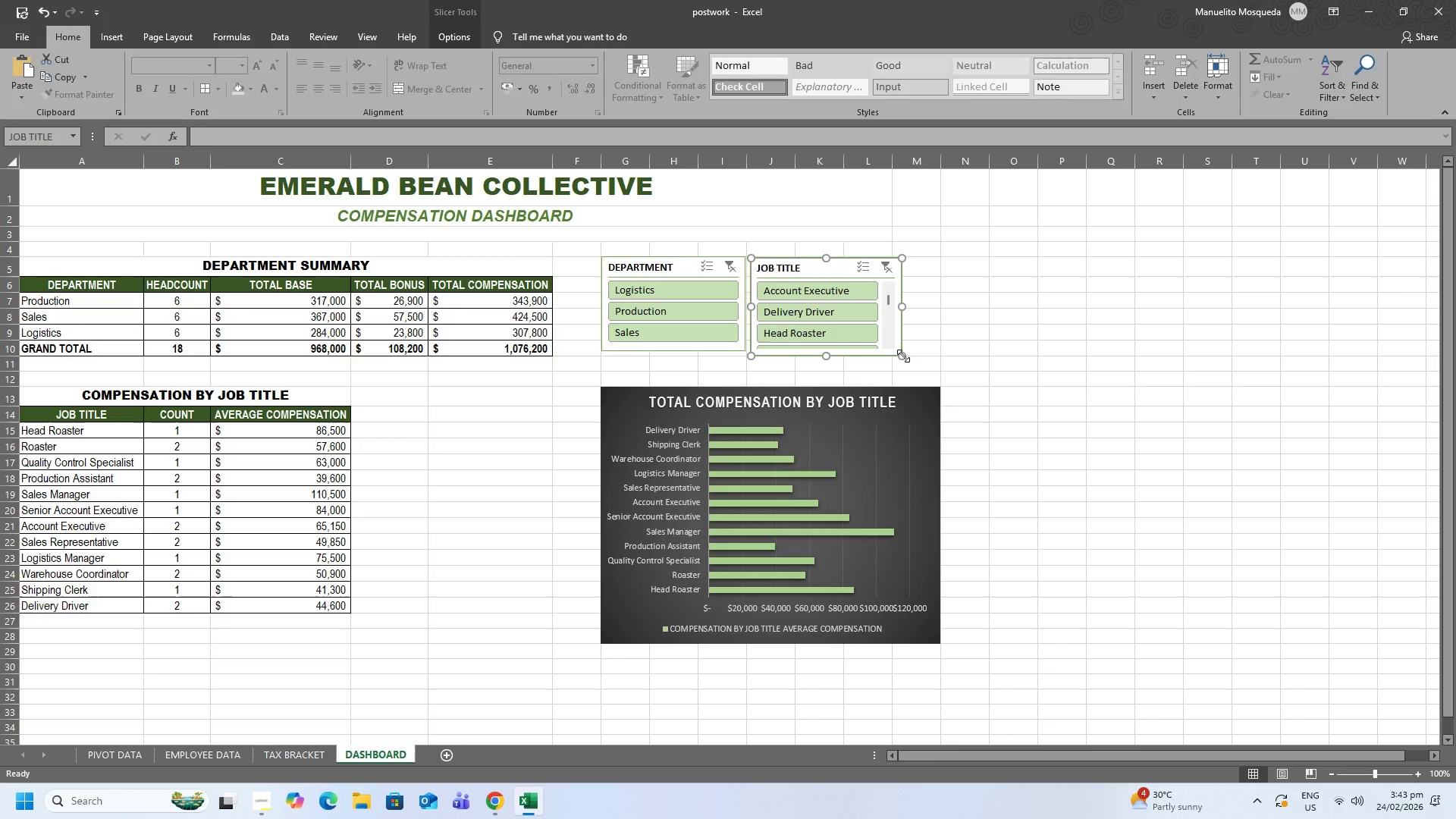 
left_click_drag(start_coordinate=[903, 356], to_coordinate=[898, 354])
 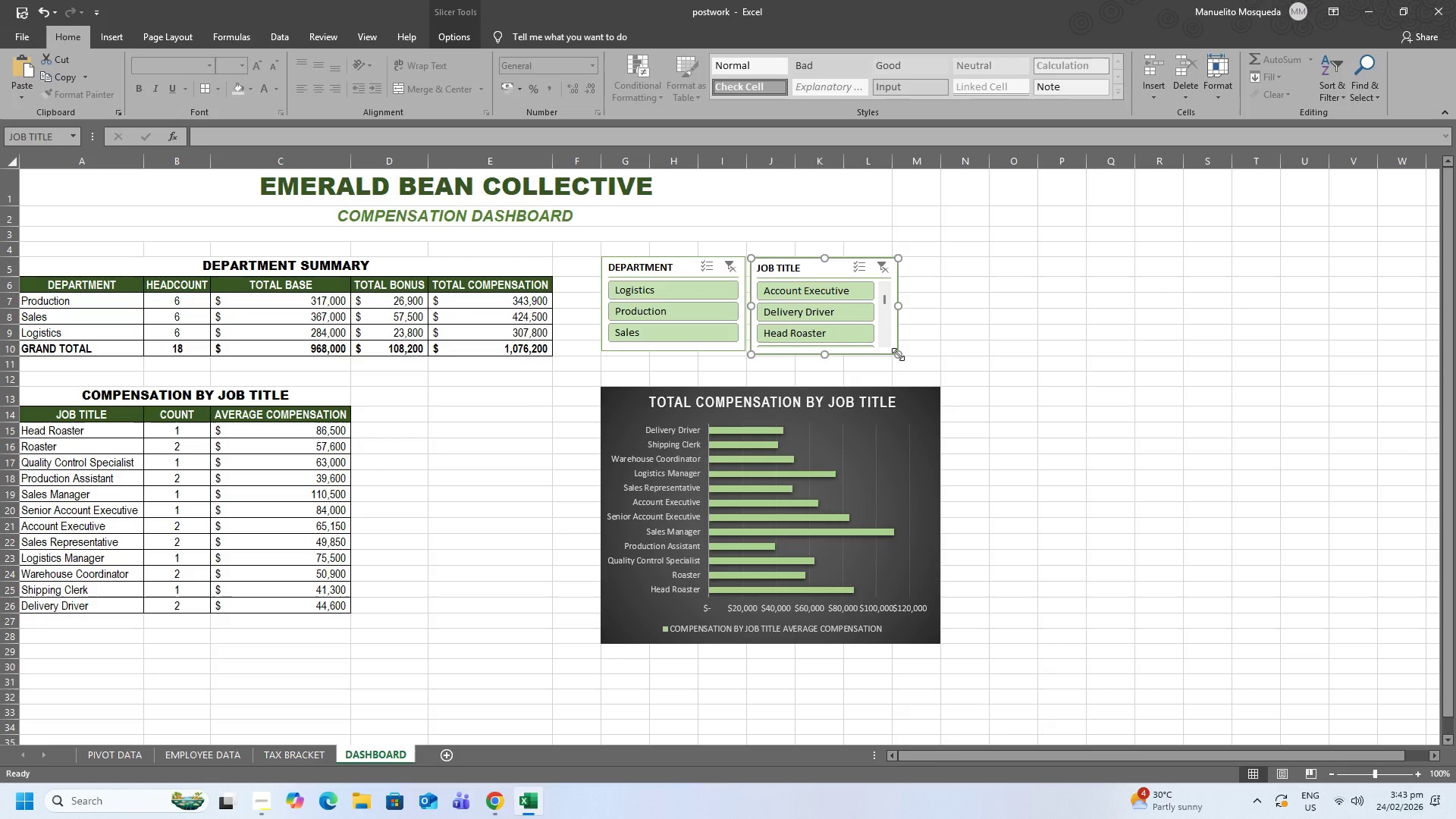 
left_click_drag(start_coordinate=[898, 354], to_coordinate=[893, 353])
 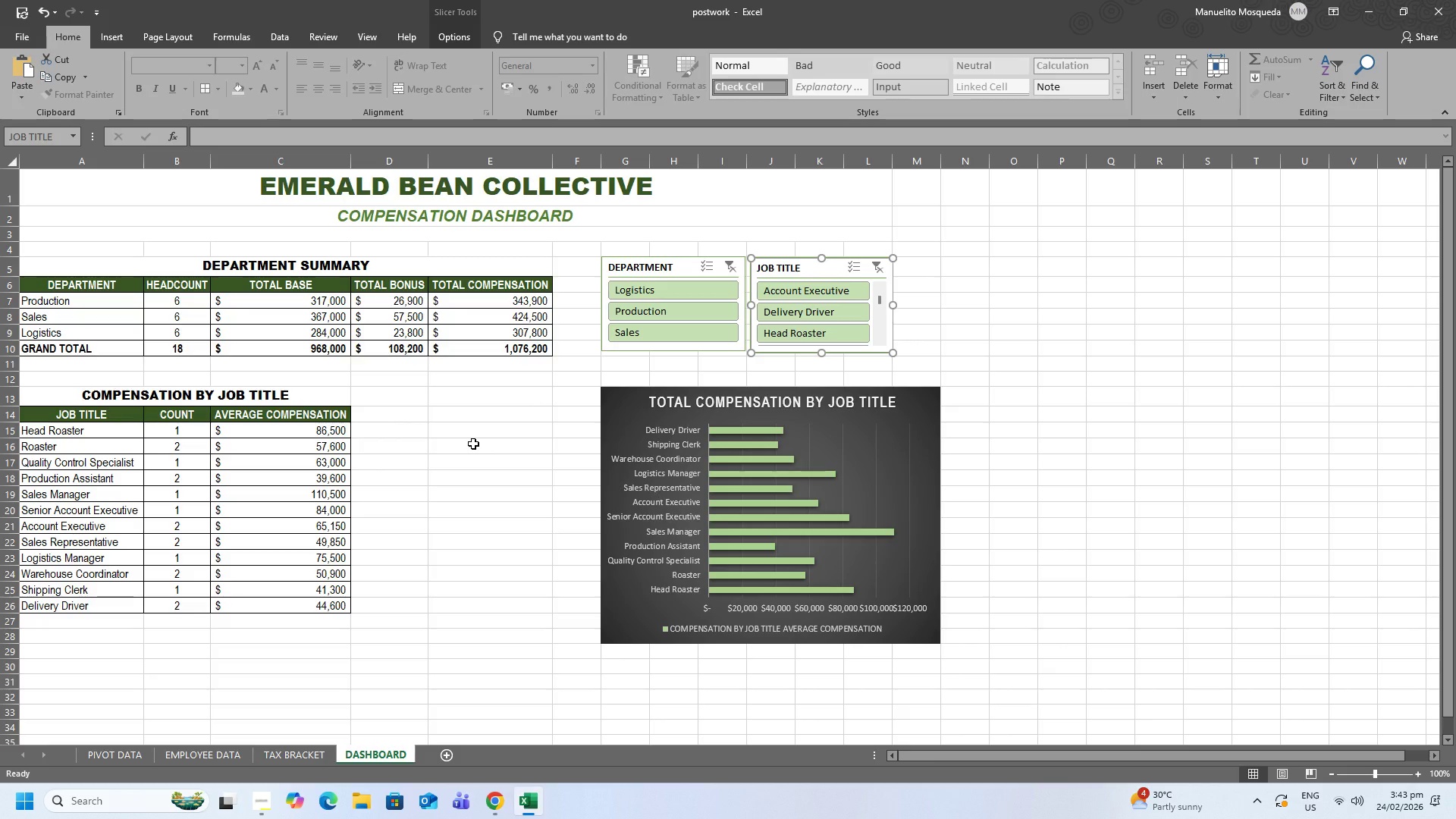 
wait(9.56)
 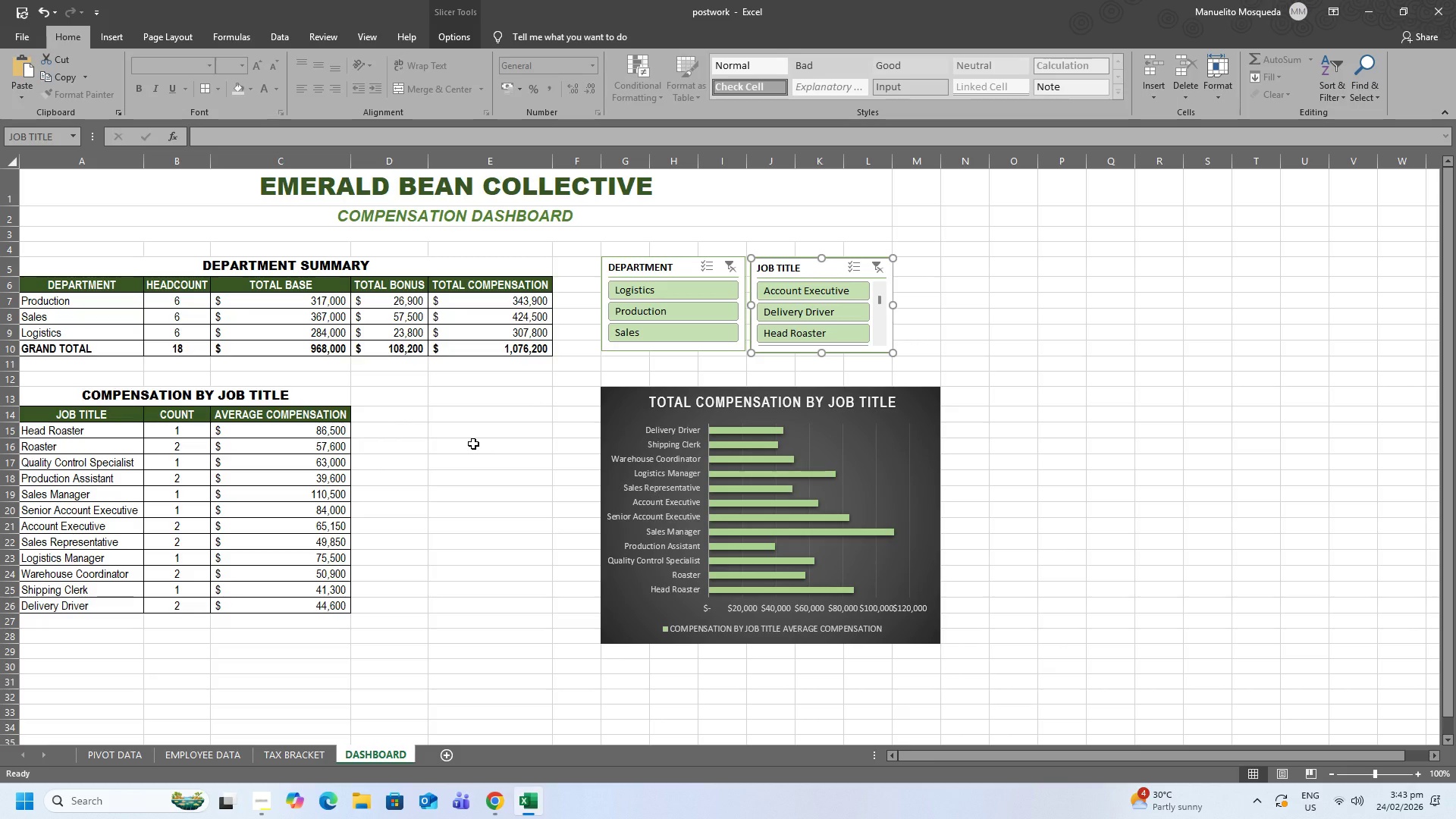 
left_click([55, 305])
 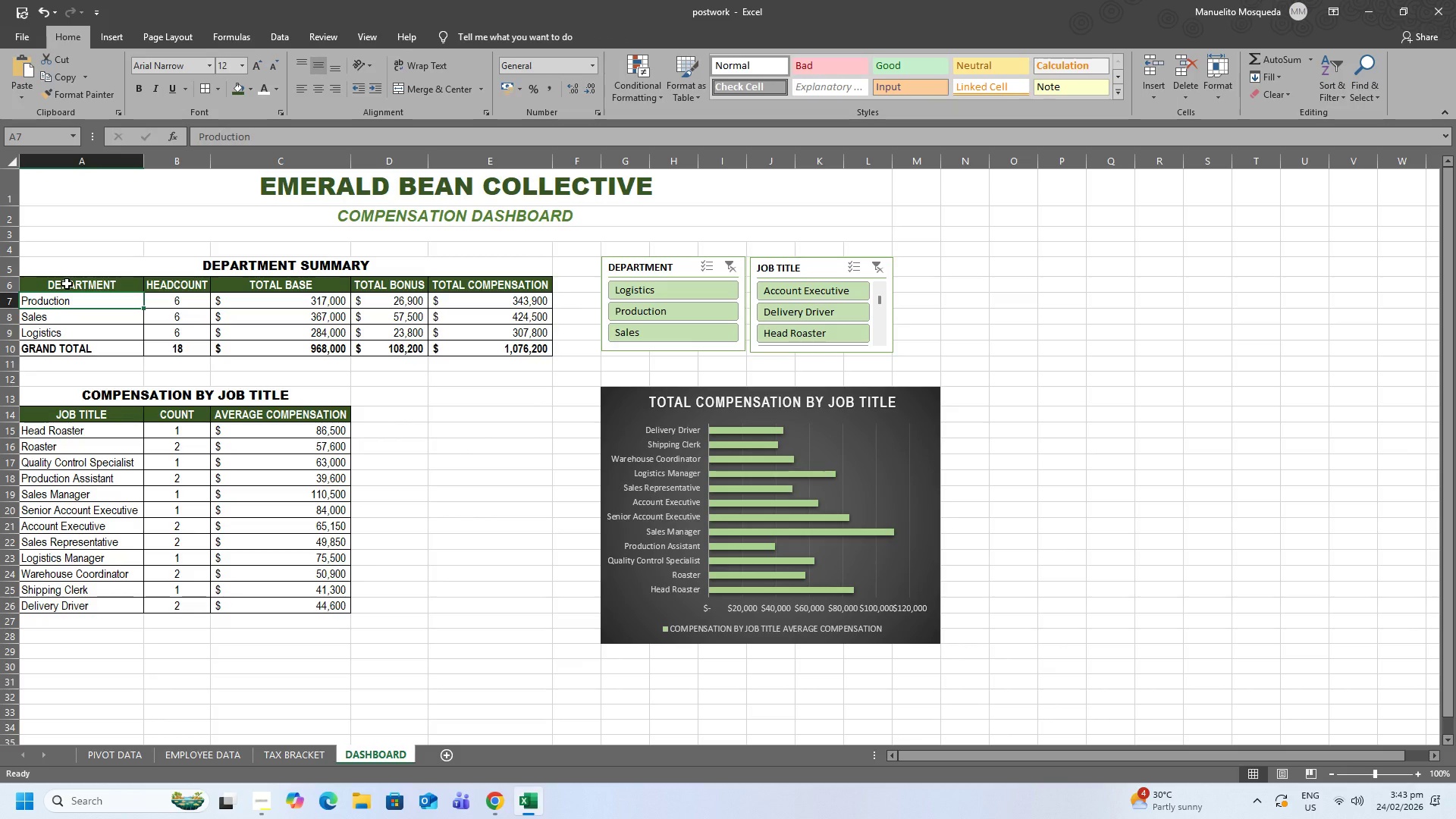 
left_click([67, 284])
 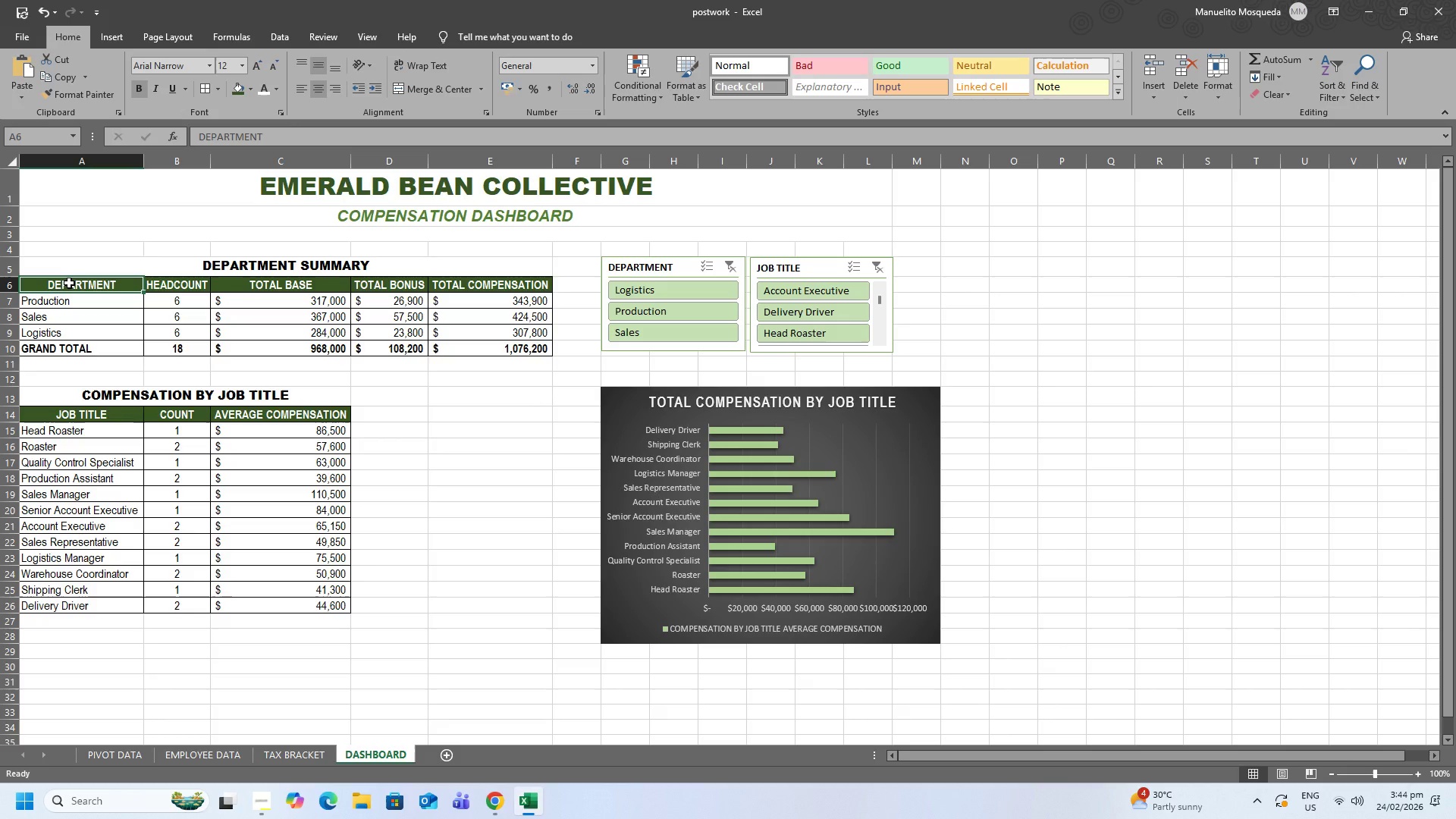 
wait(21.33)
 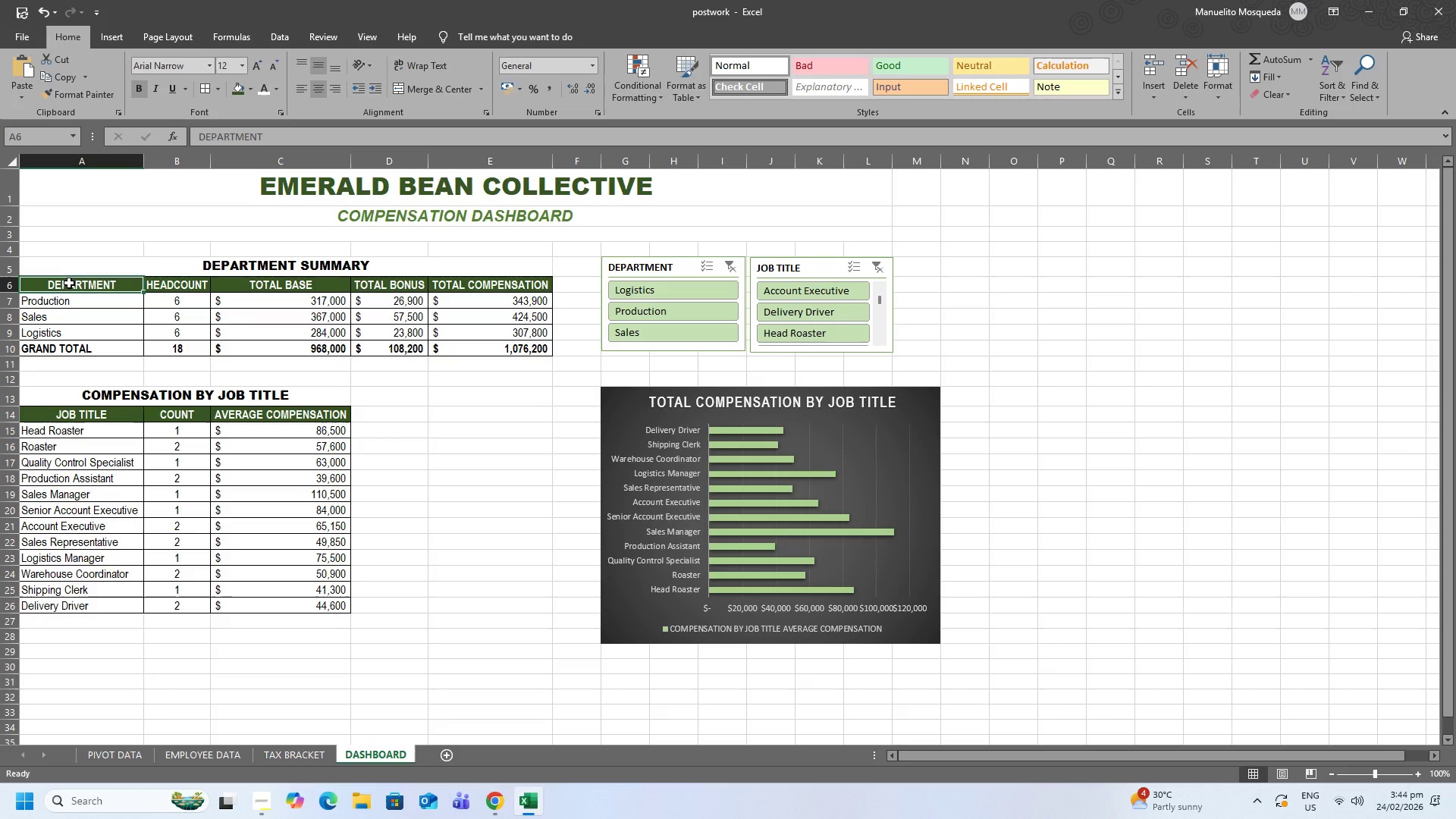 
left_click([338, 431])
 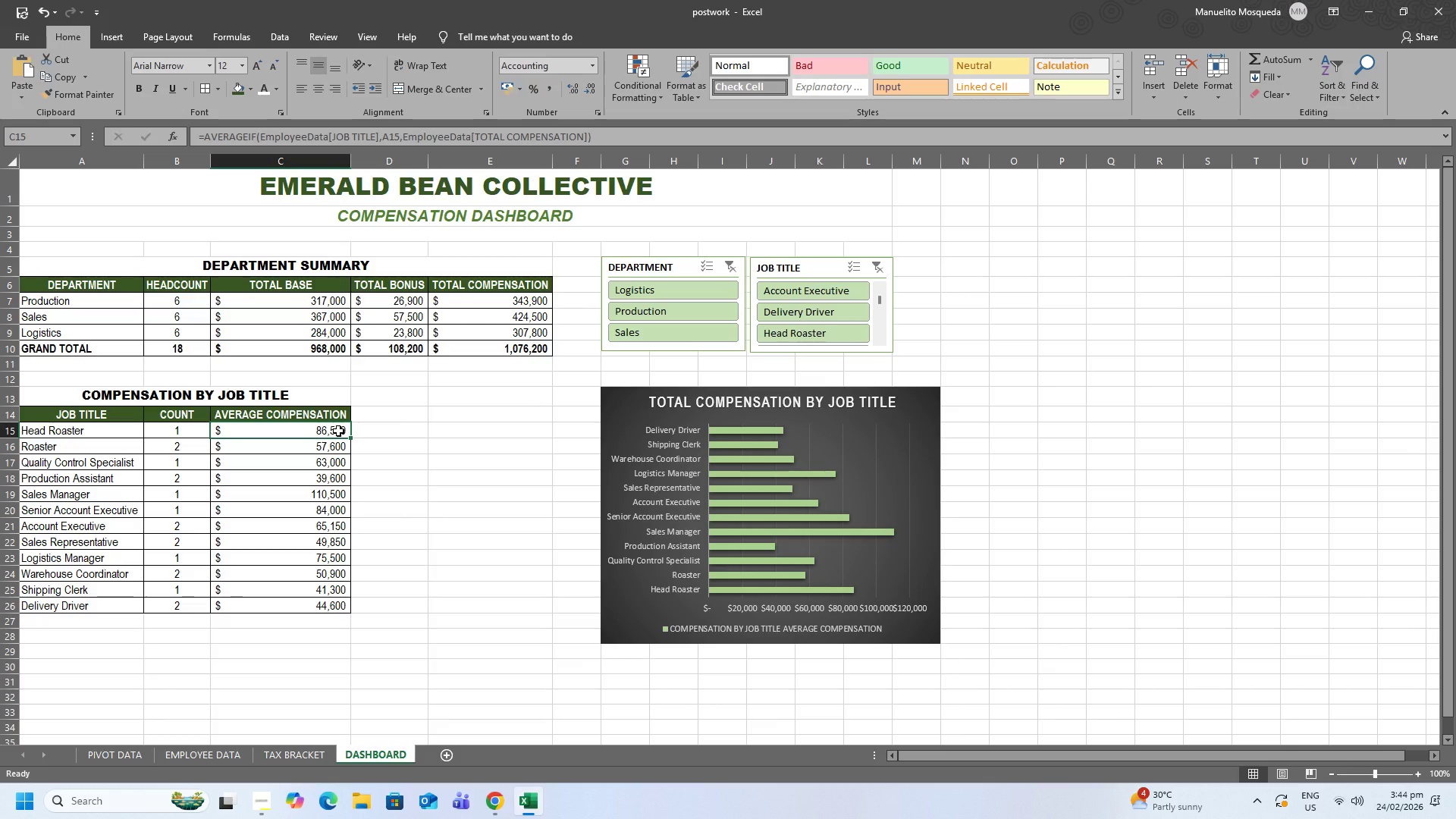 
wait(9.86)
 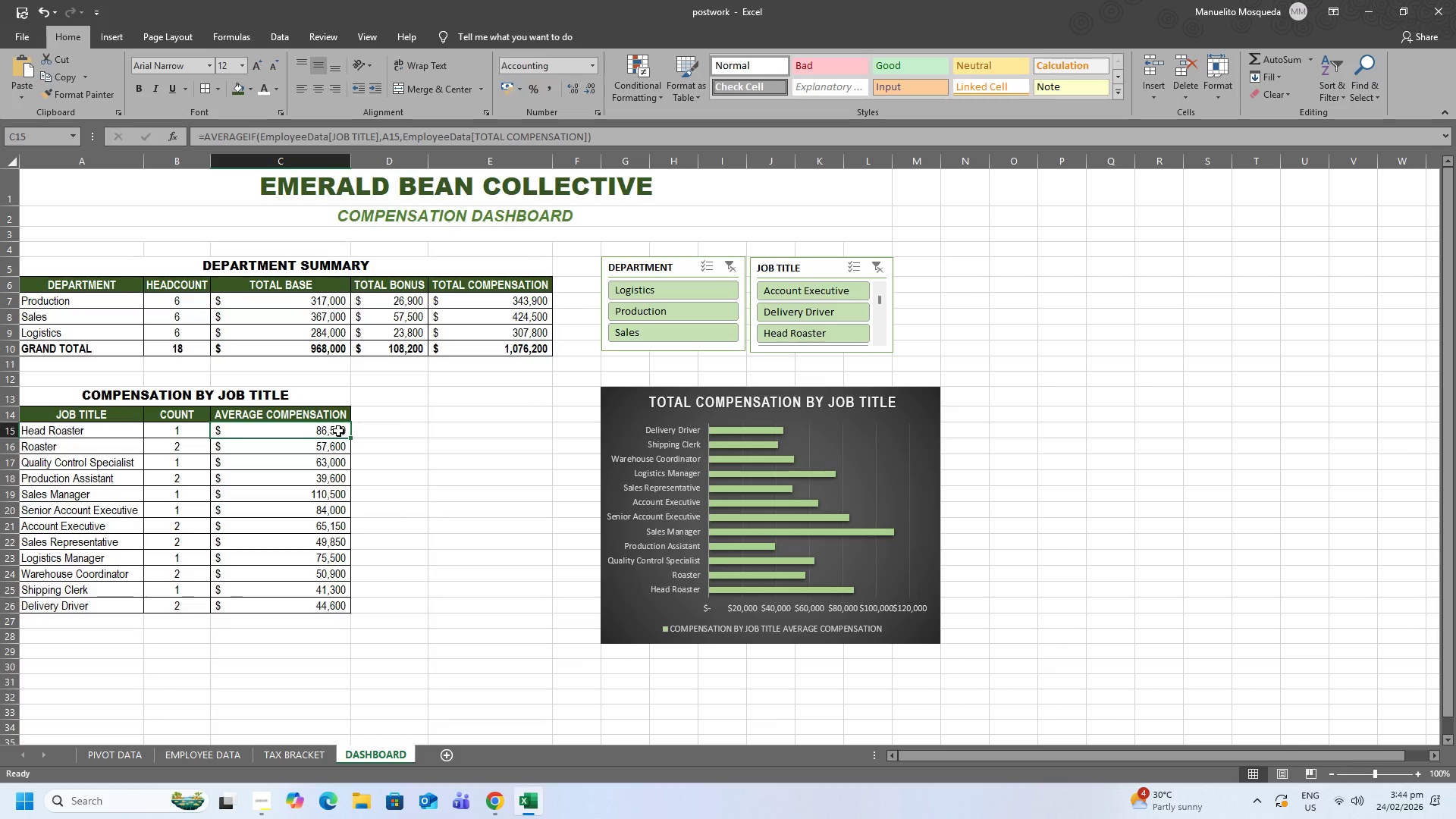 
scroll: coordinate [340, 430], scroll_direction: down, amount: 2.0
 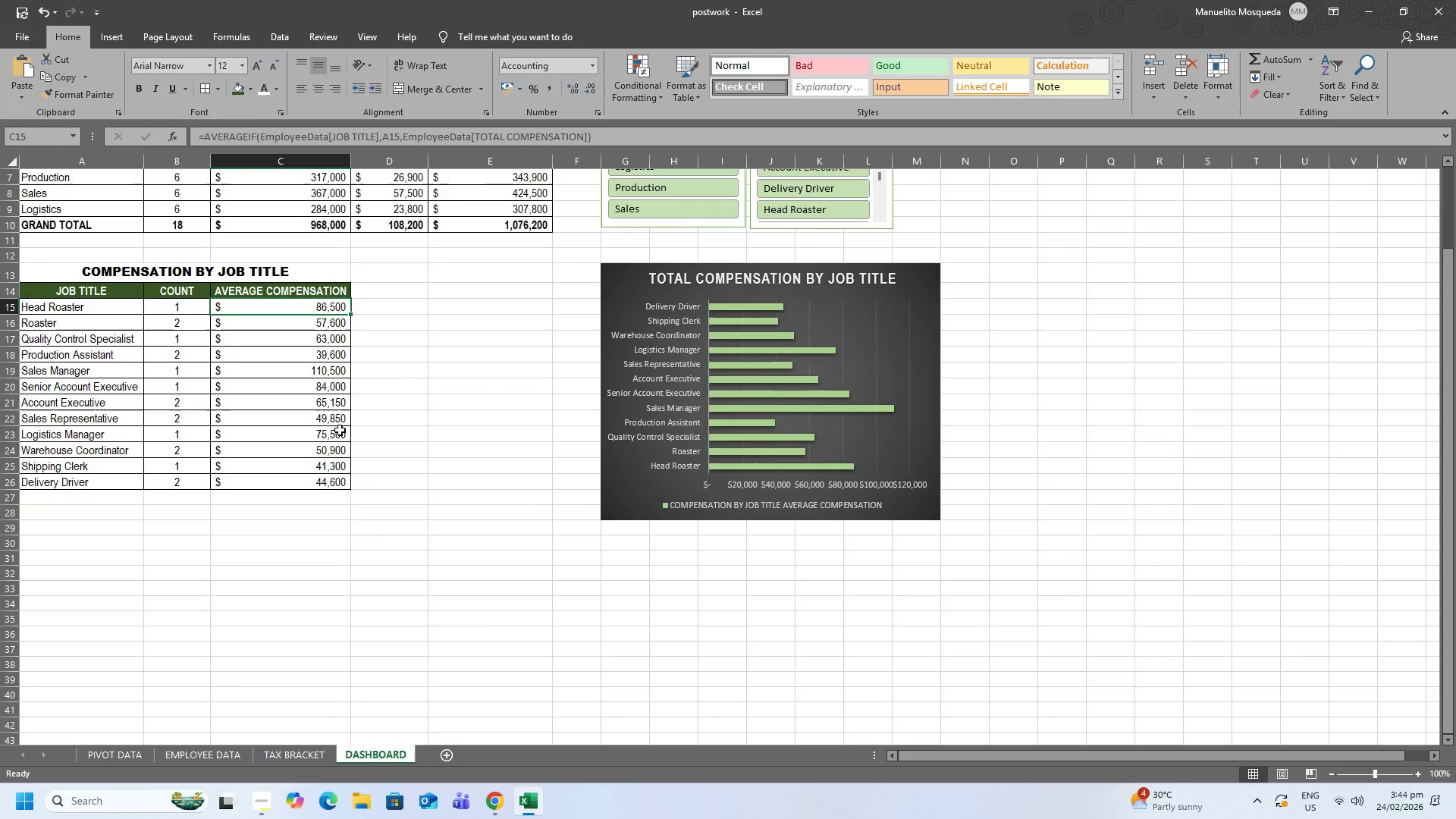 
wait(8.78)
 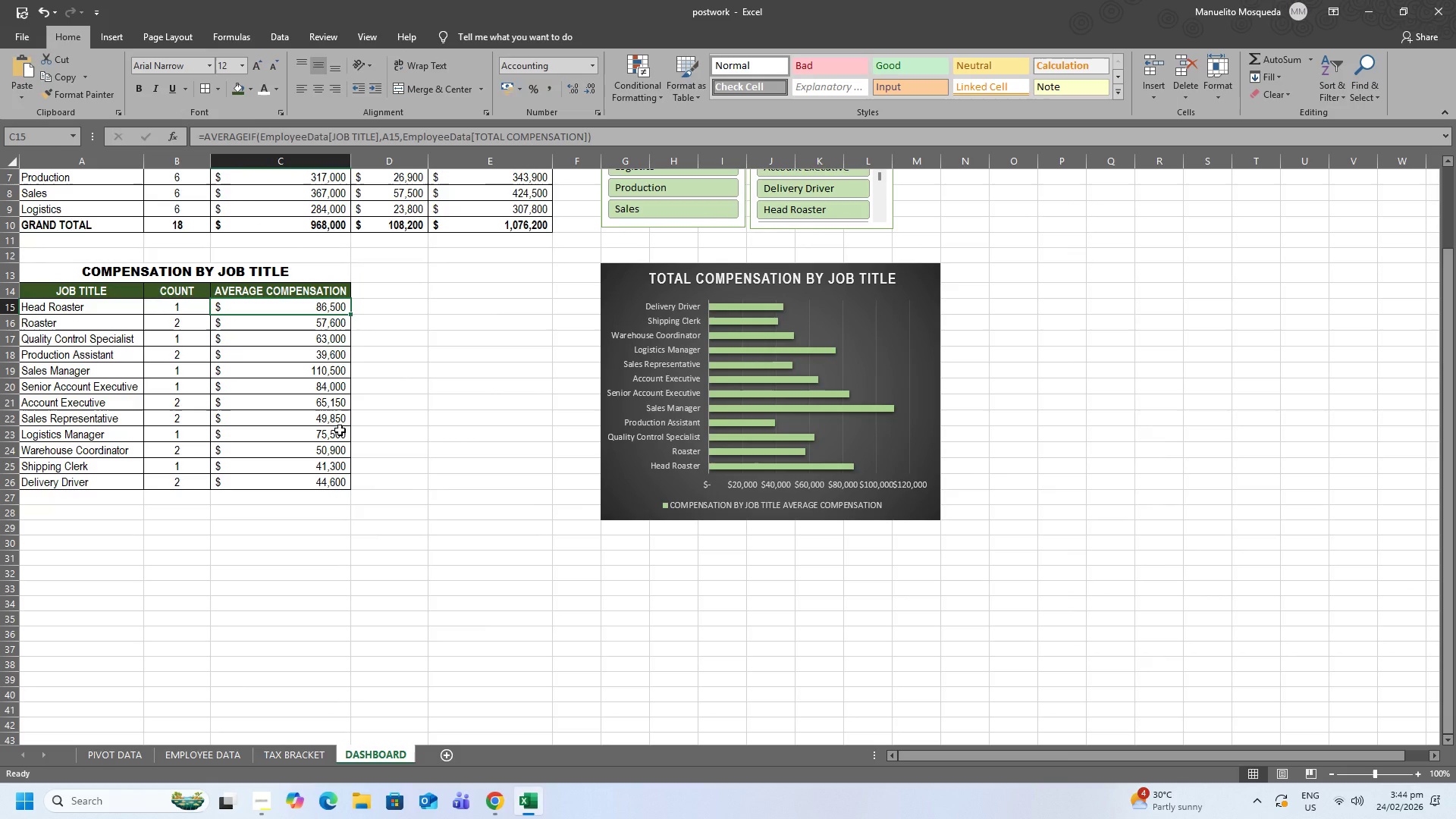 
left_click([377, 296])
 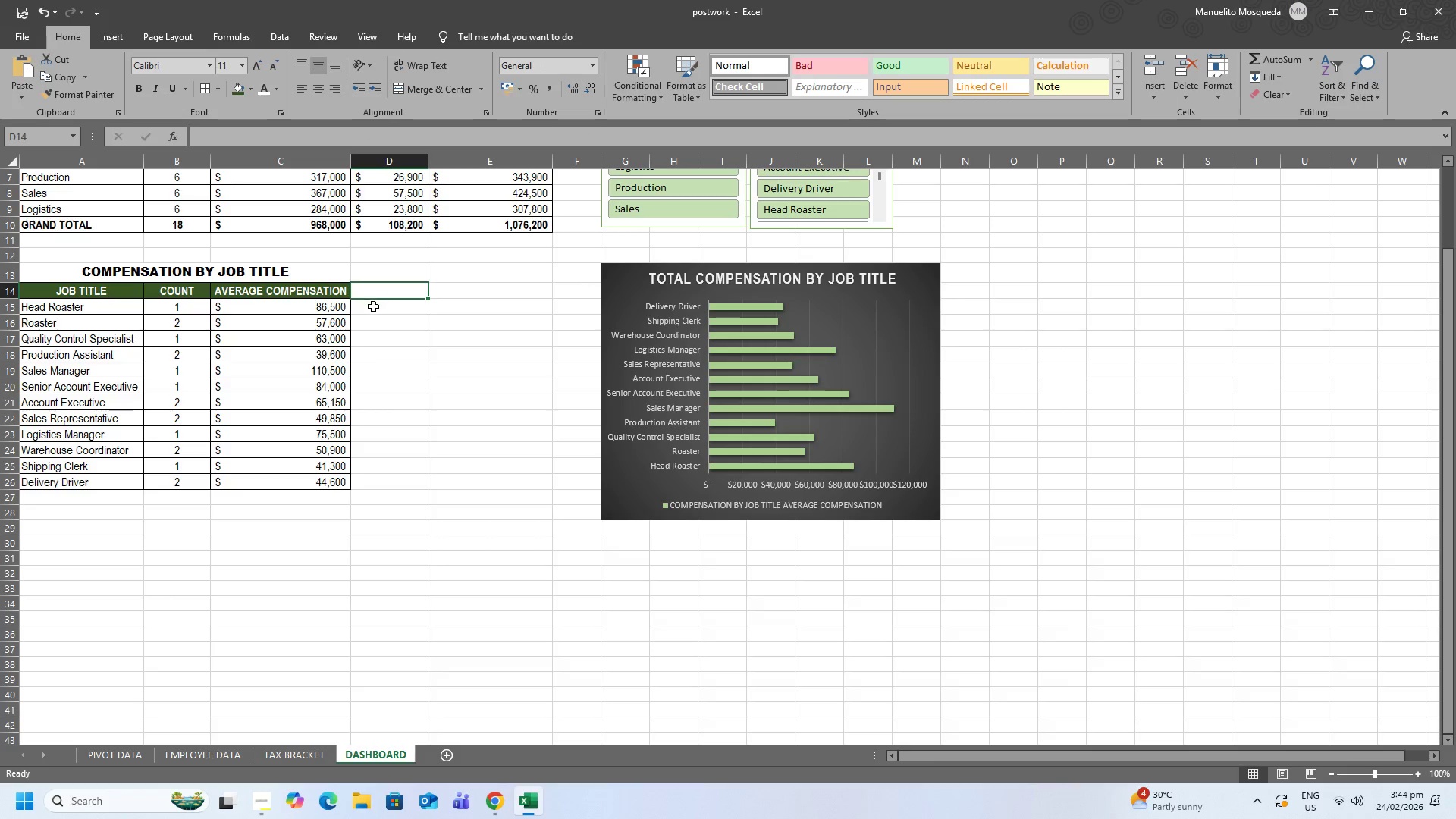 
left_click_drag(start_coordinate=[373, 306], to_coordinate=[358, 314])
 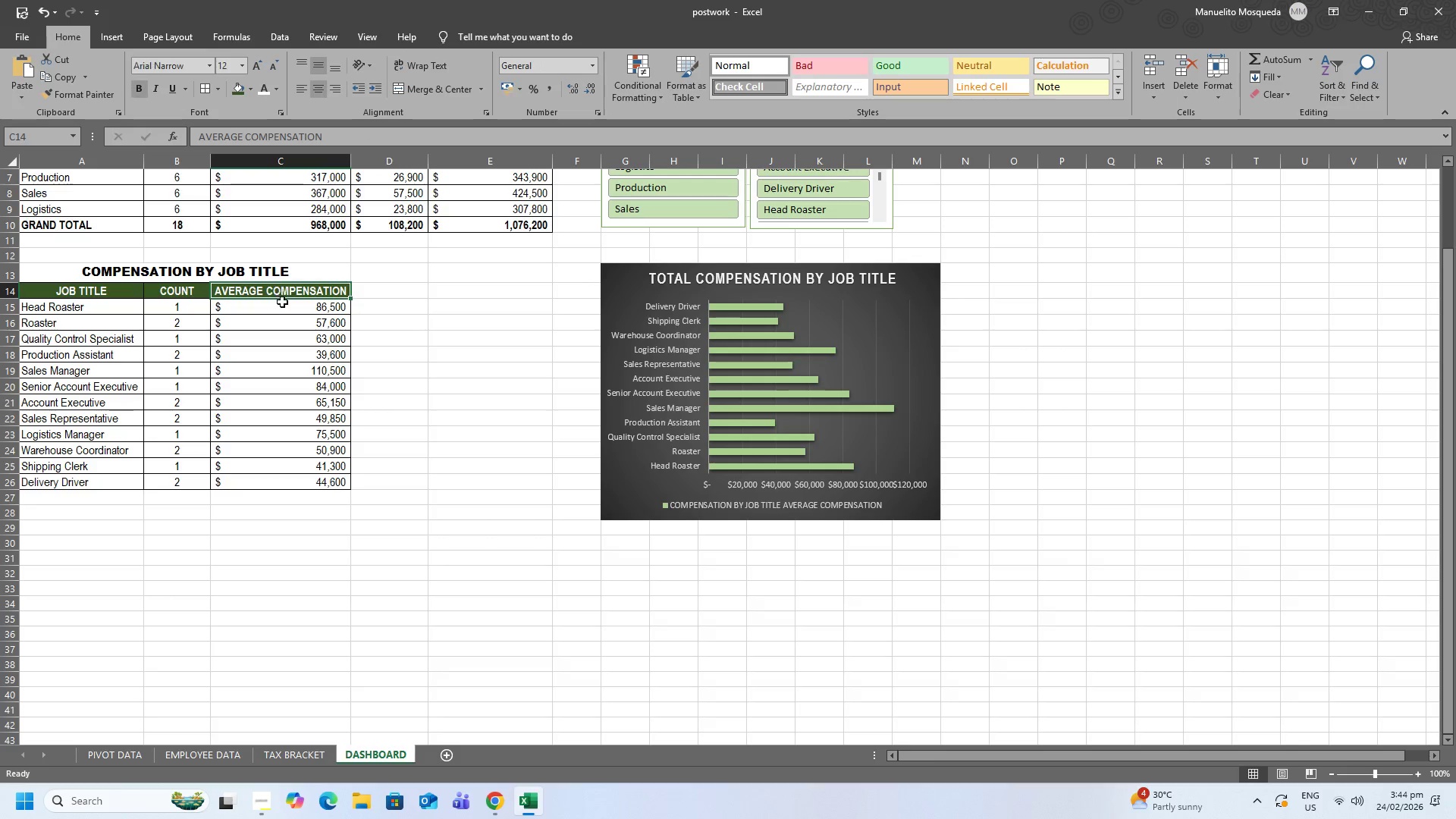 
double_click([284, 307])
 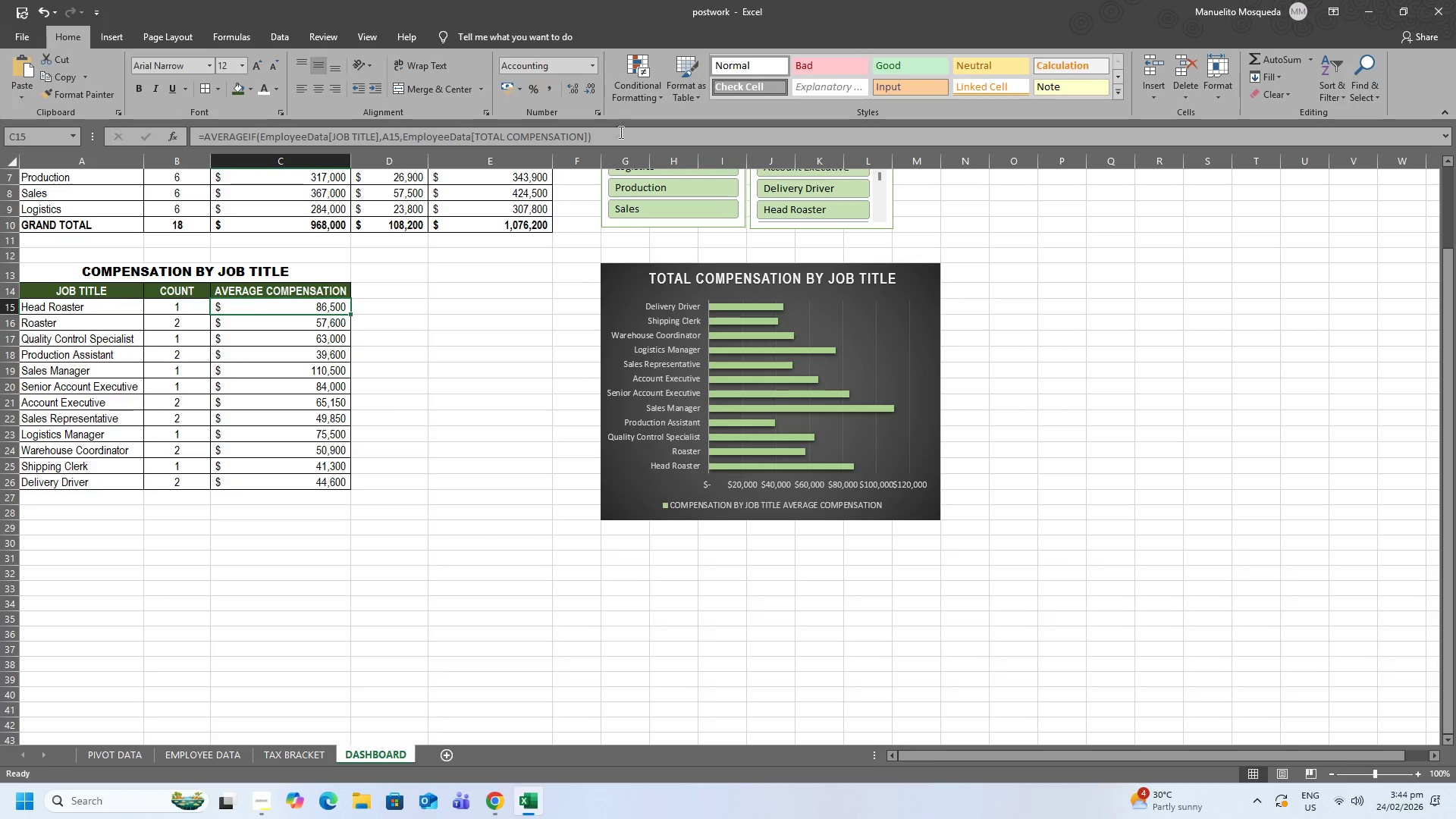 
left_click_drag(start_coordinate=[622, 130], to_coordinate=[118, 175])
 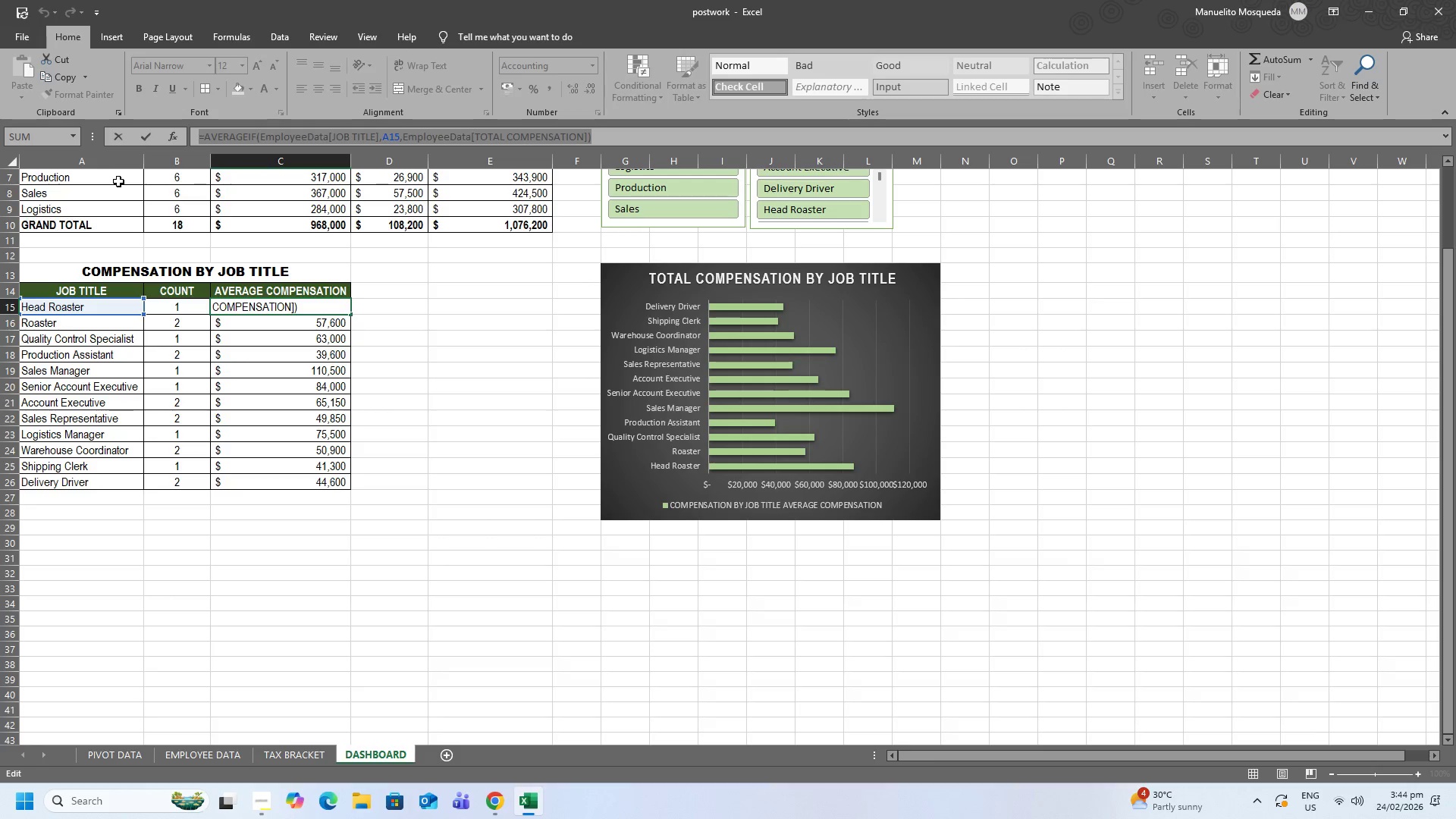 
key(Control+ControlLeft)
 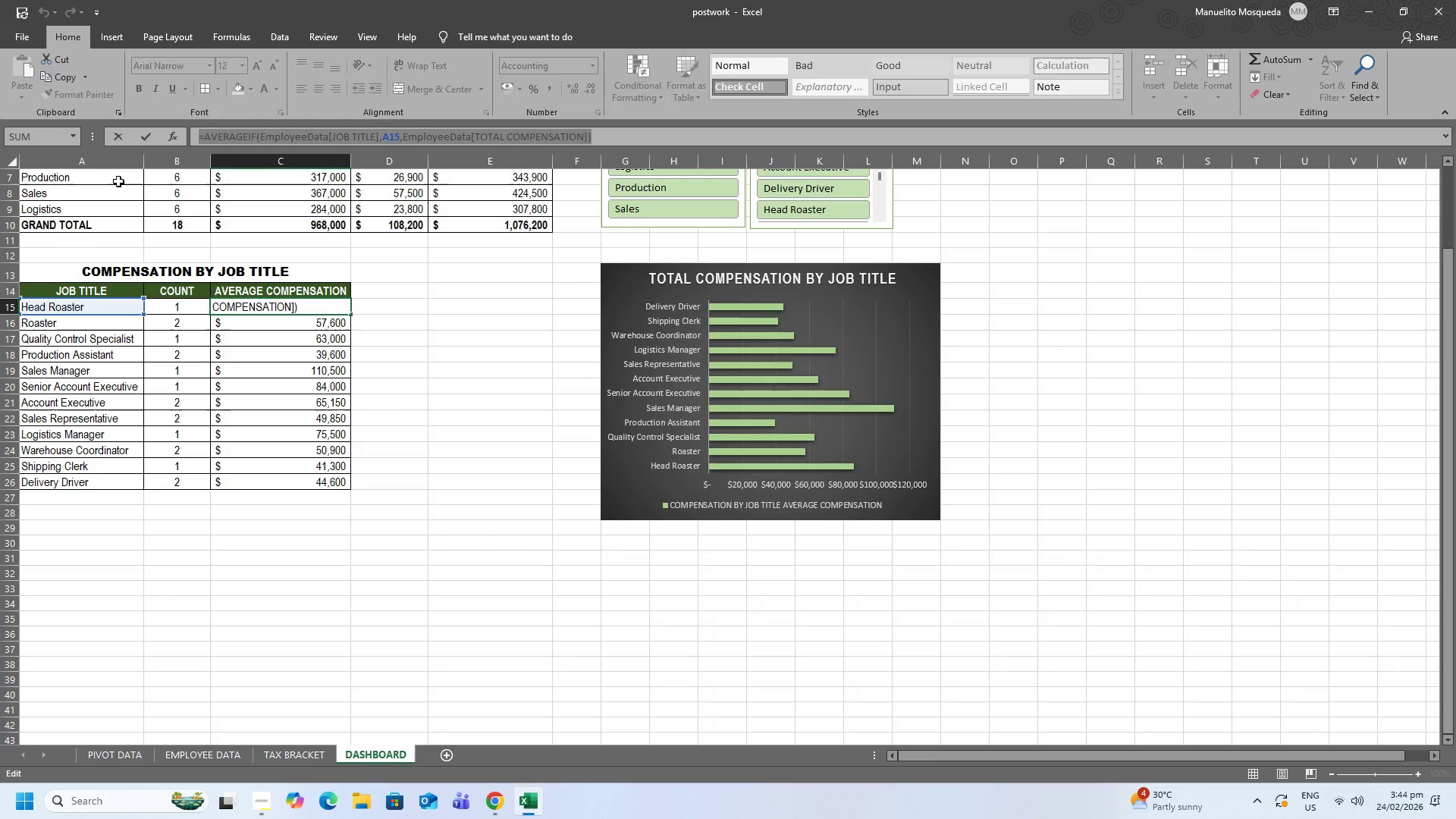 
key(Control+C)
 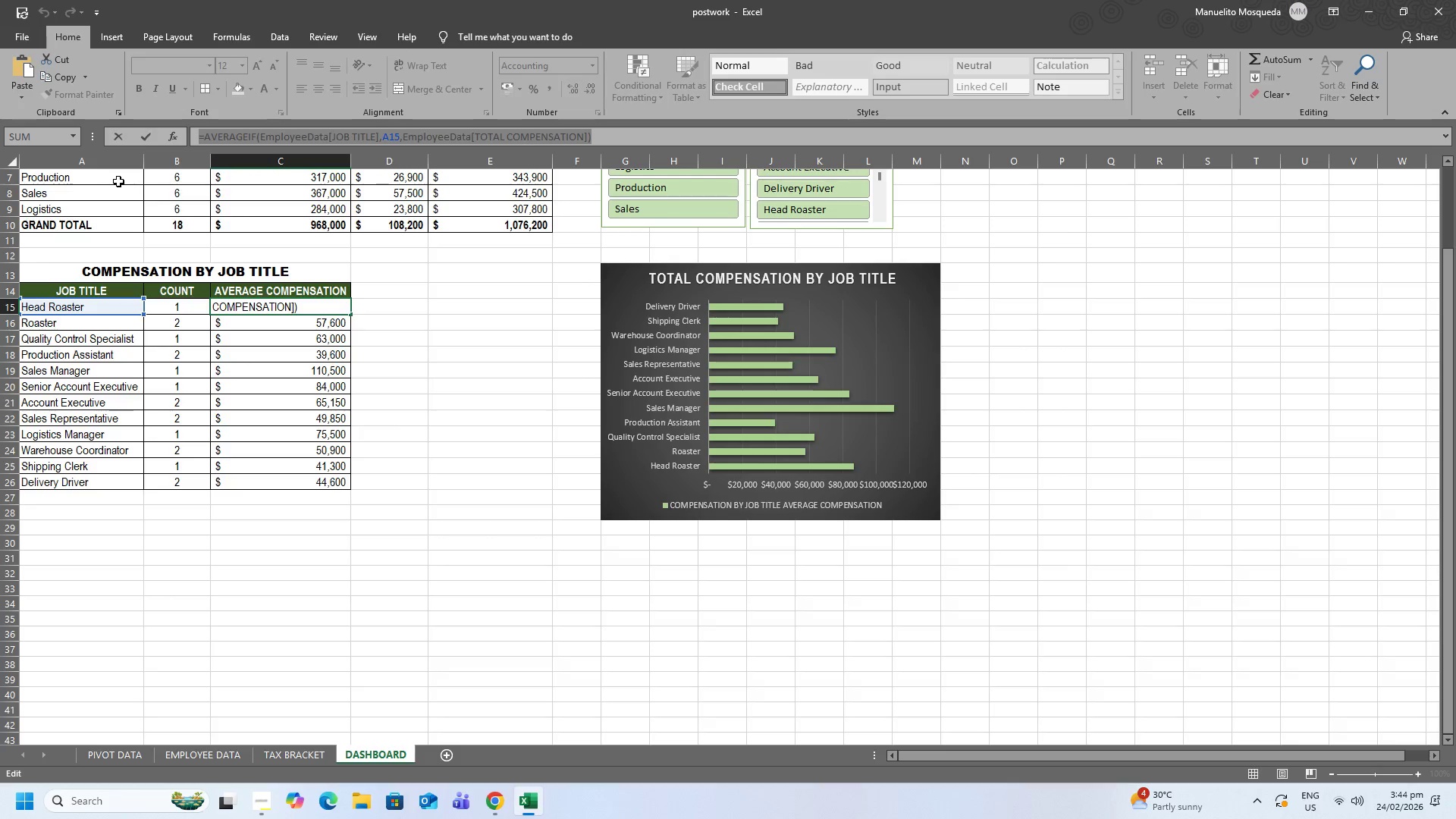 
key(Tab)
 